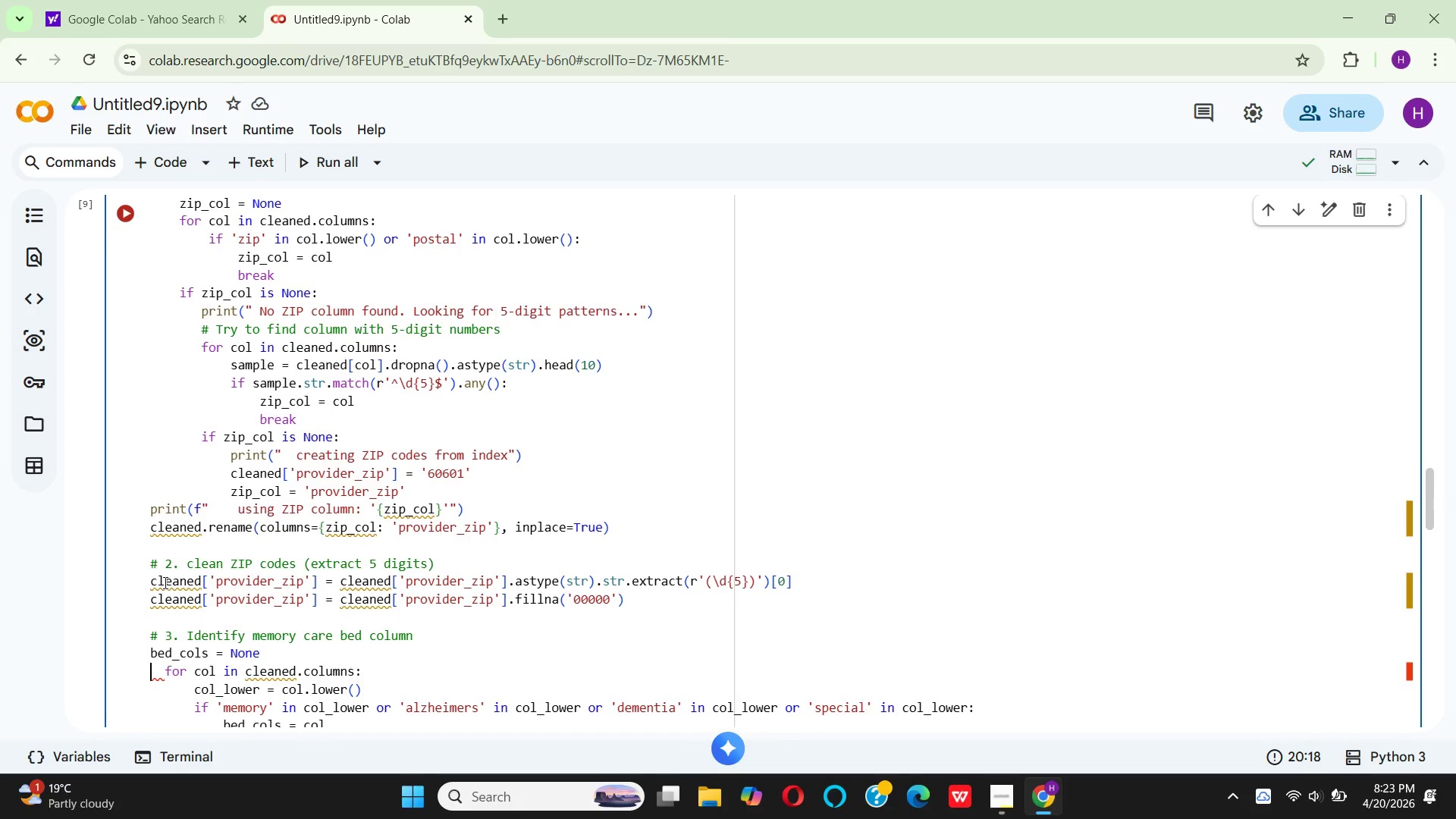 
key(ArrowRight)
 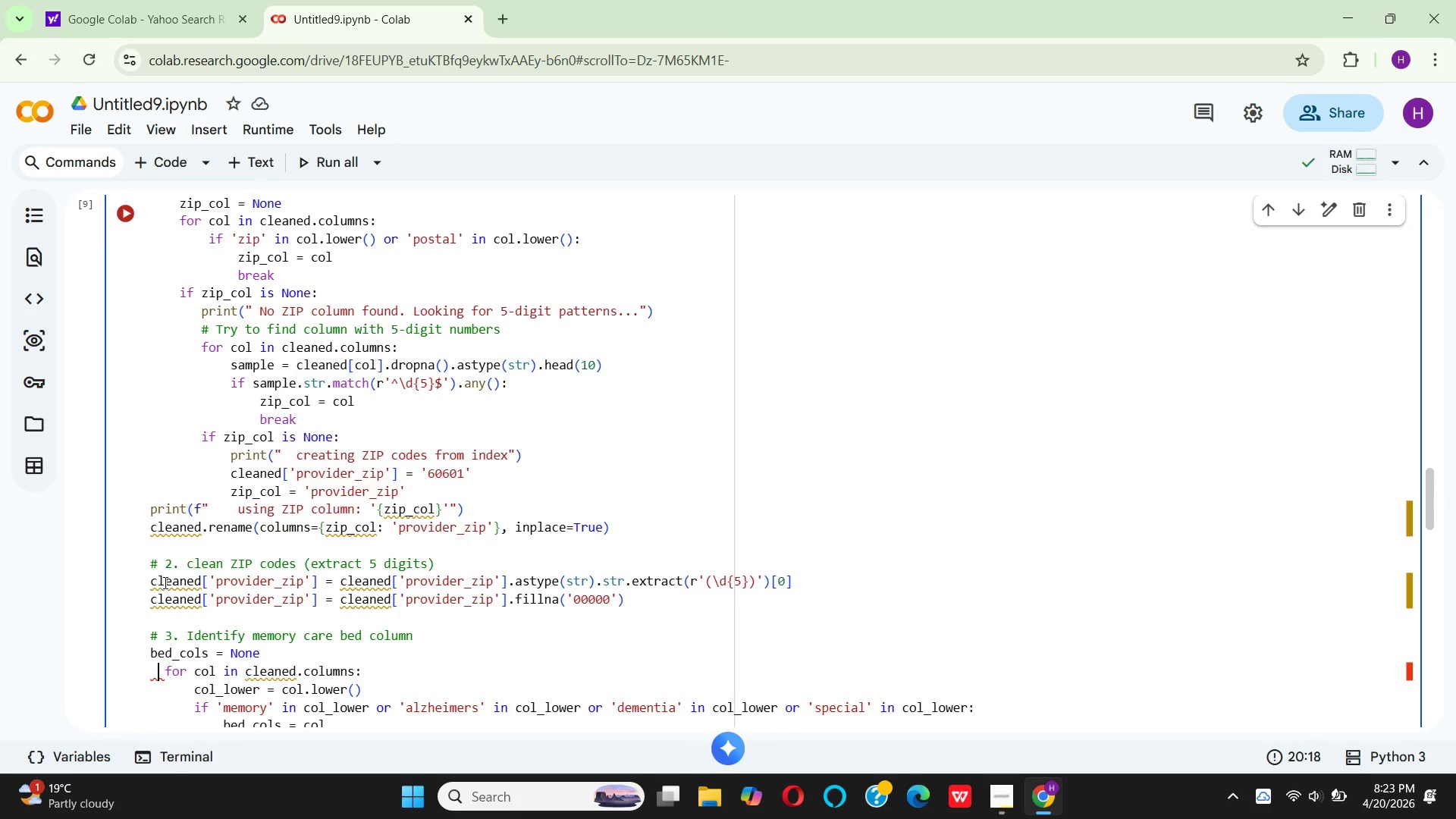 
key(ArrowRight)
 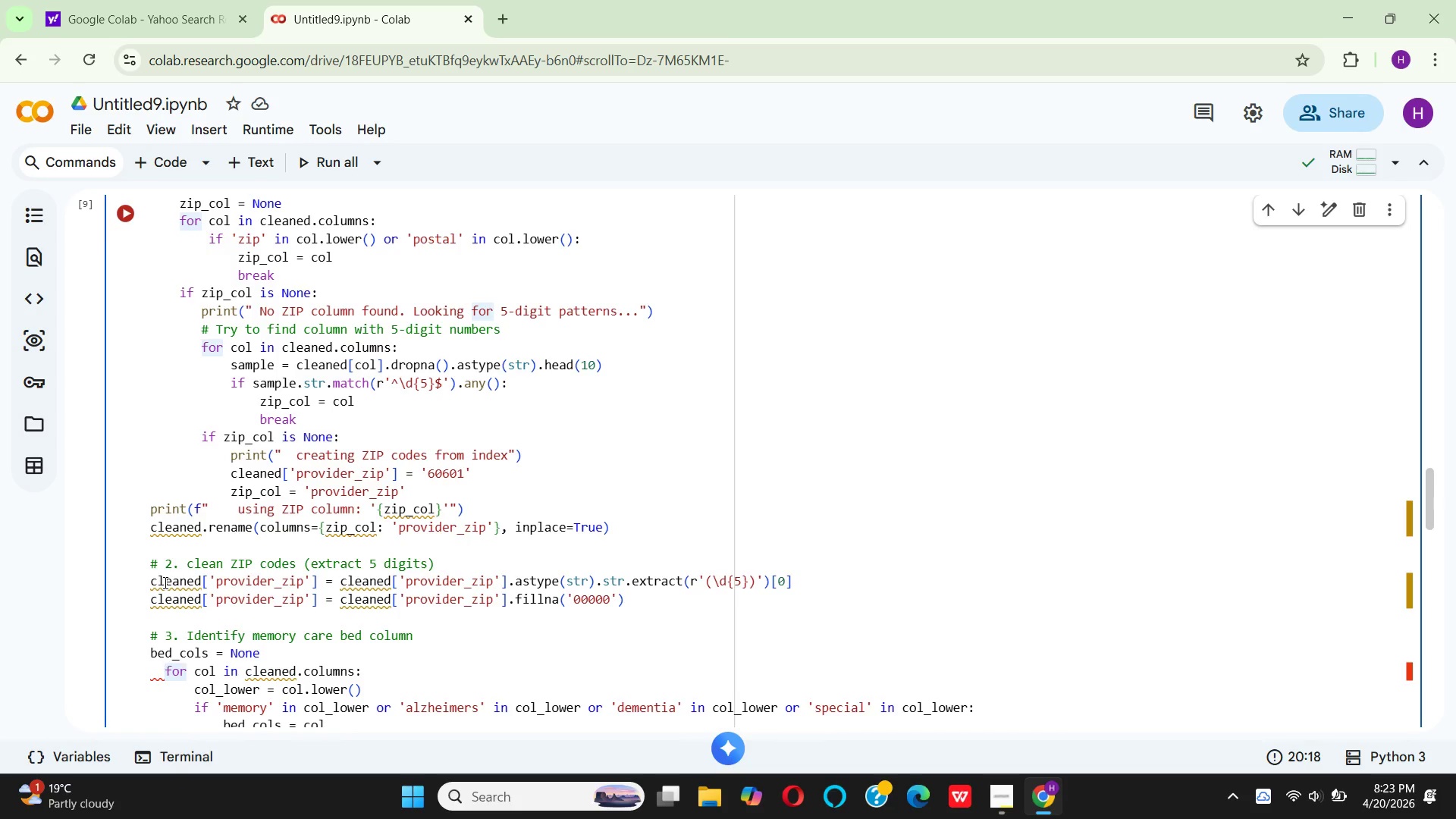 
key(Backspace)
 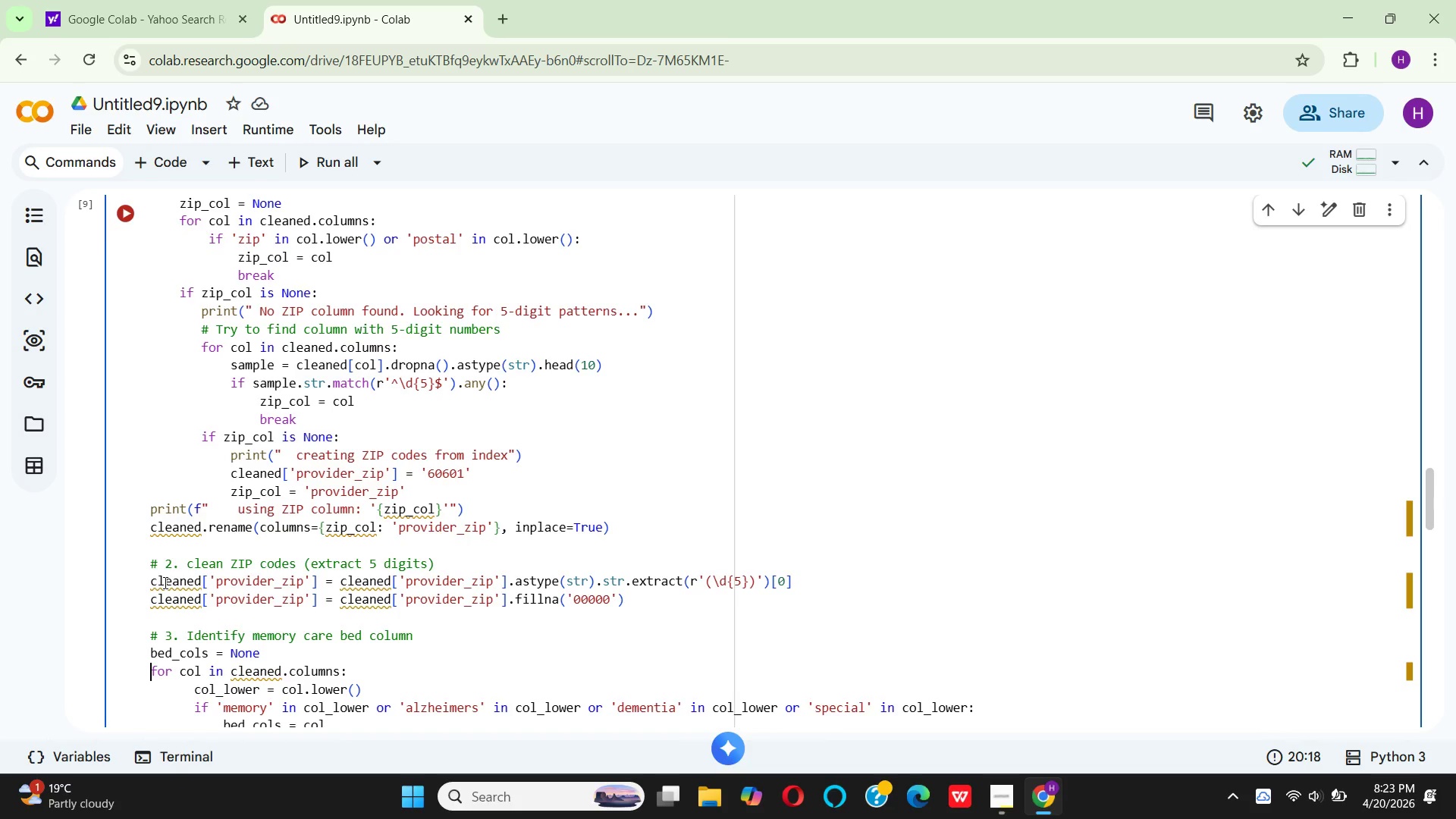 
key(ArrowDown)
 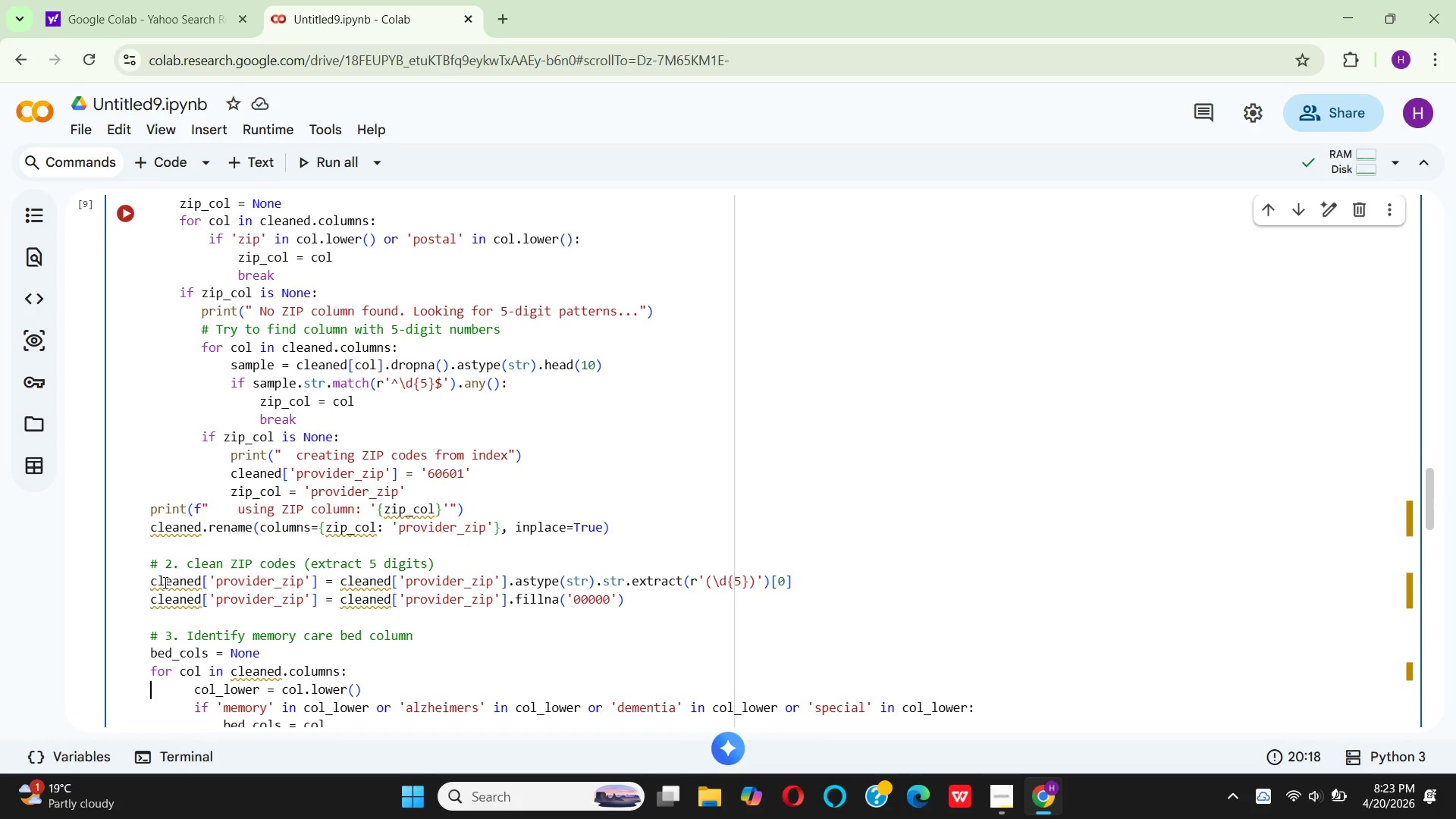 
key(ArrowRight)
 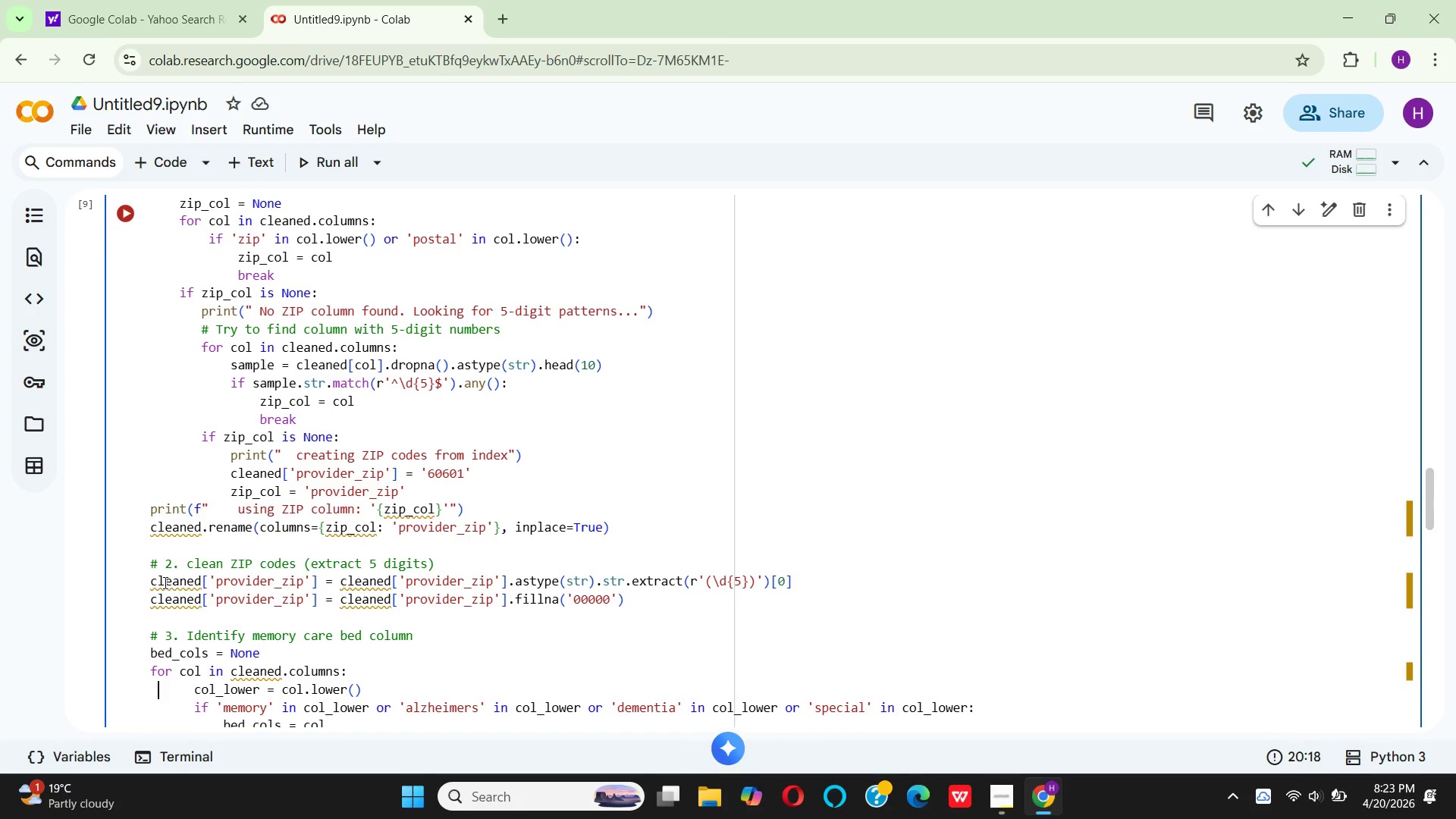 
key(ArrowRight)
 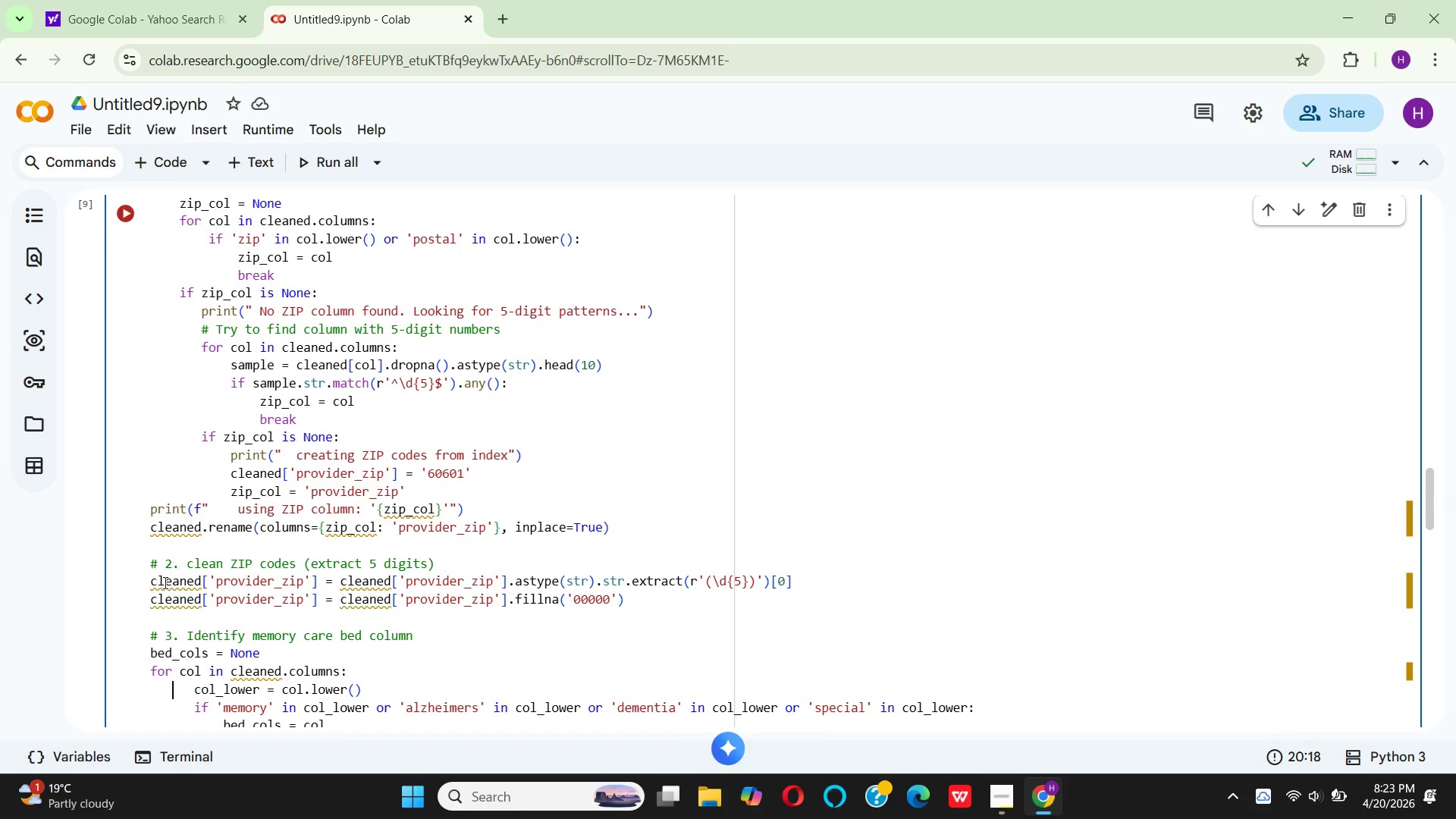 
key(ArrowRight)
 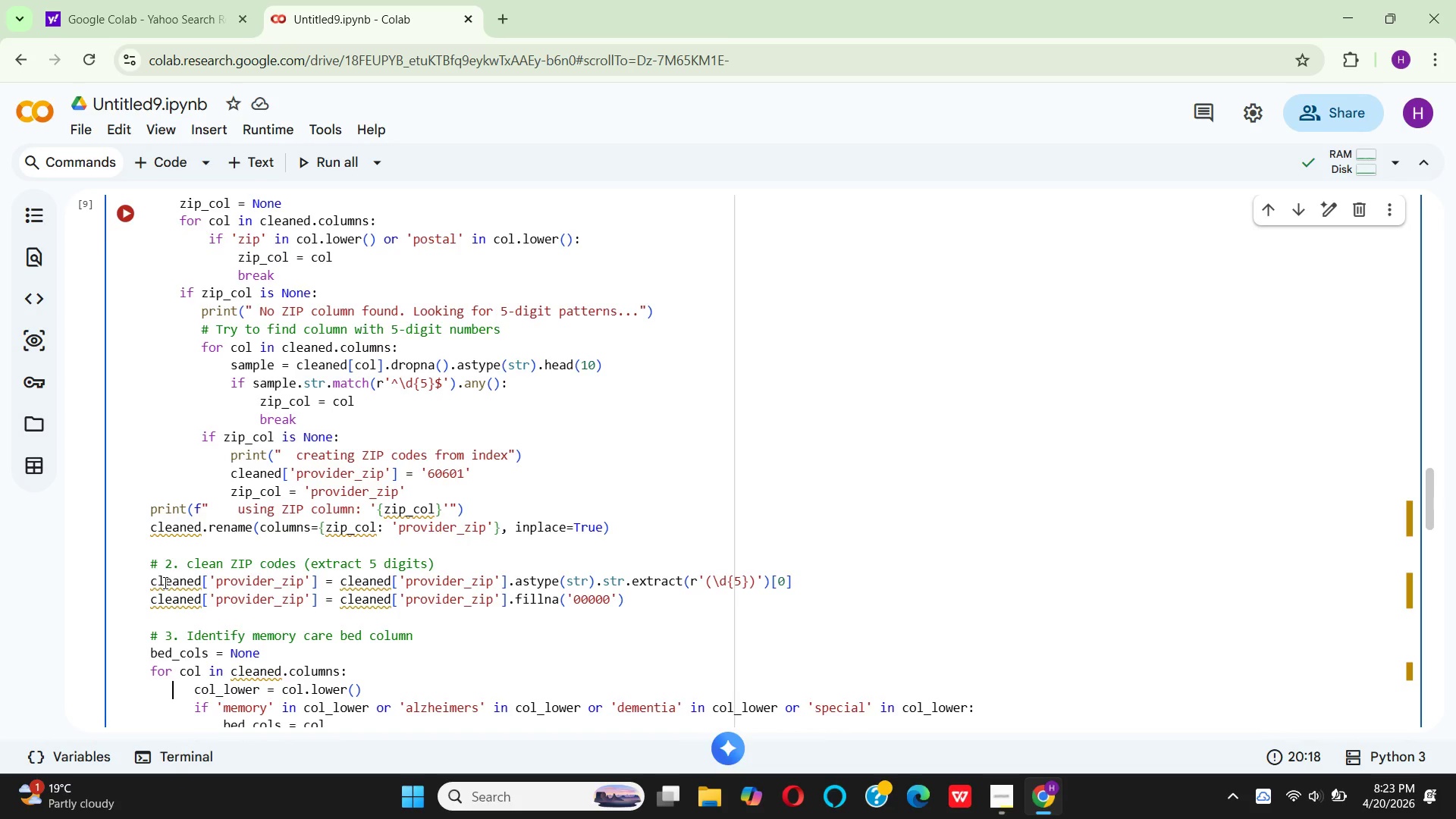 
key(ArrowRight)
 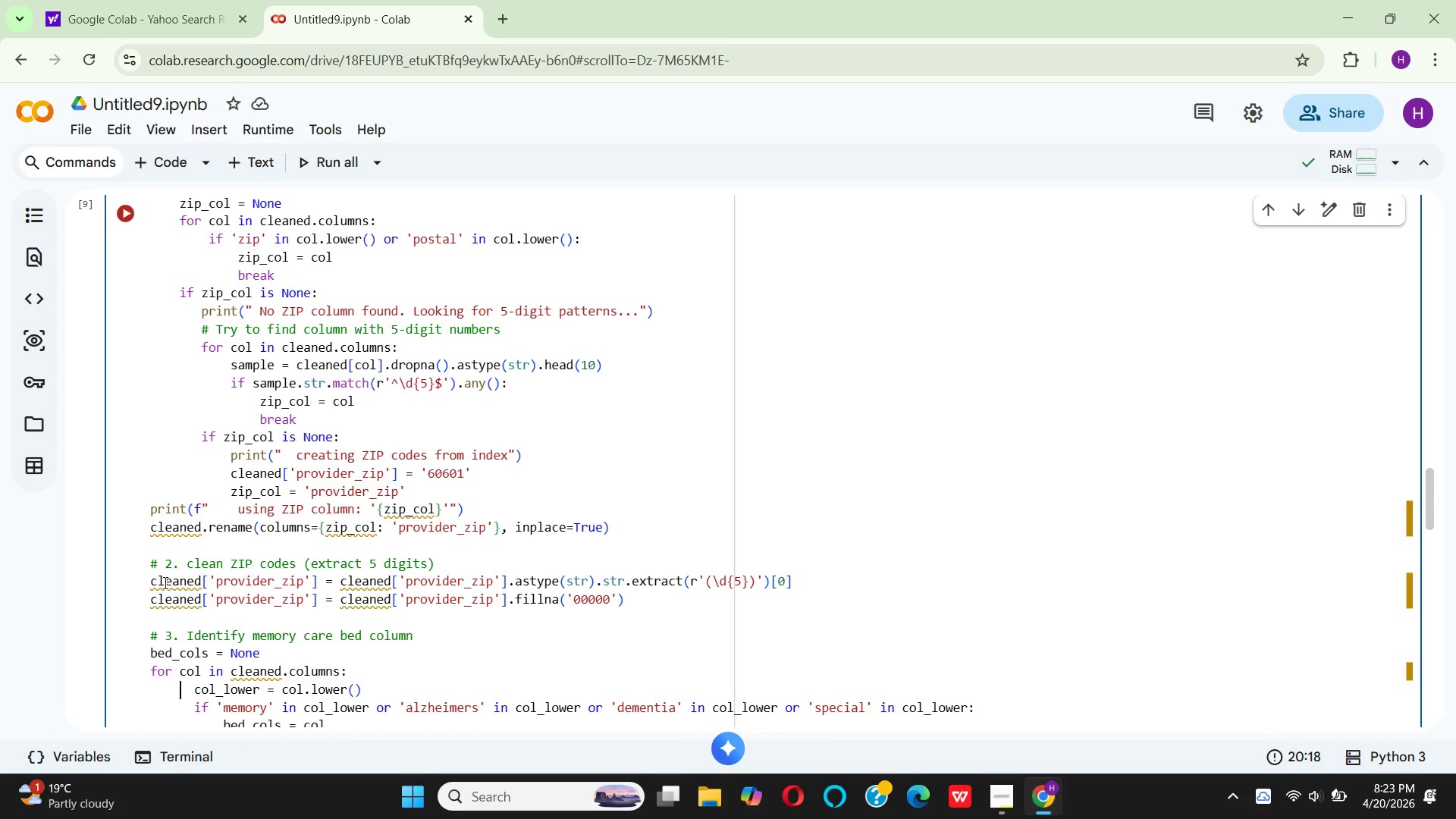 
key(ArrowRight)
 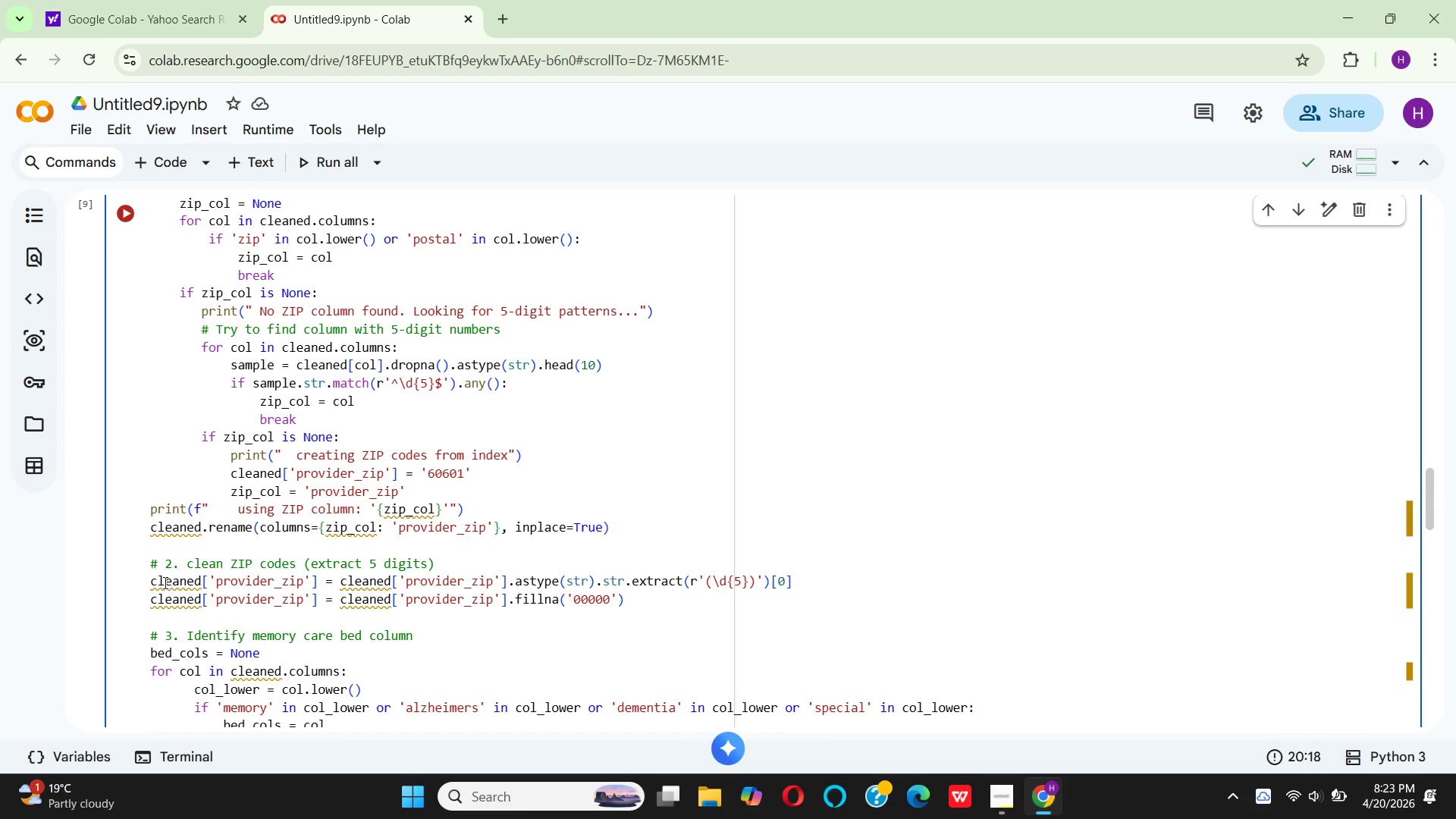 
key(ArrowRight)
 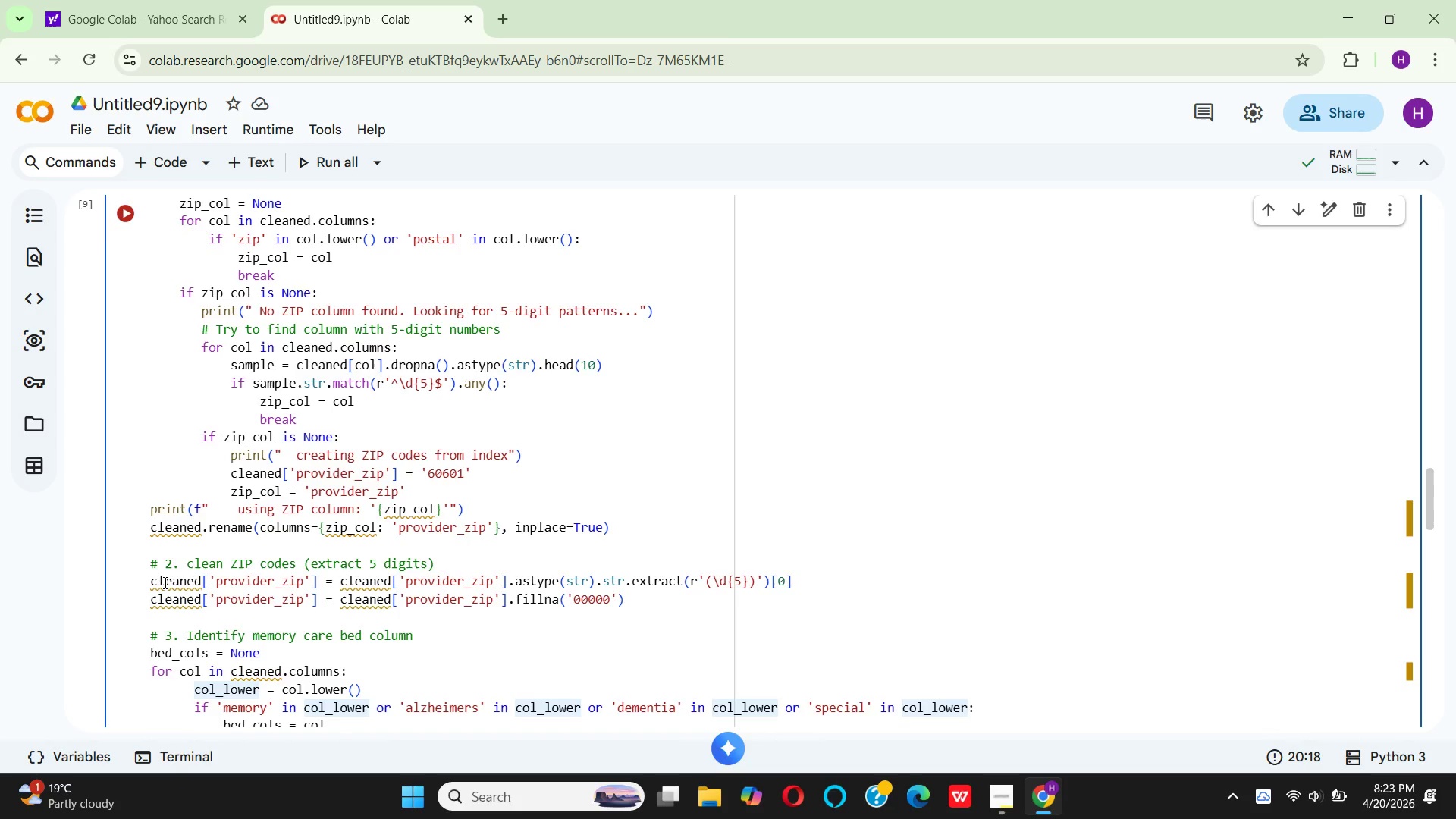 
key(Backspace)
 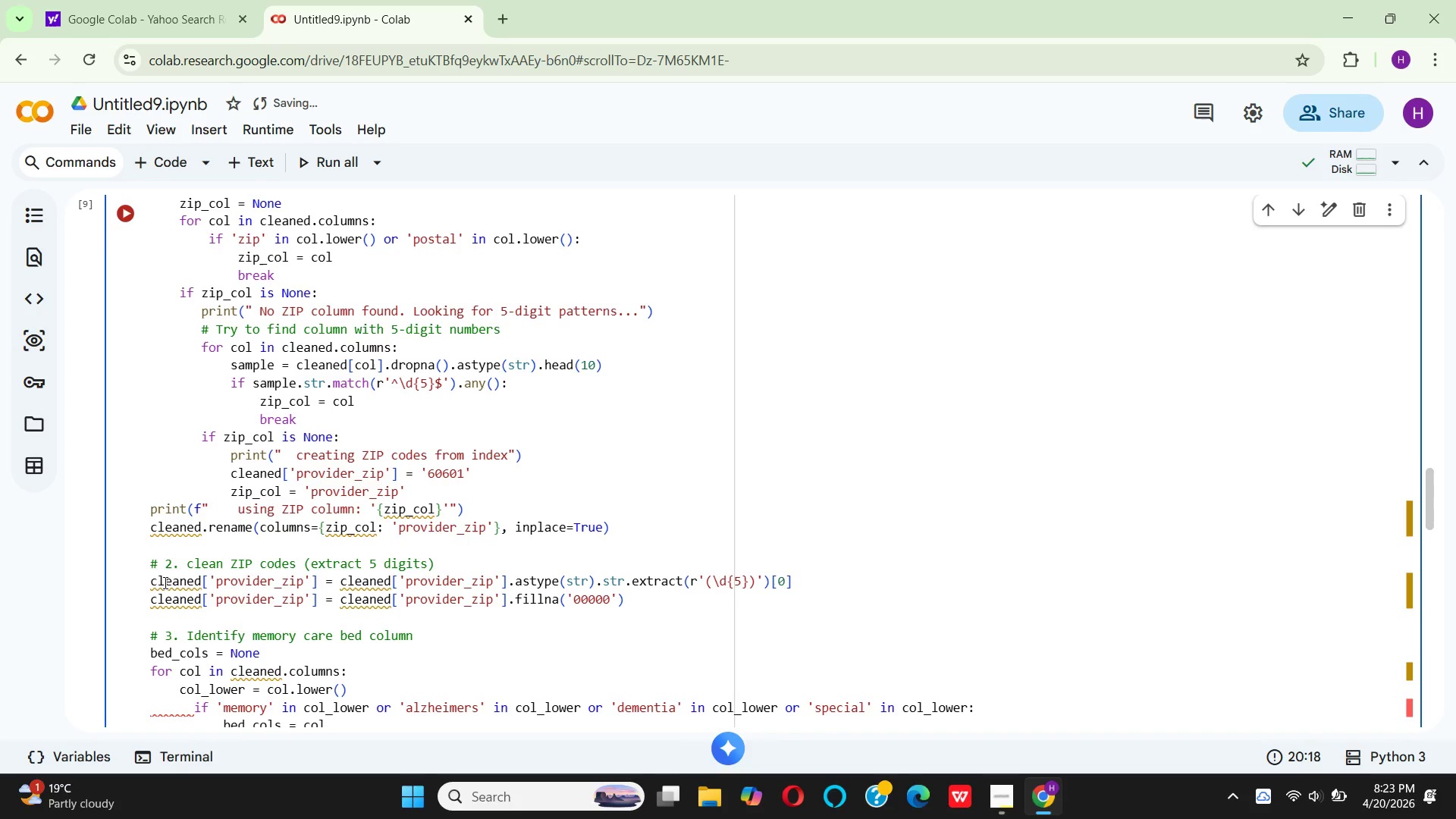 
key(ArrowDown)
 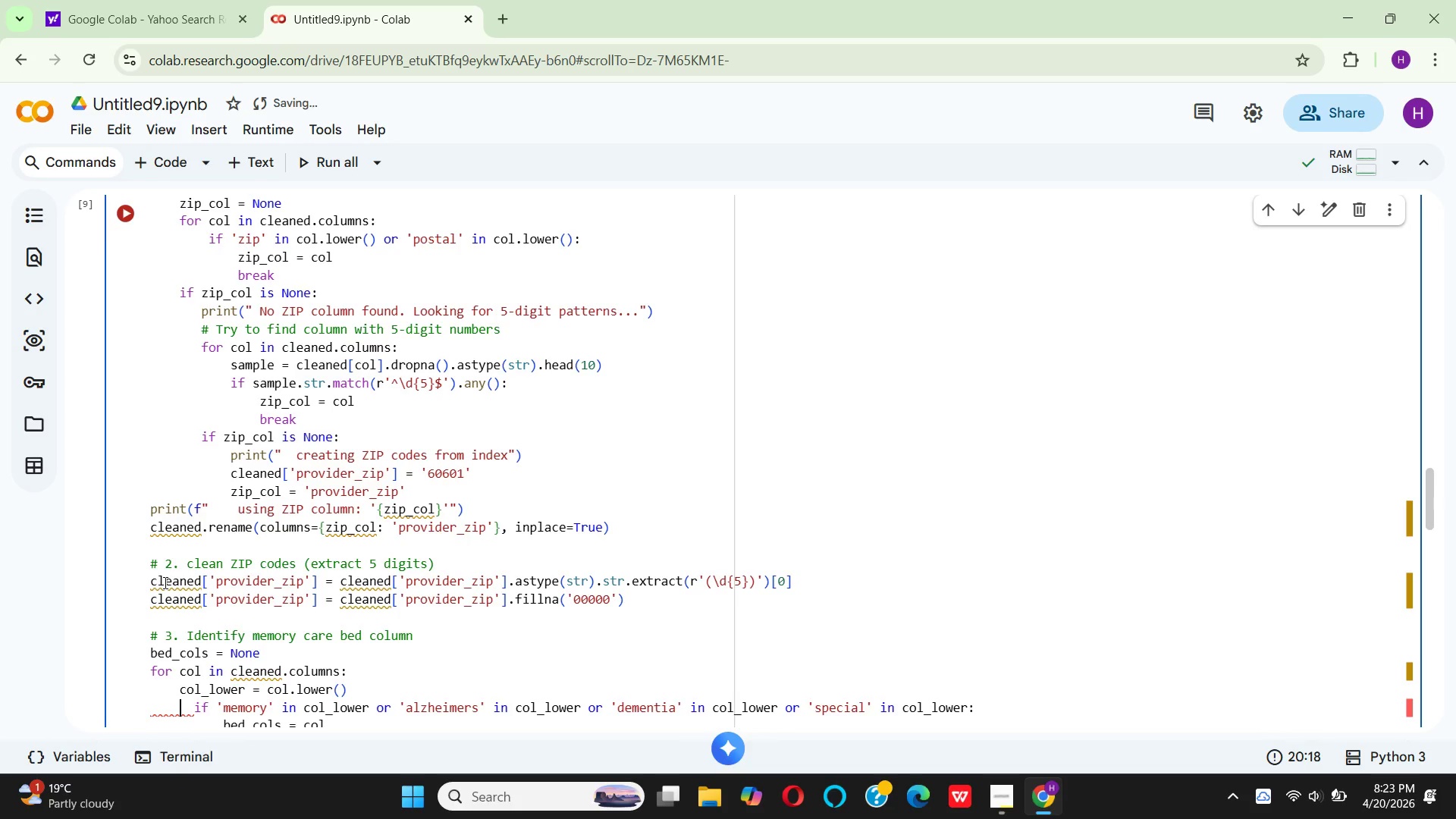 
key(ArrowRight)
 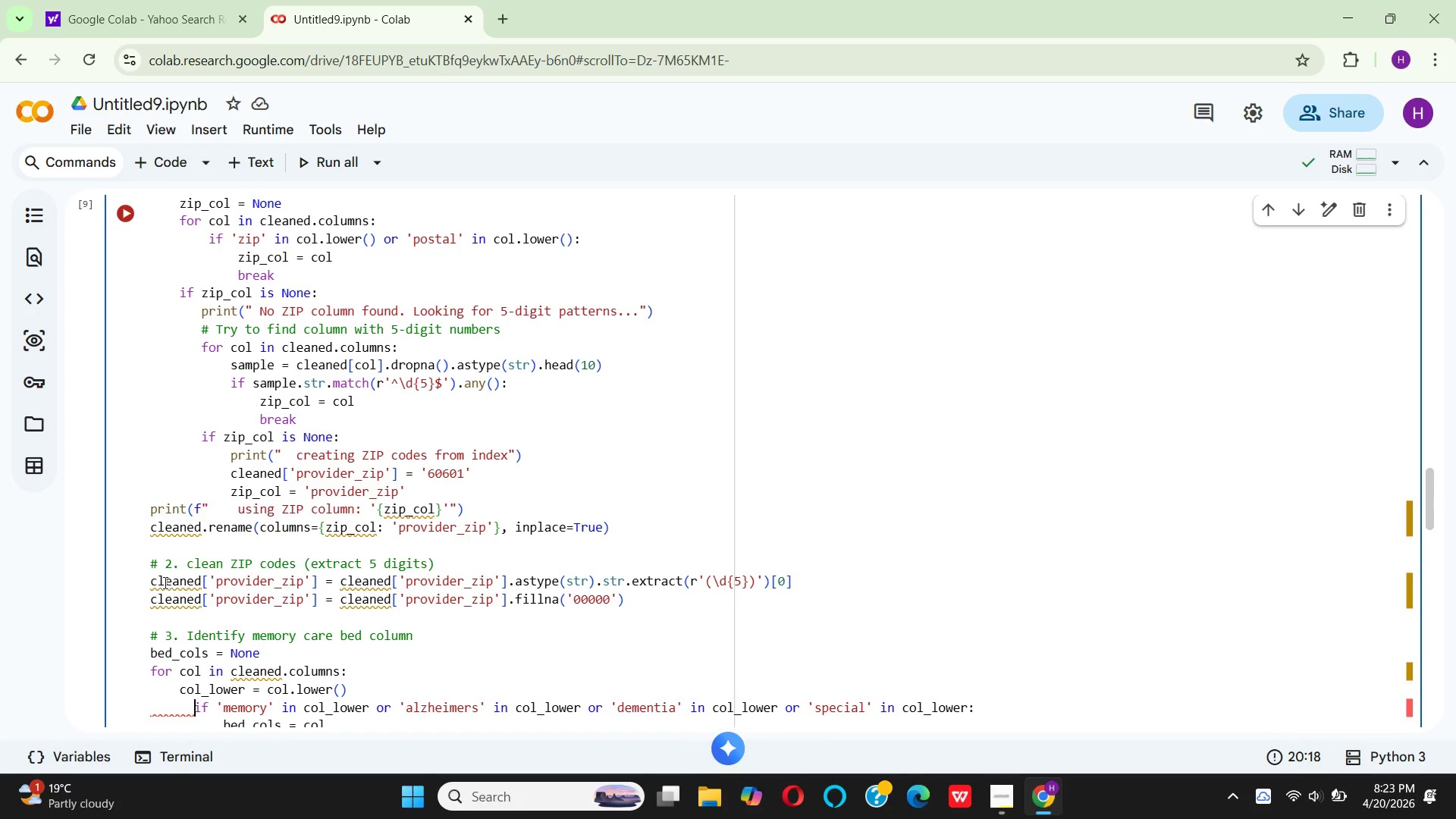 
key(ArrowRight)
 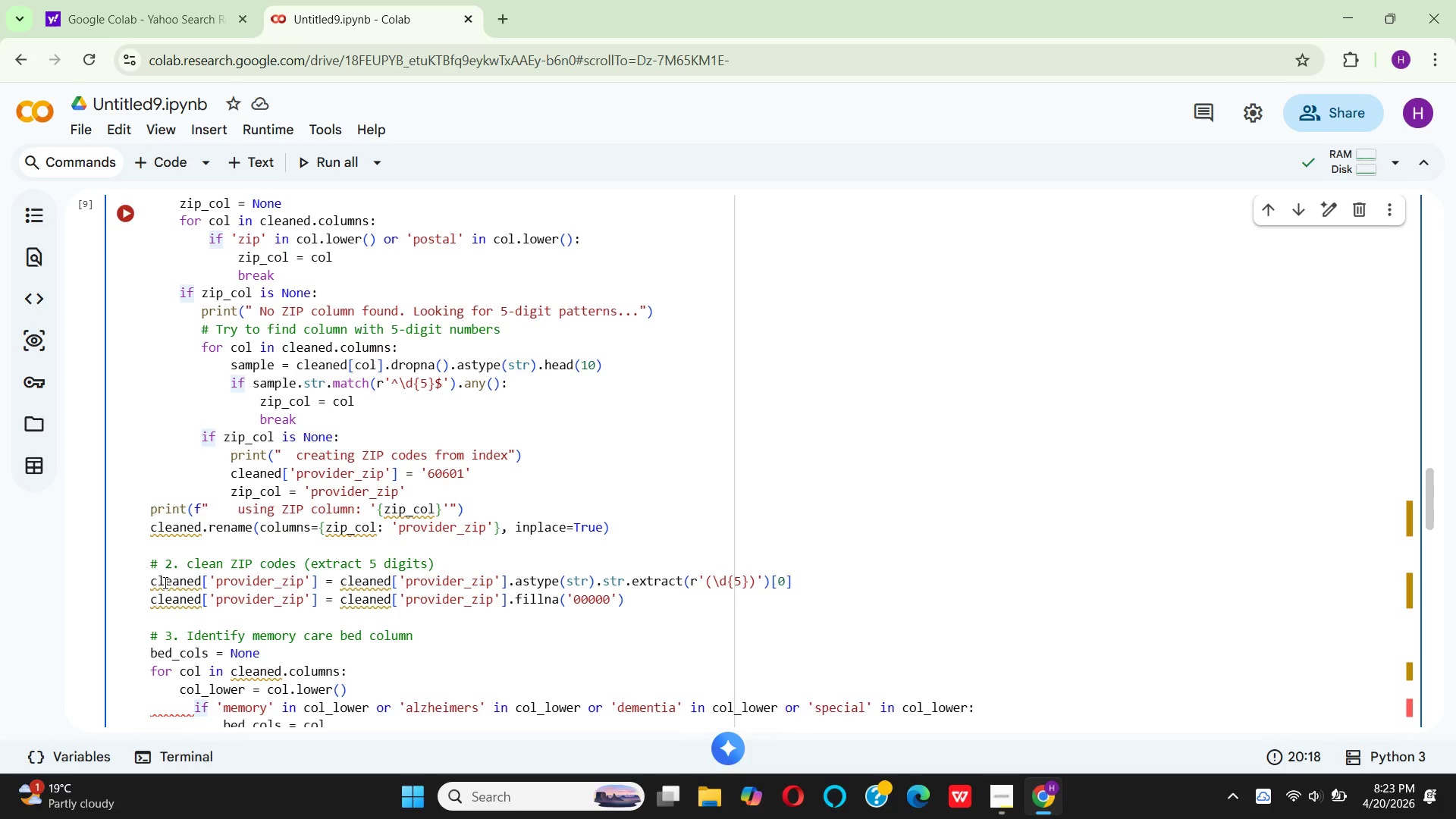 
key(Backspace)
 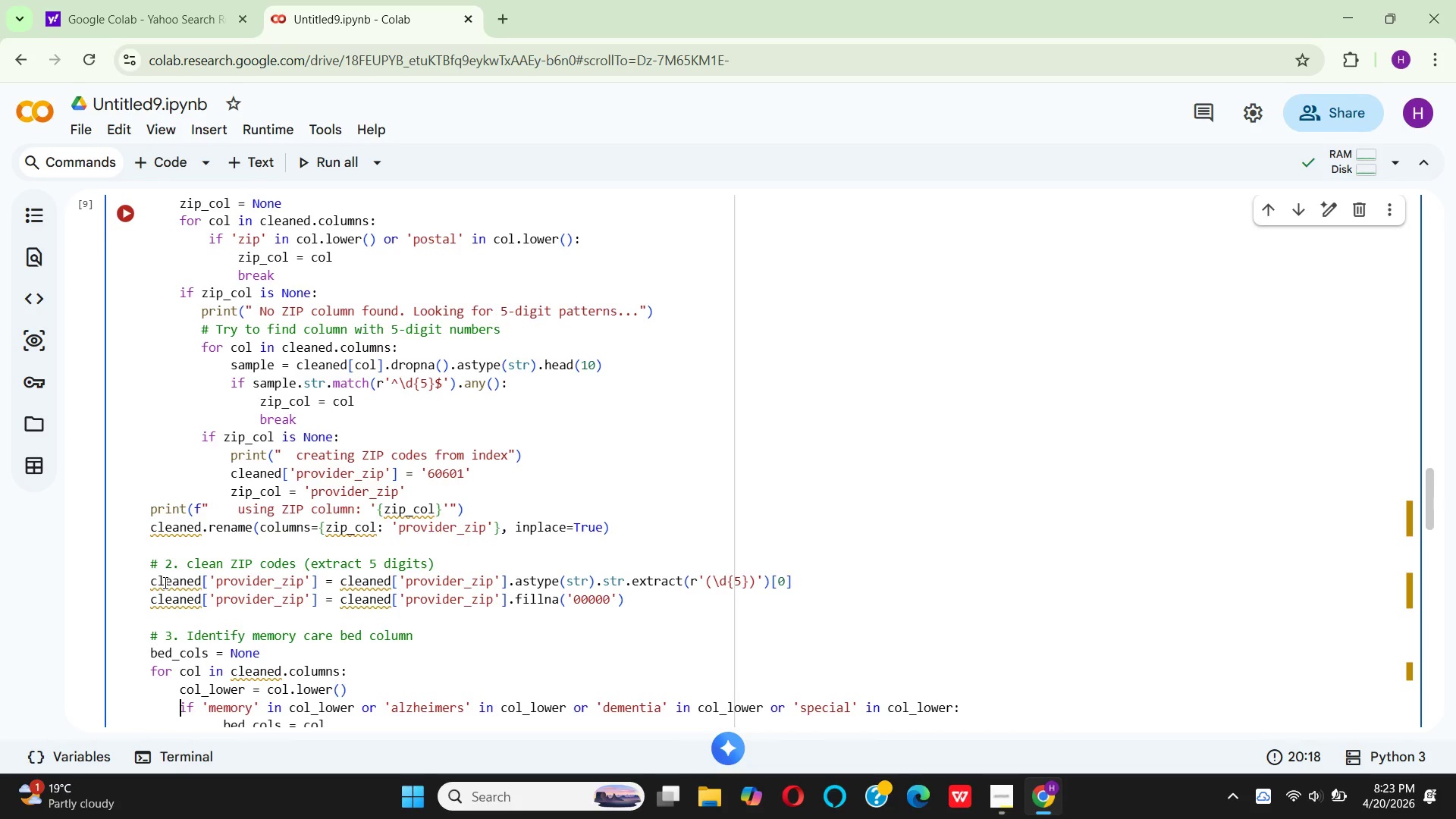 
key(ArrowDown)
 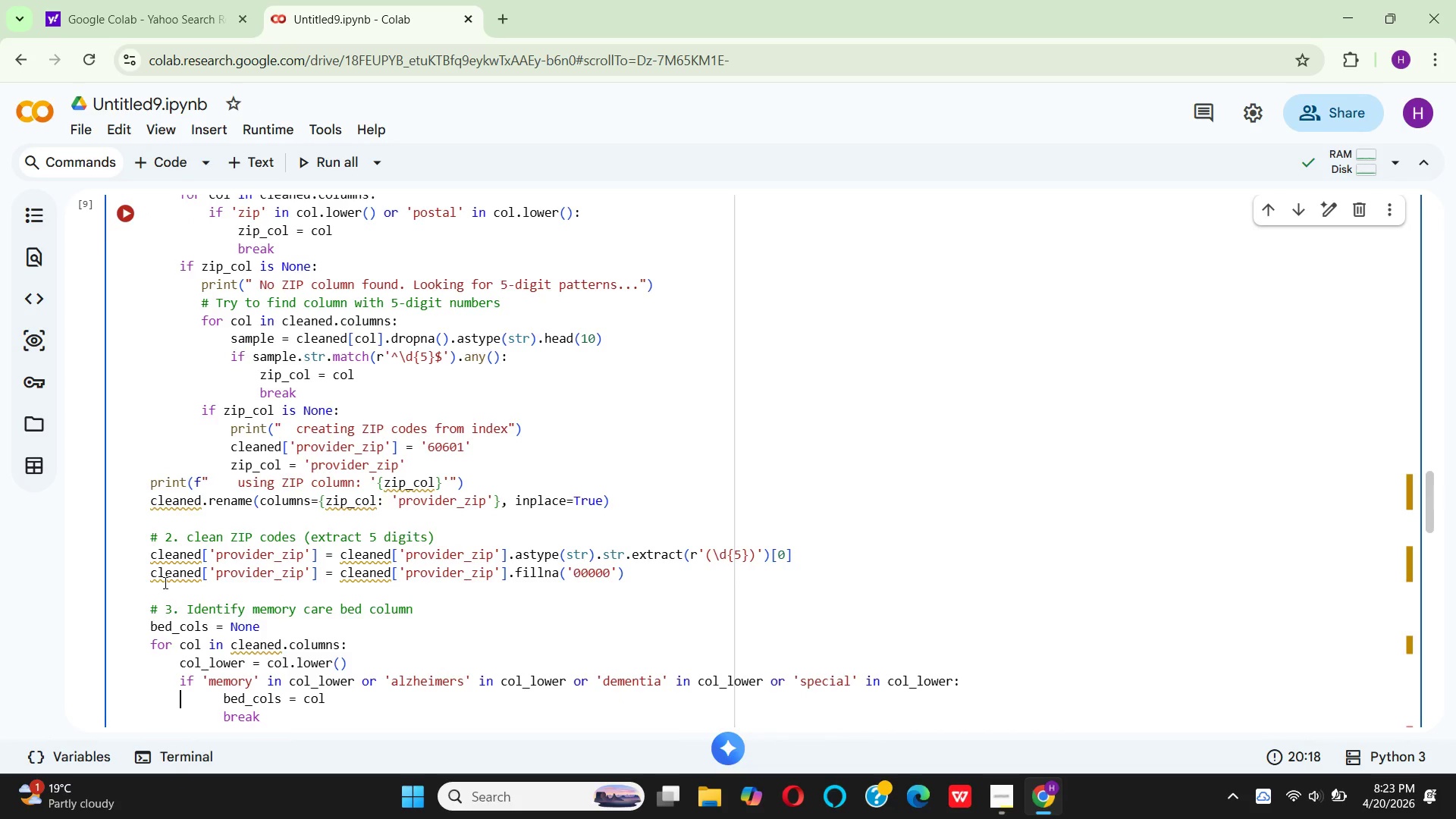 
key(ArrowRight)
 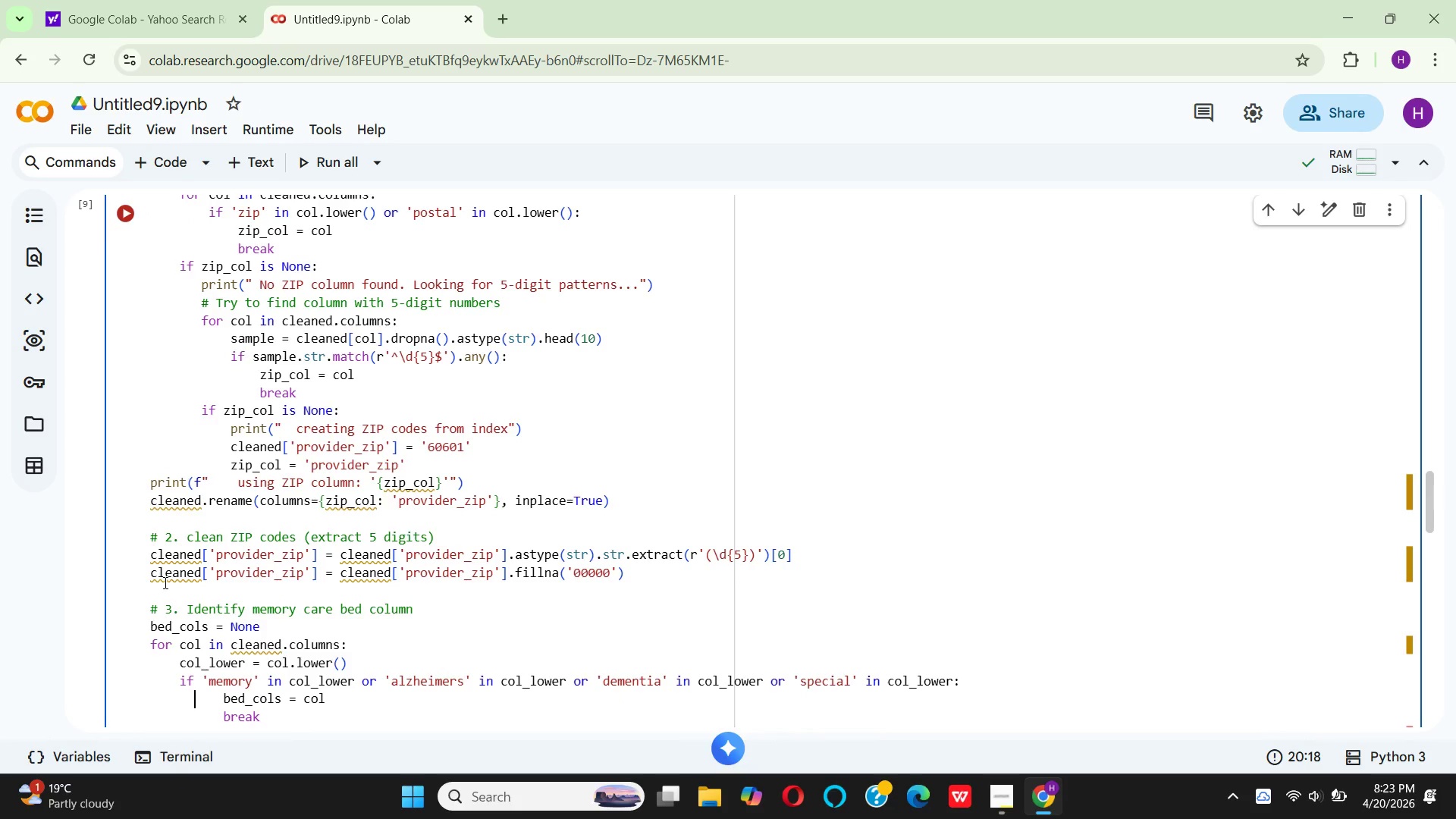 
key(ArrowRight)
 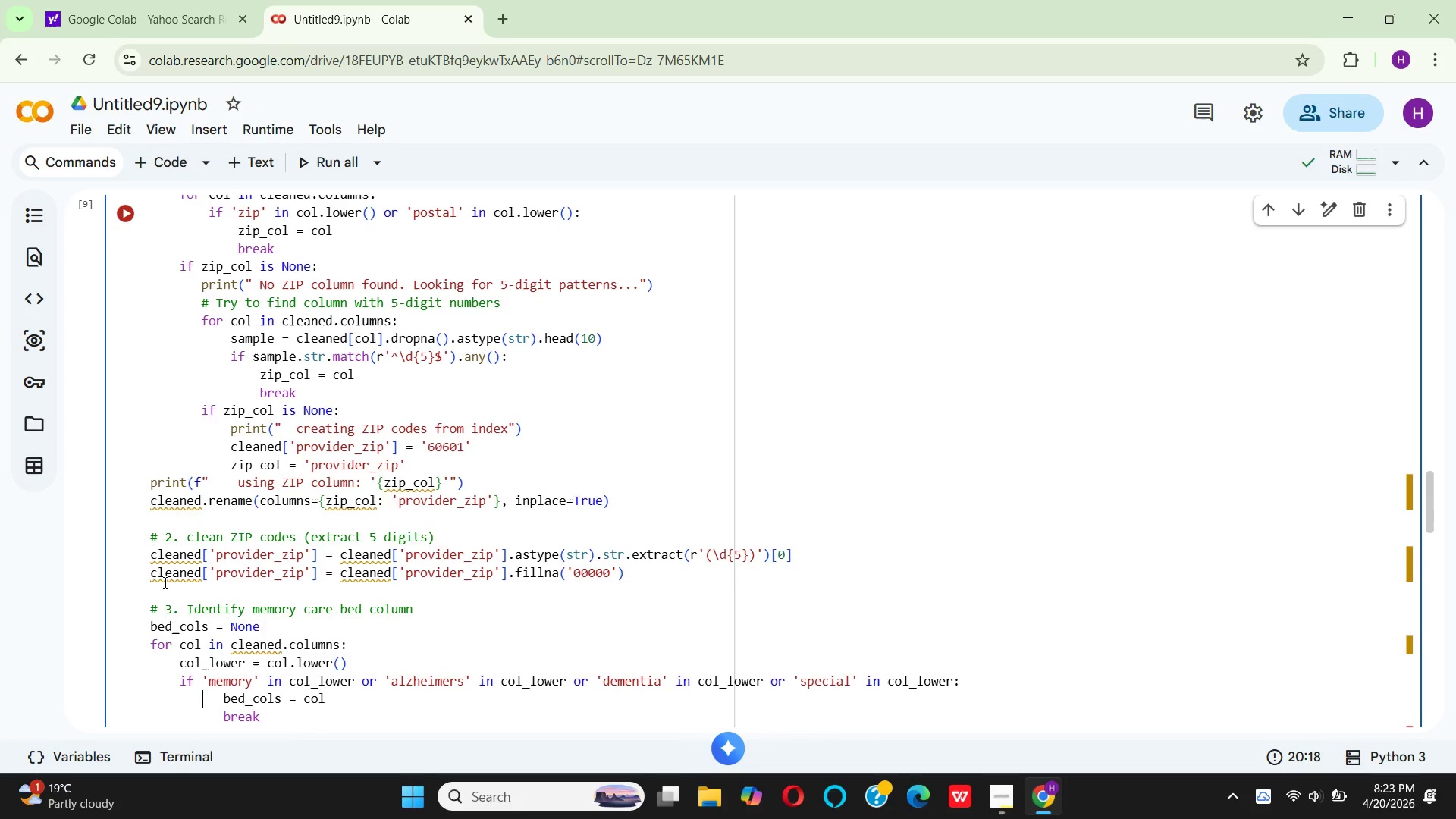 
key(ArrowRight)
 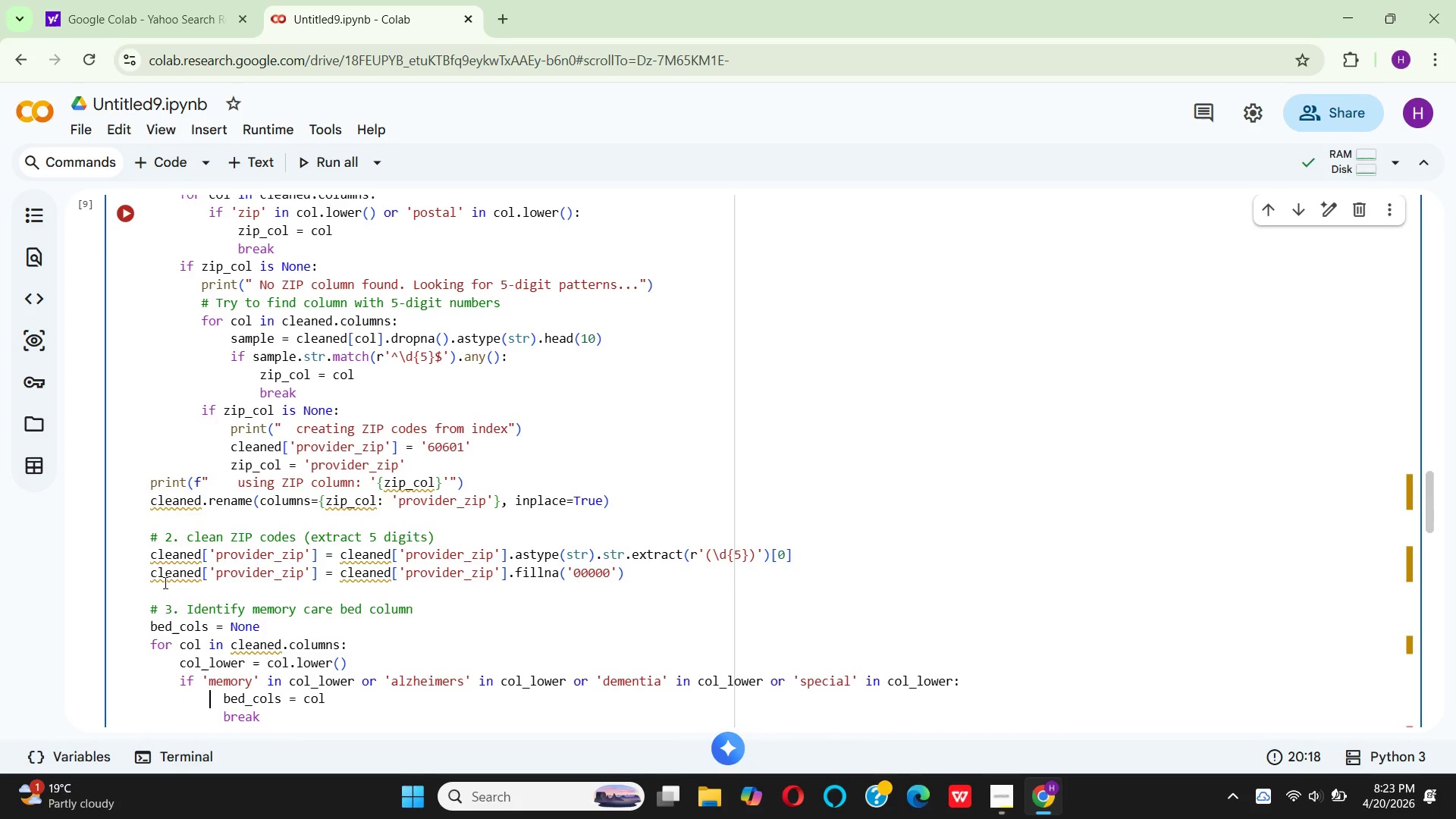 
key(ArrowRight)
 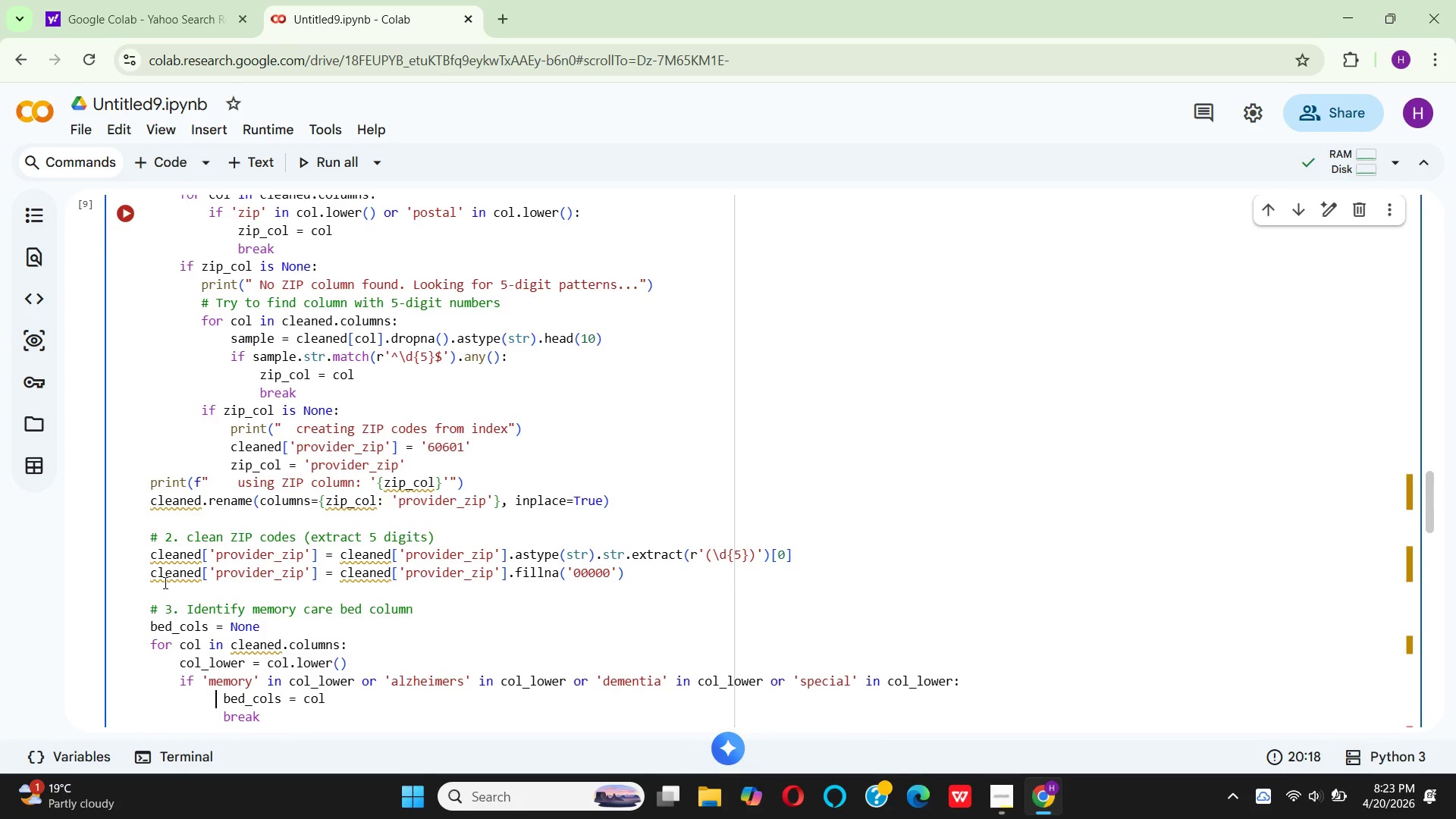 
key(ArrowRight)
 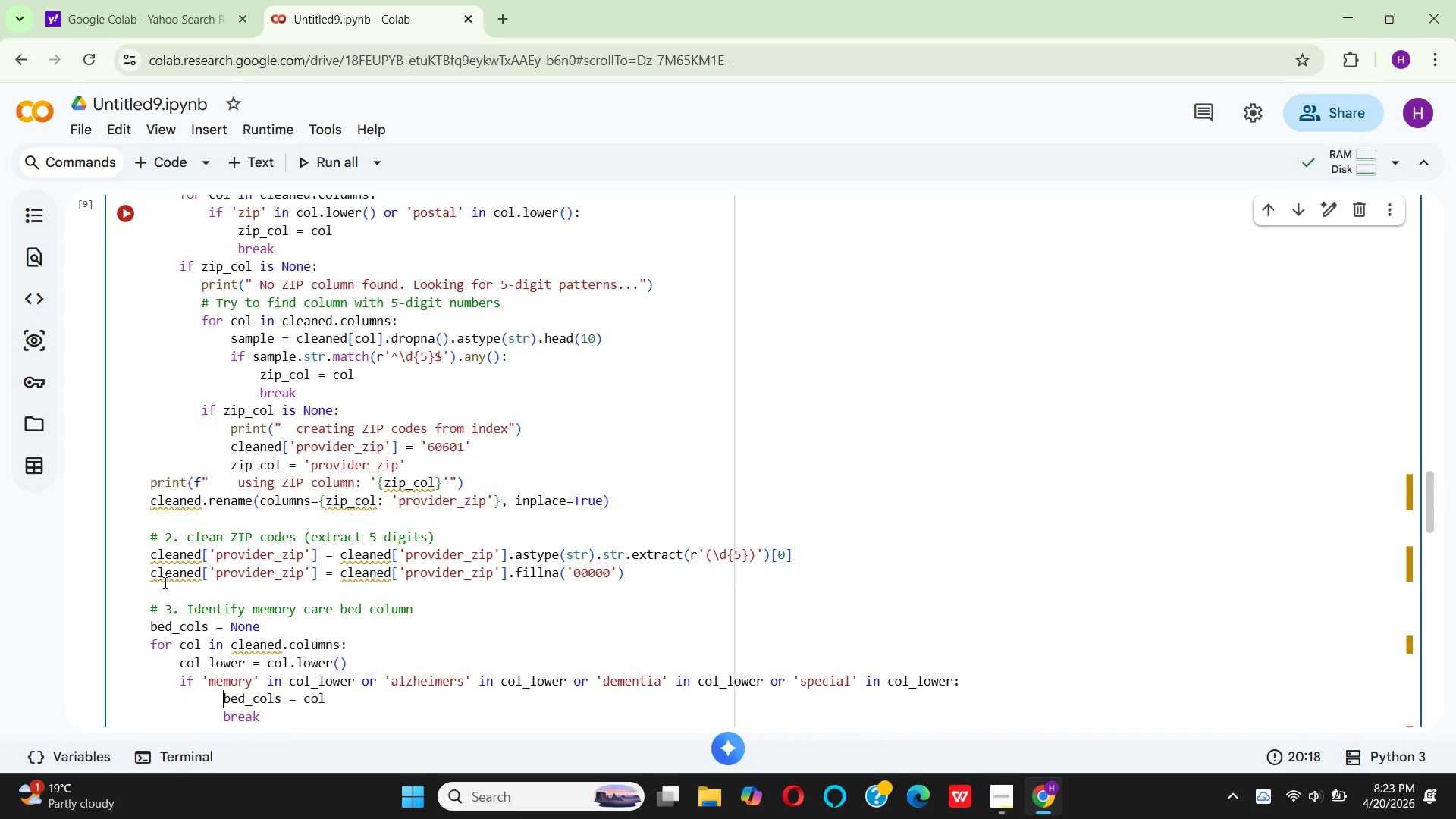 
key(ArrowRight)
 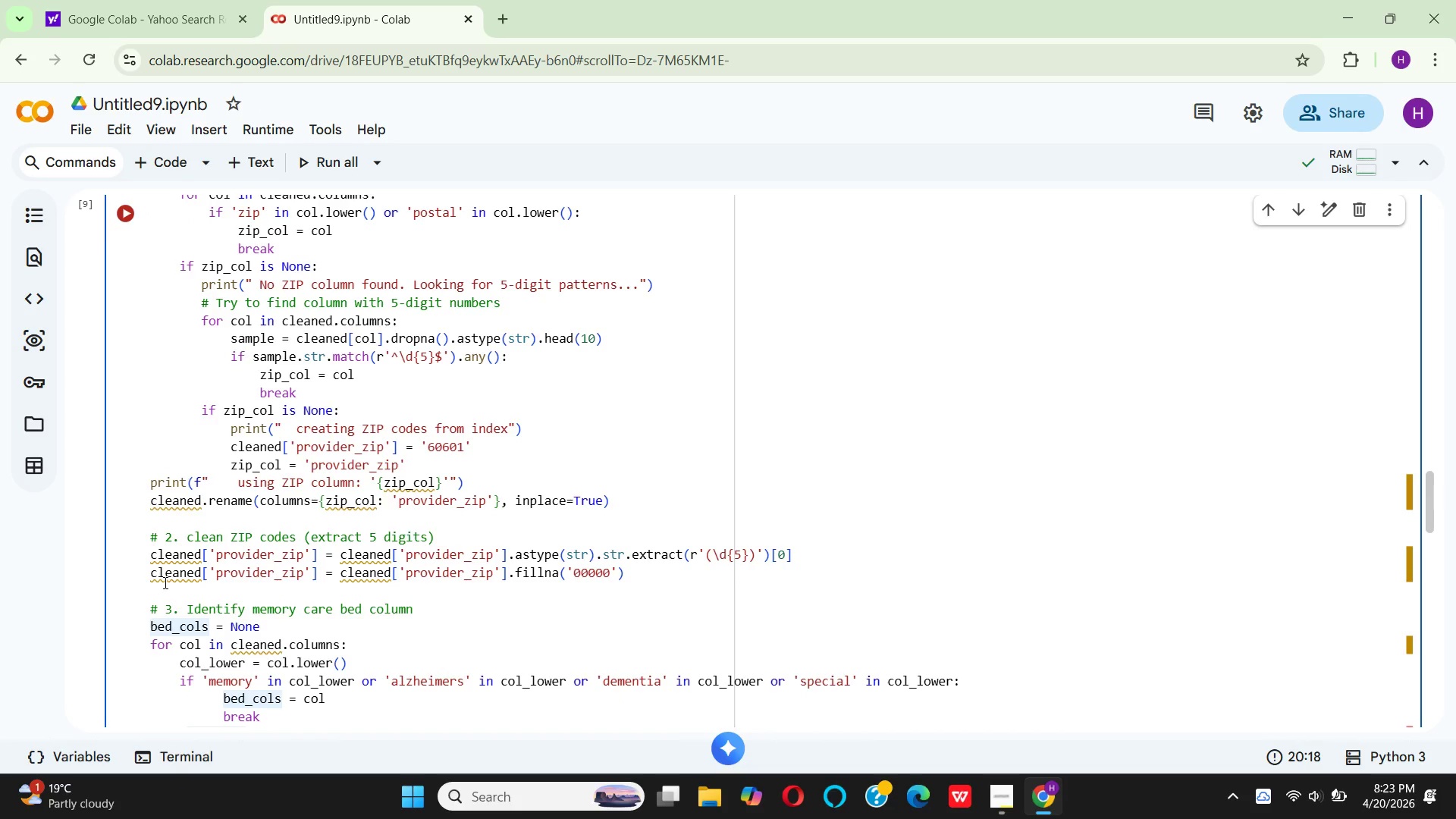 
key(Backspace)
 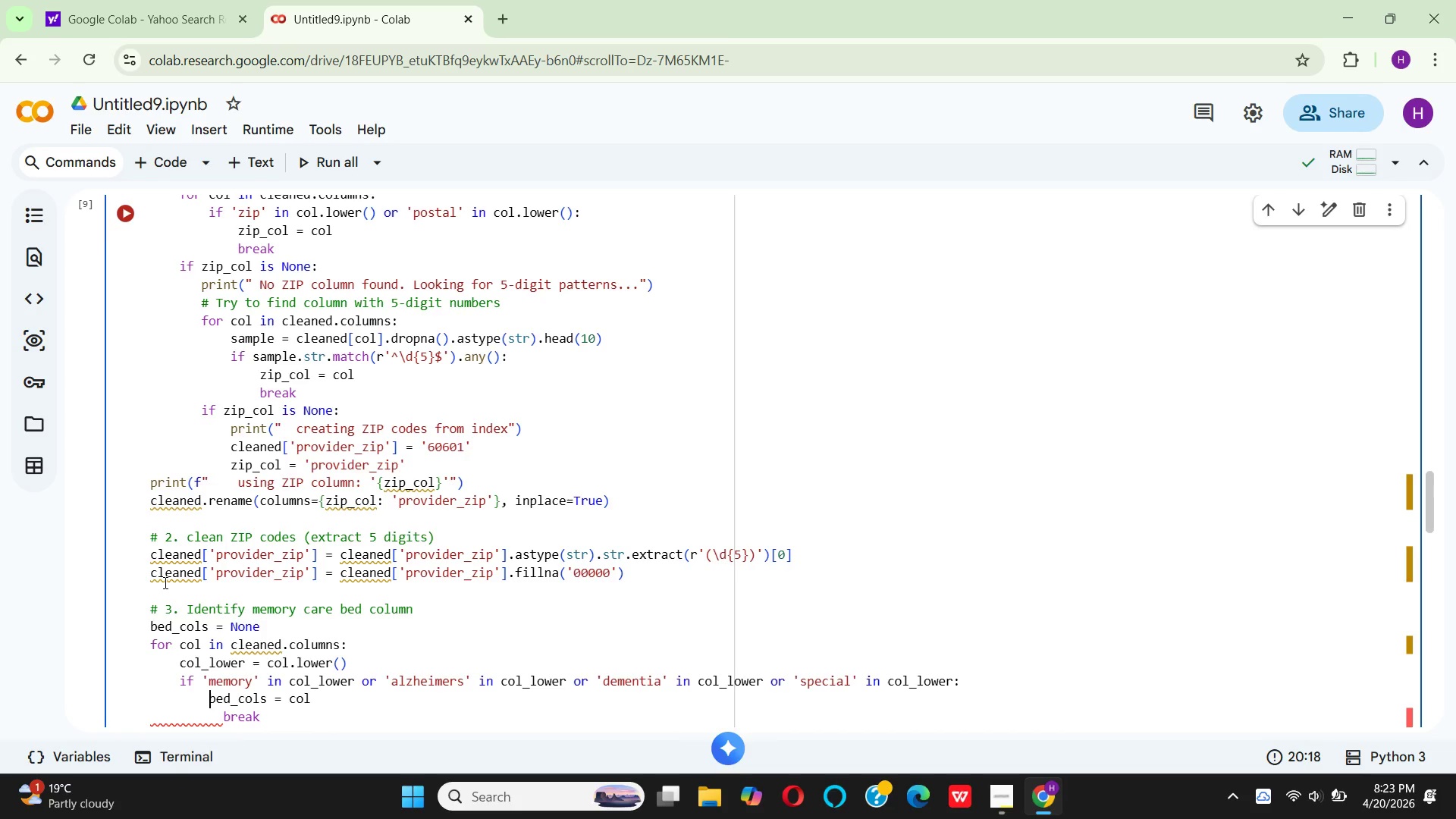 
key(ArrowDown)
 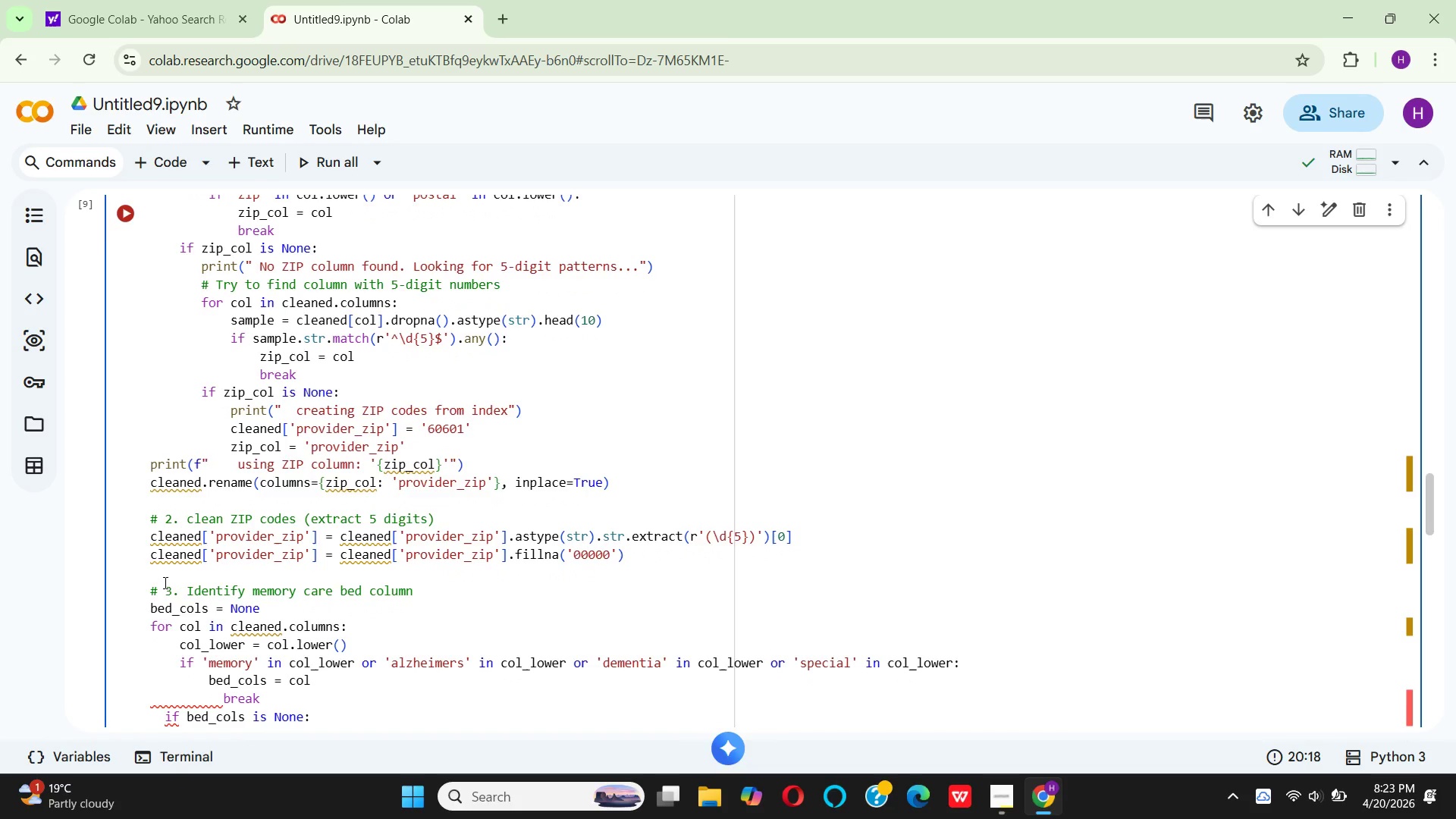 
key(ArrowRight)
 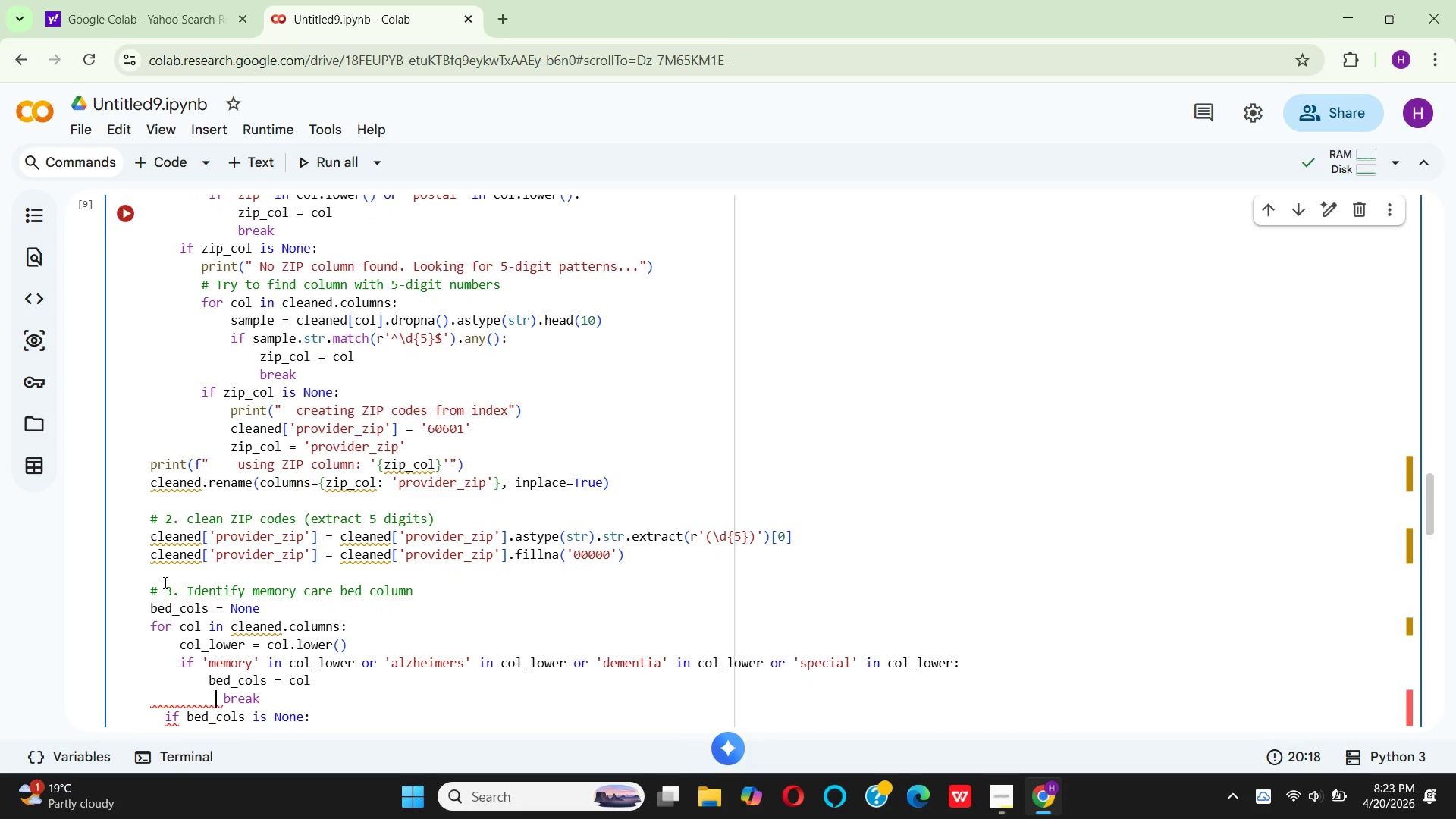 
key(ArrowRight)
 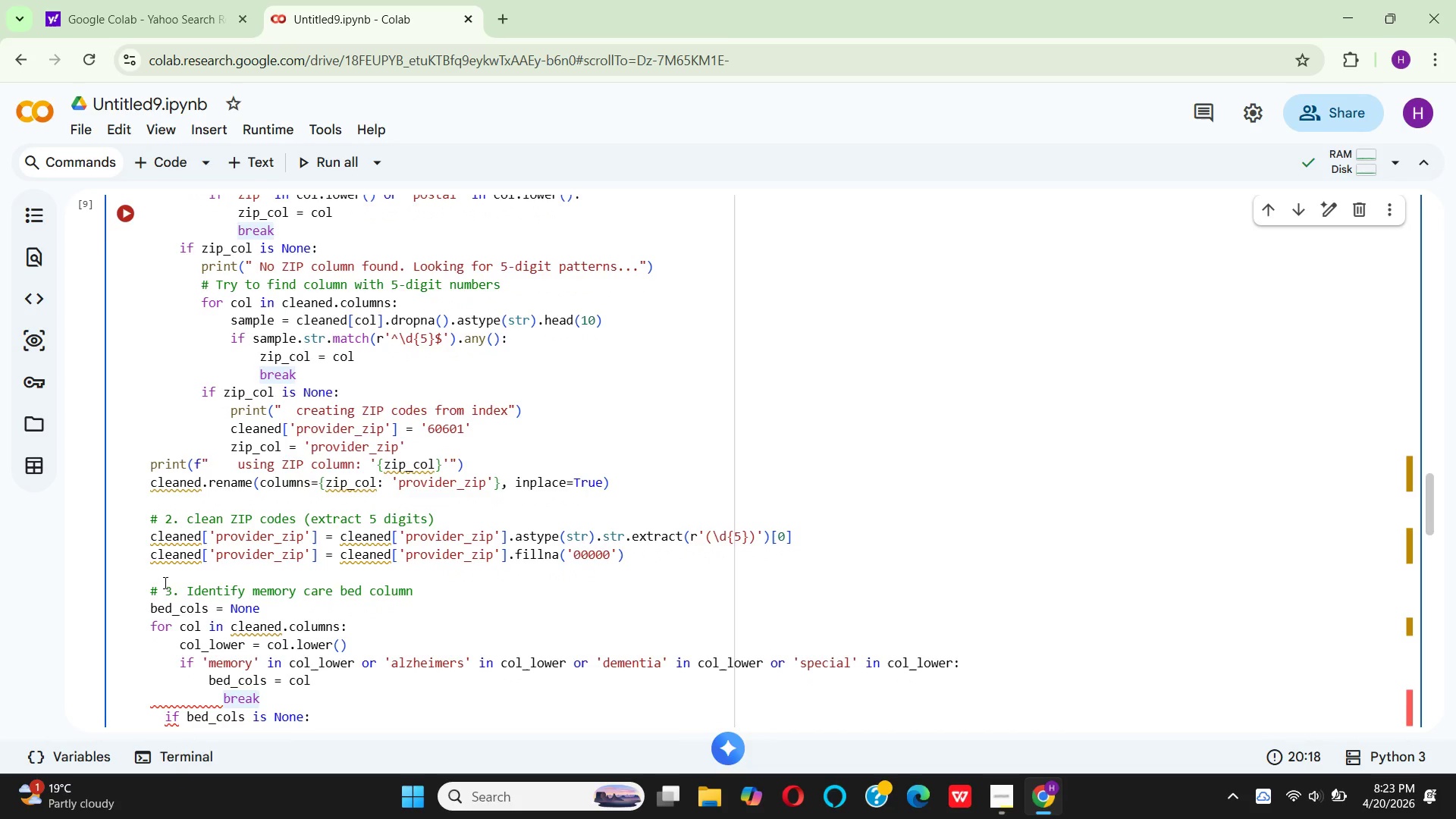 
key(Backspace)
 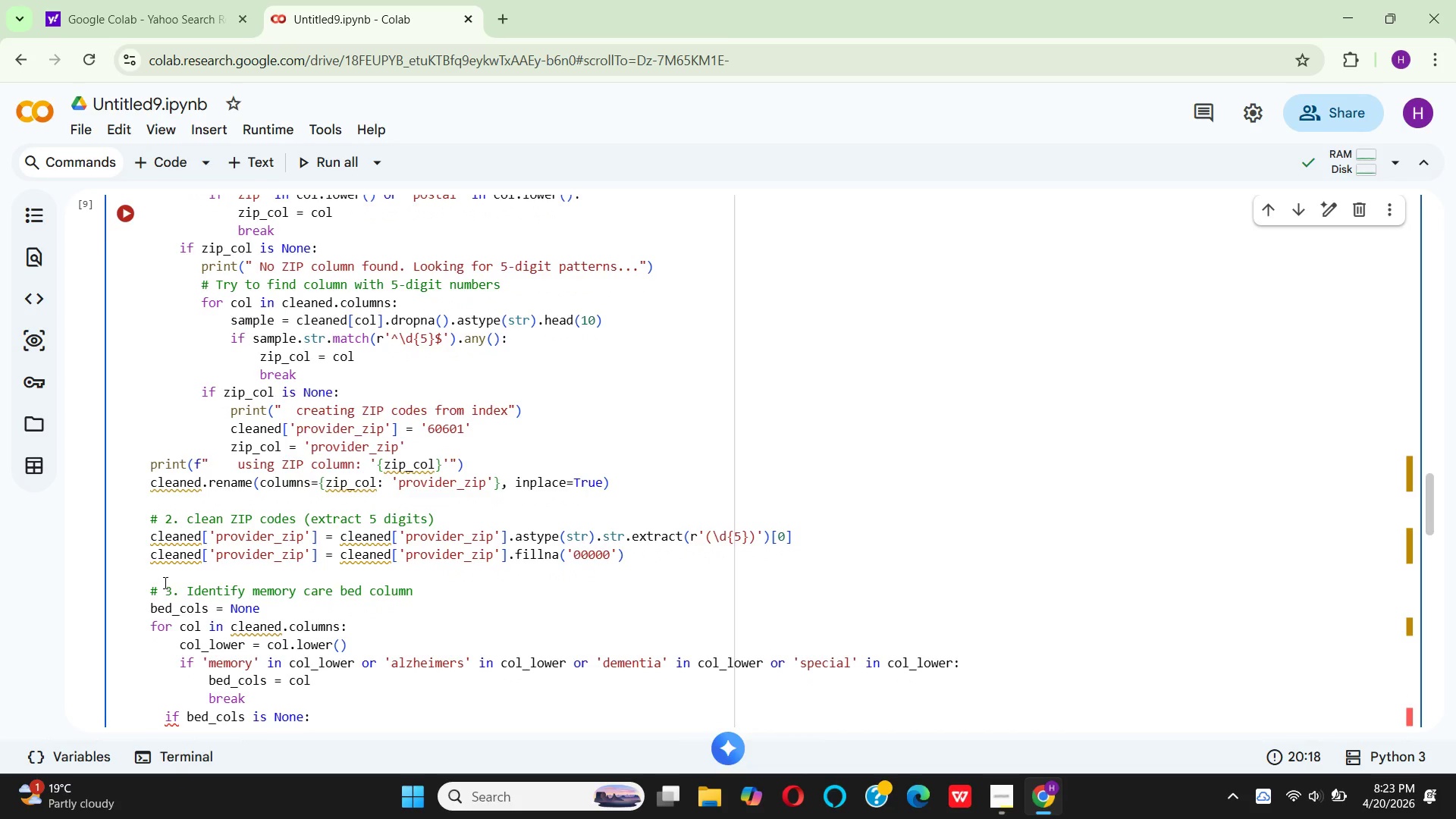 
key(ArrowDown)
 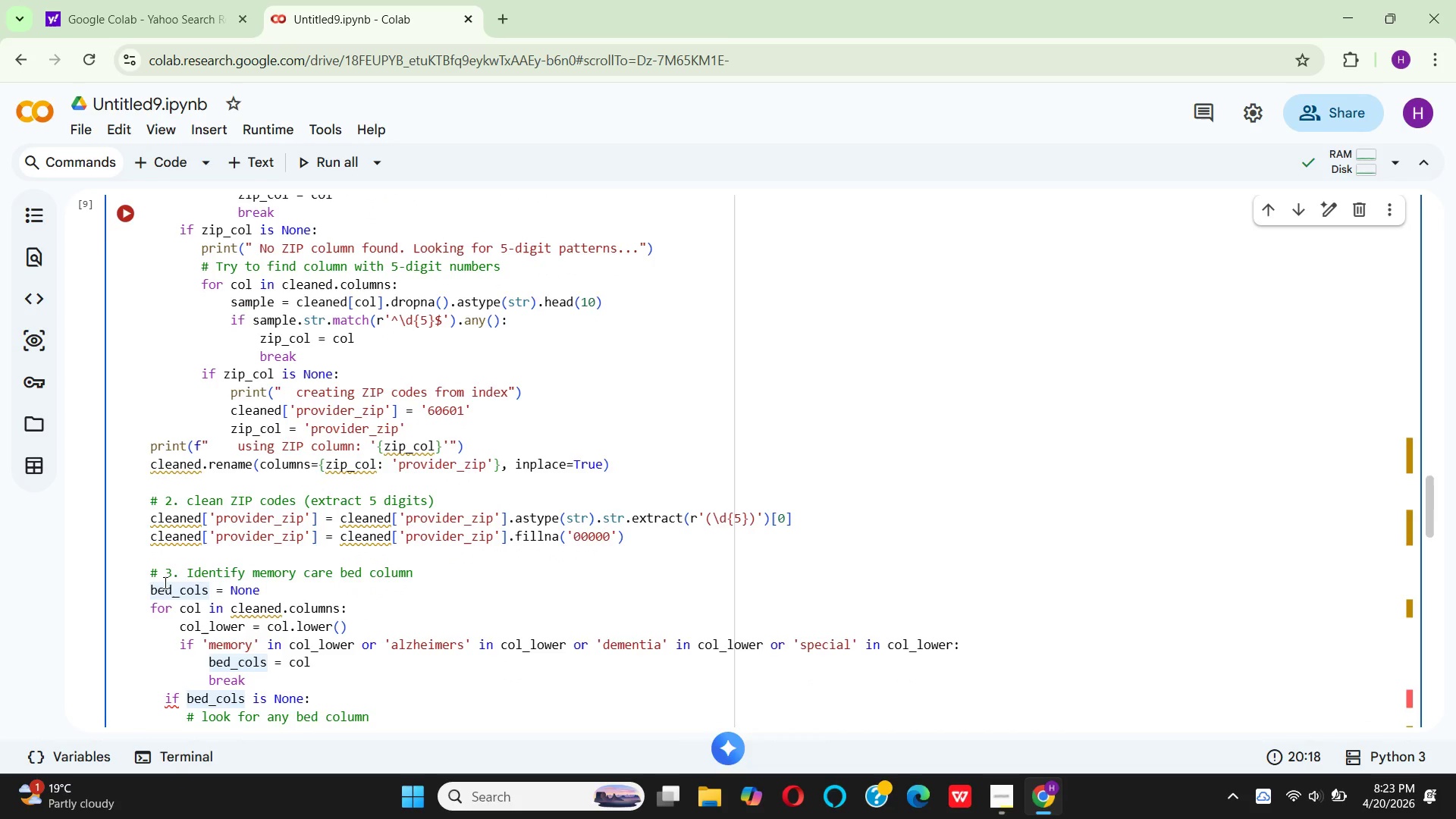 
key(ArrowLeft)
 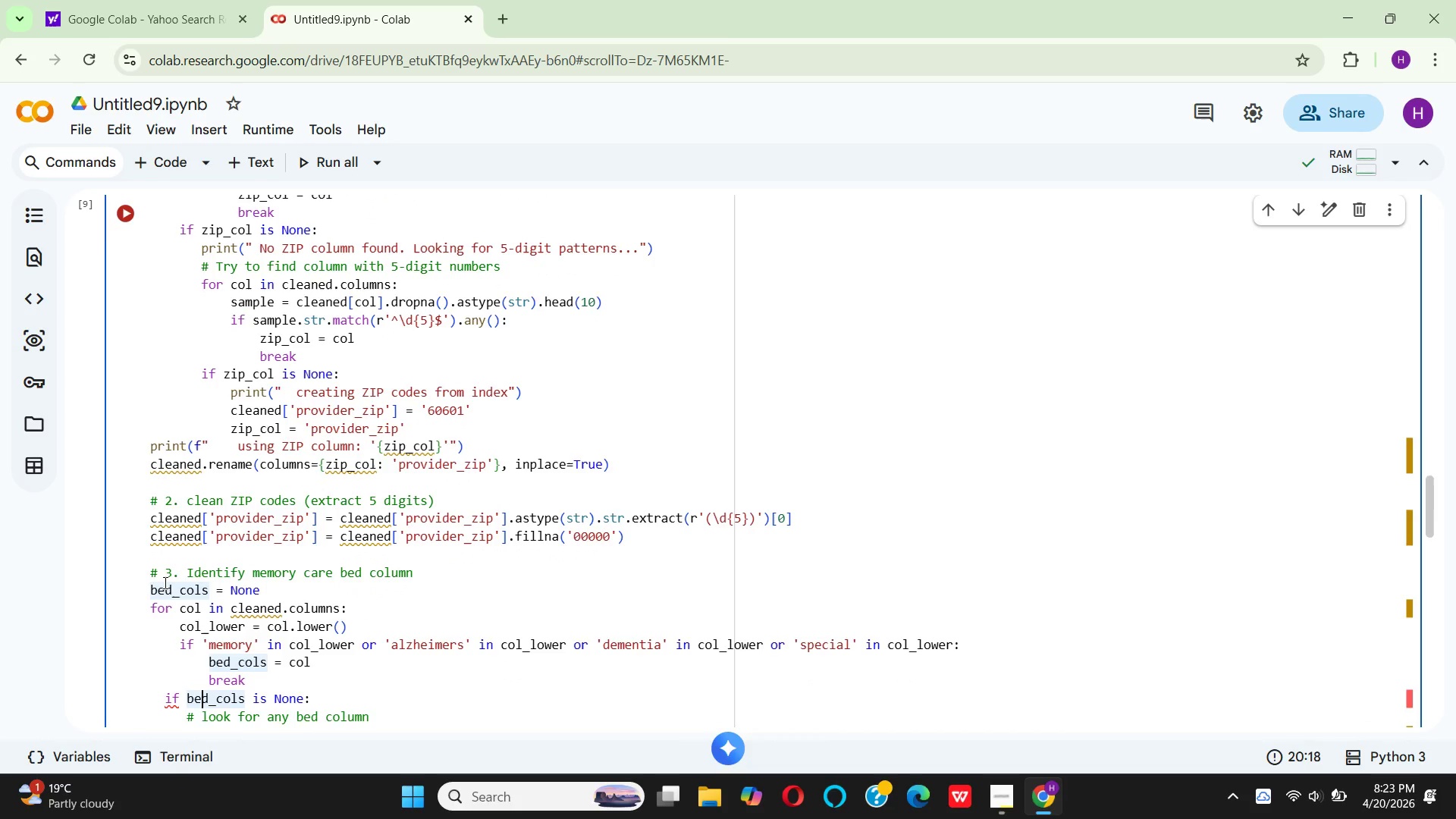 
key(ArrowLeft)
 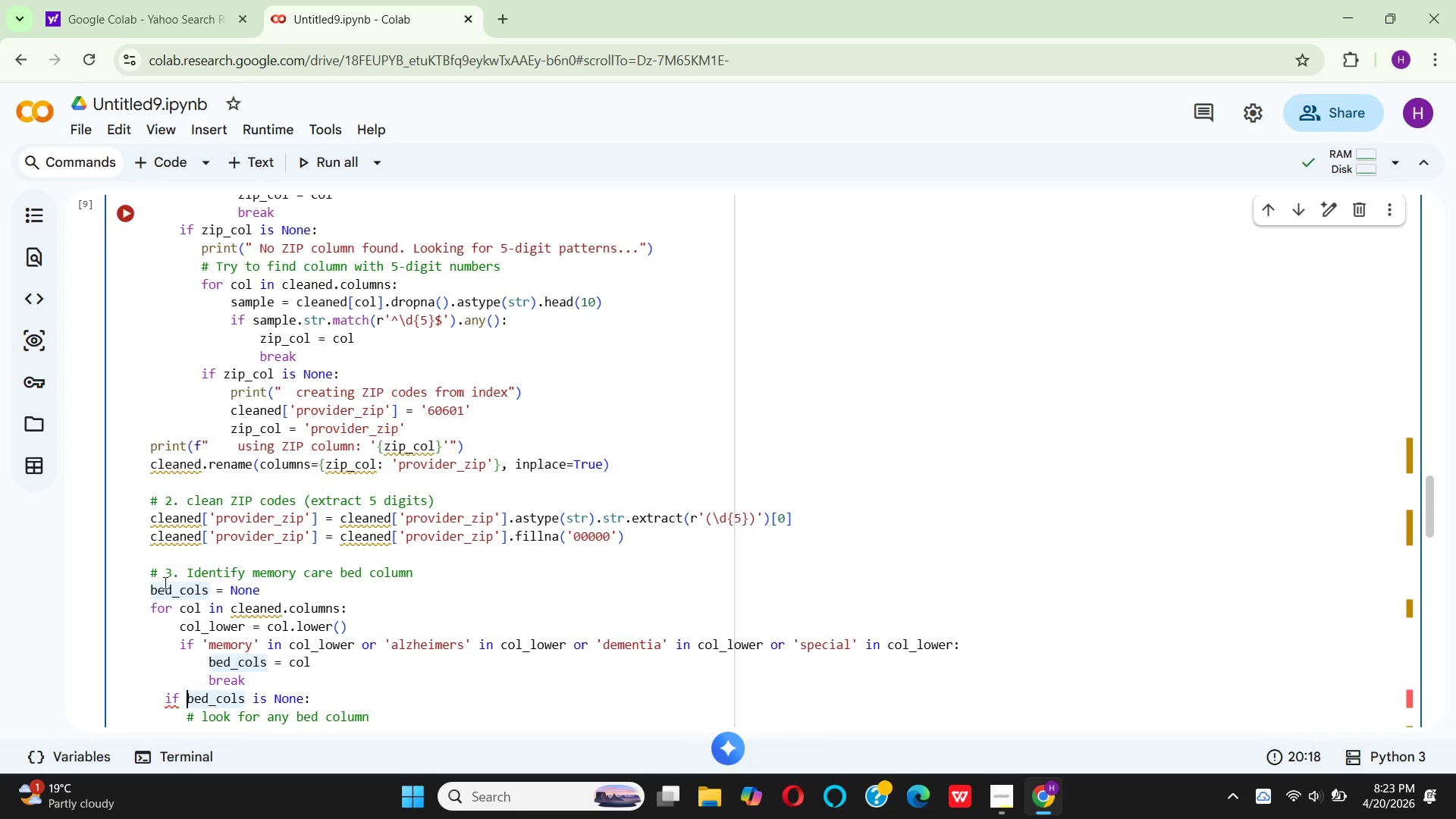 
key(ArrowLeft)
 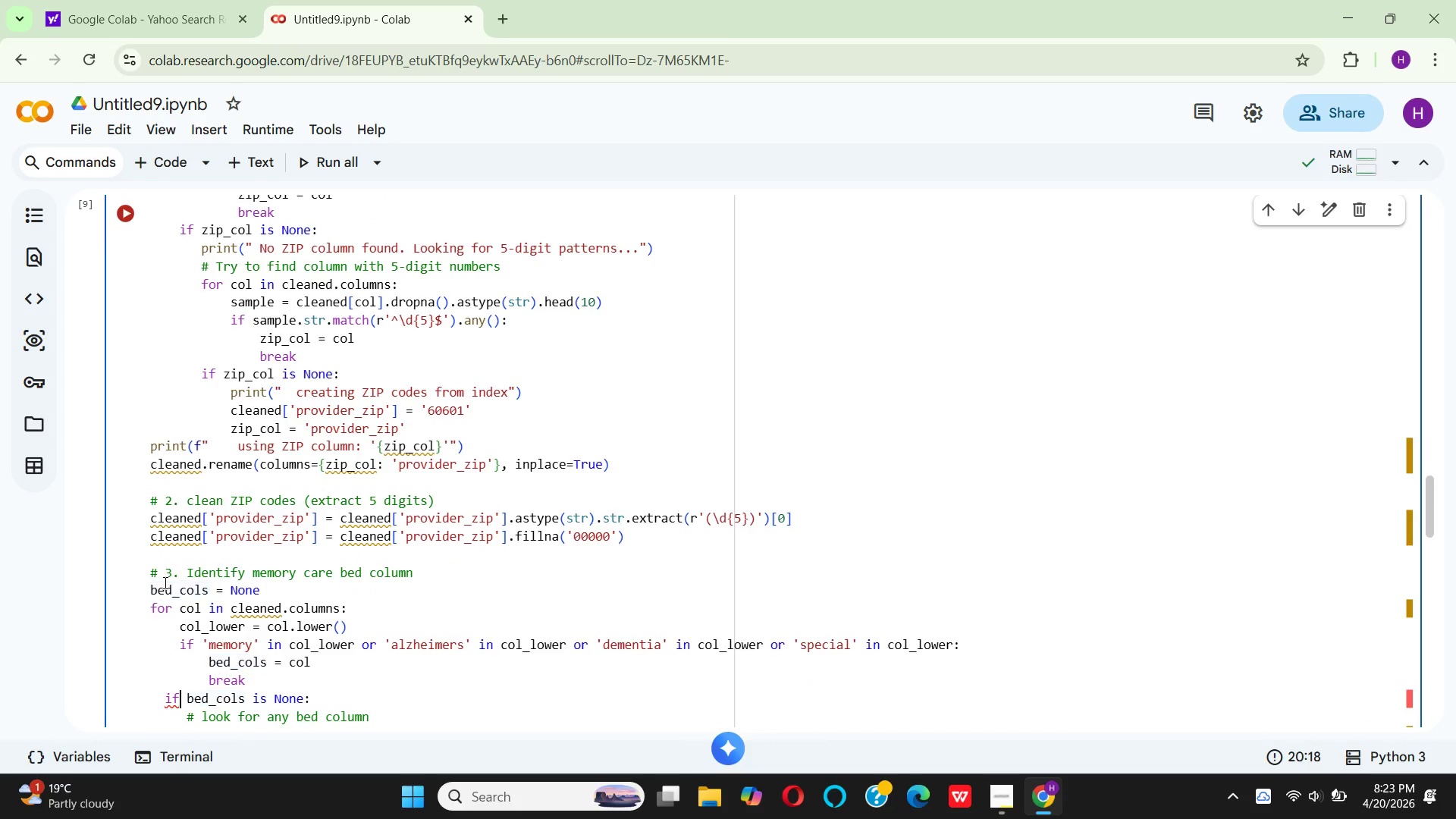 
key(ArrowLeft)
 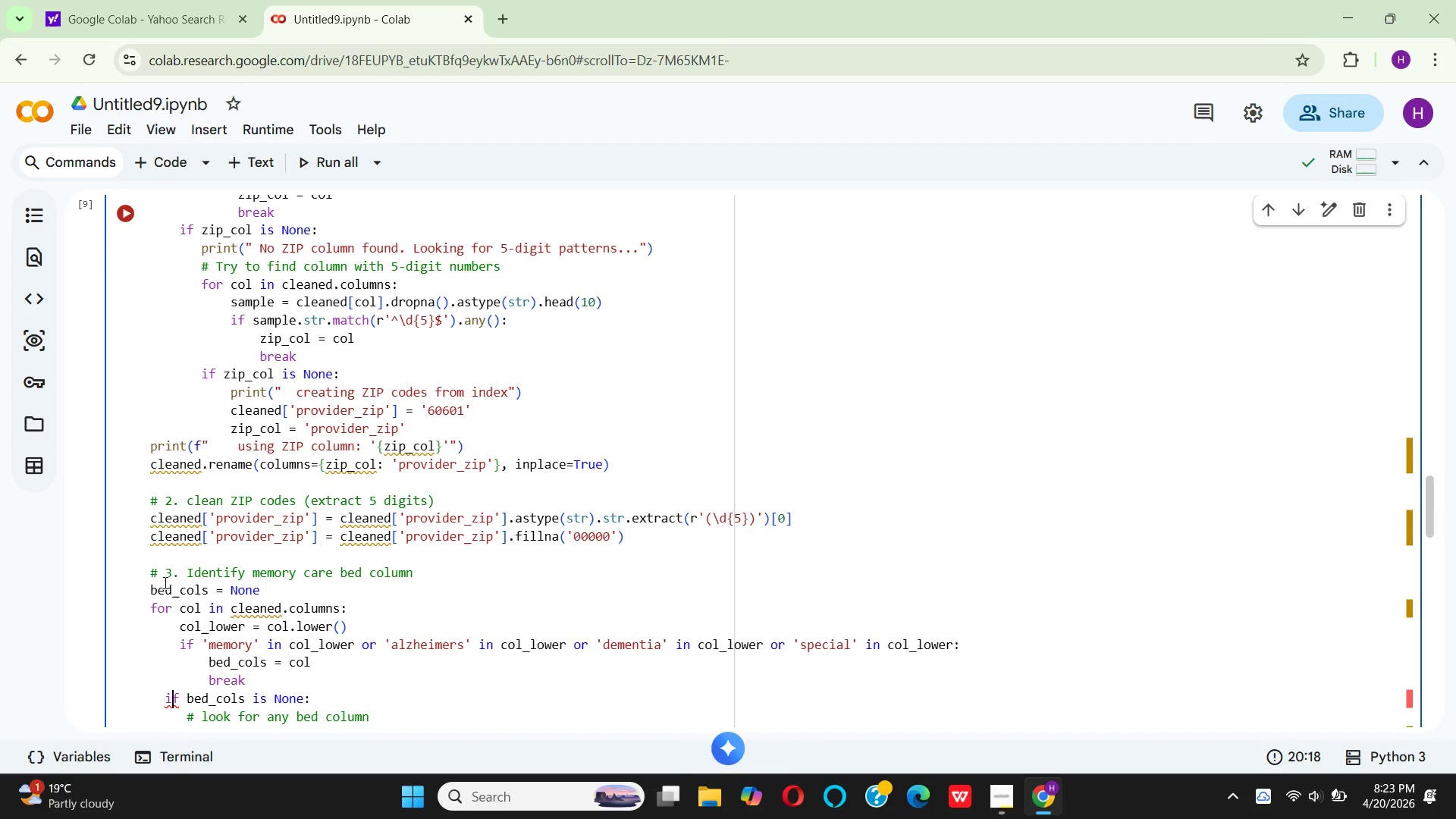 
key(ArrowLeft)
 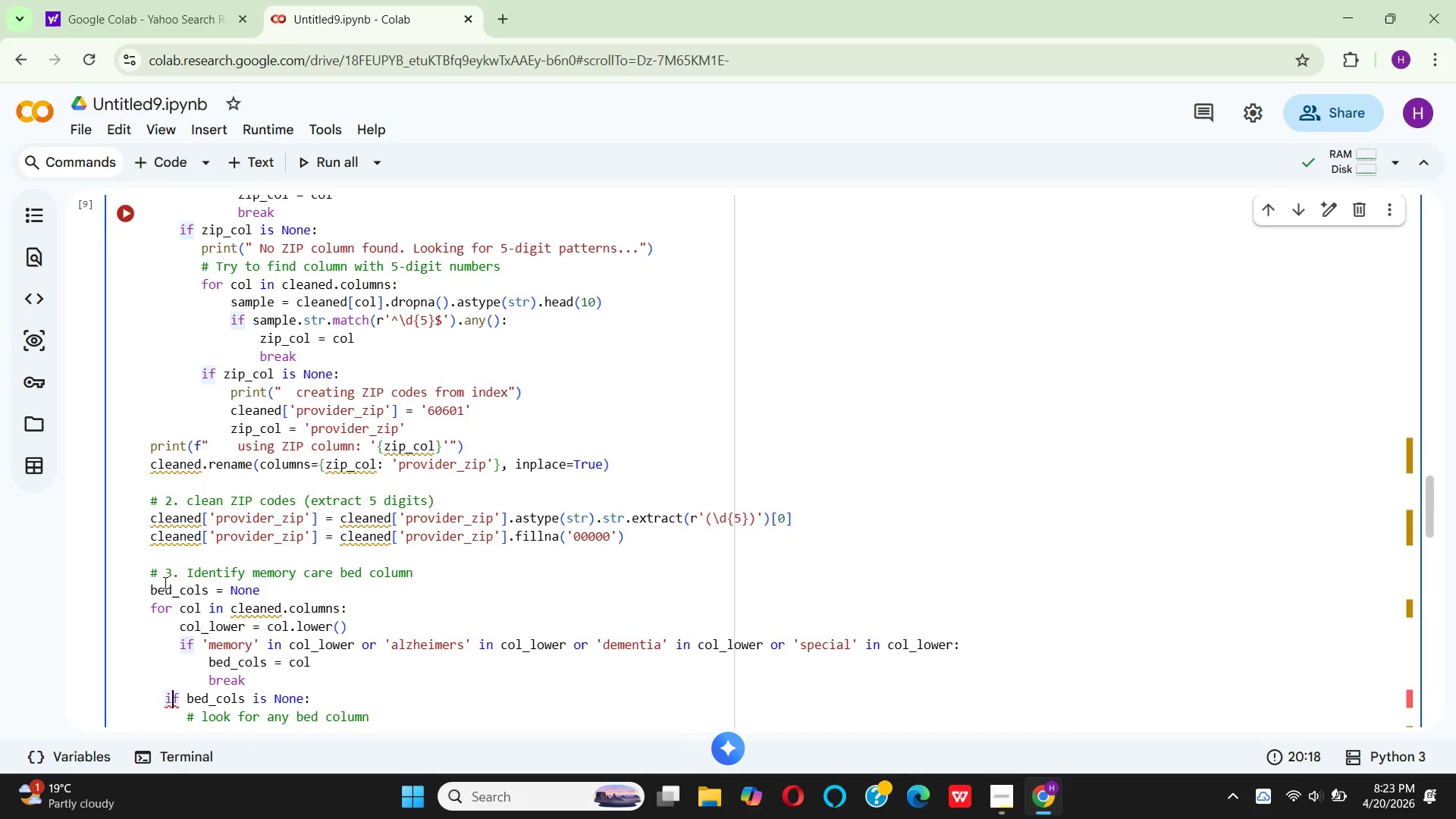 
key(ArrowLeft)
 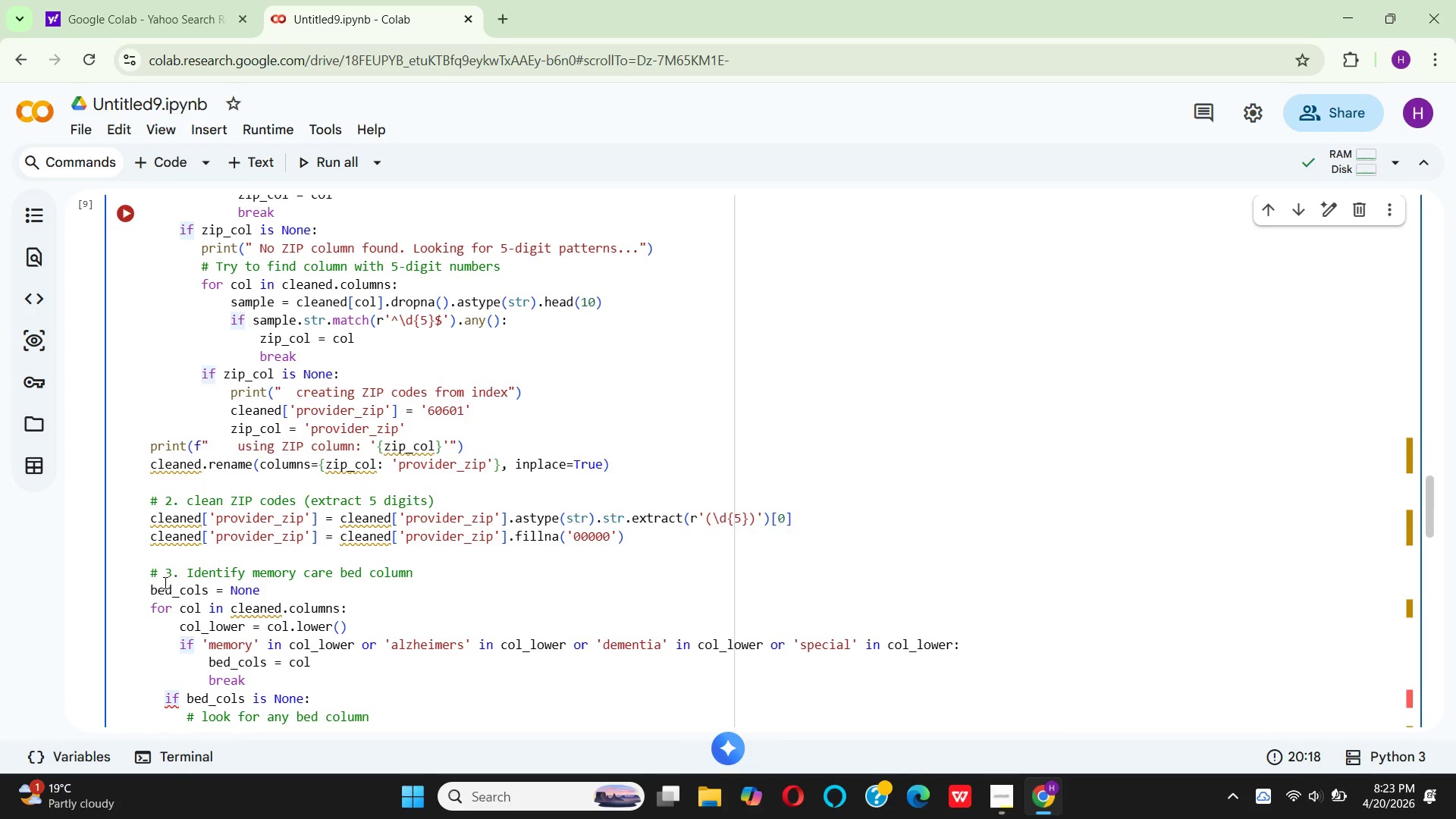 
key(Backspace)
 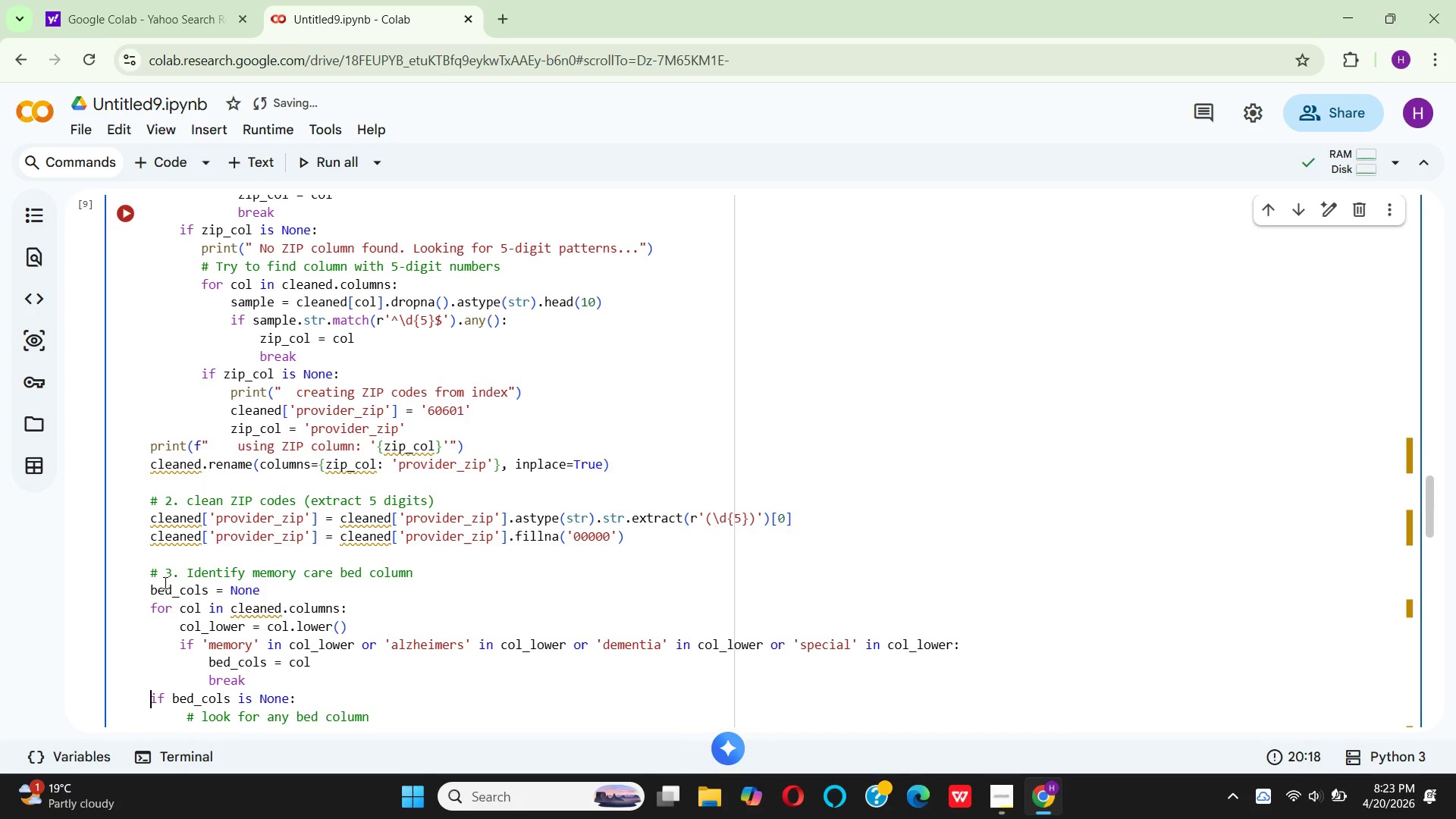 
wait(16.05)
 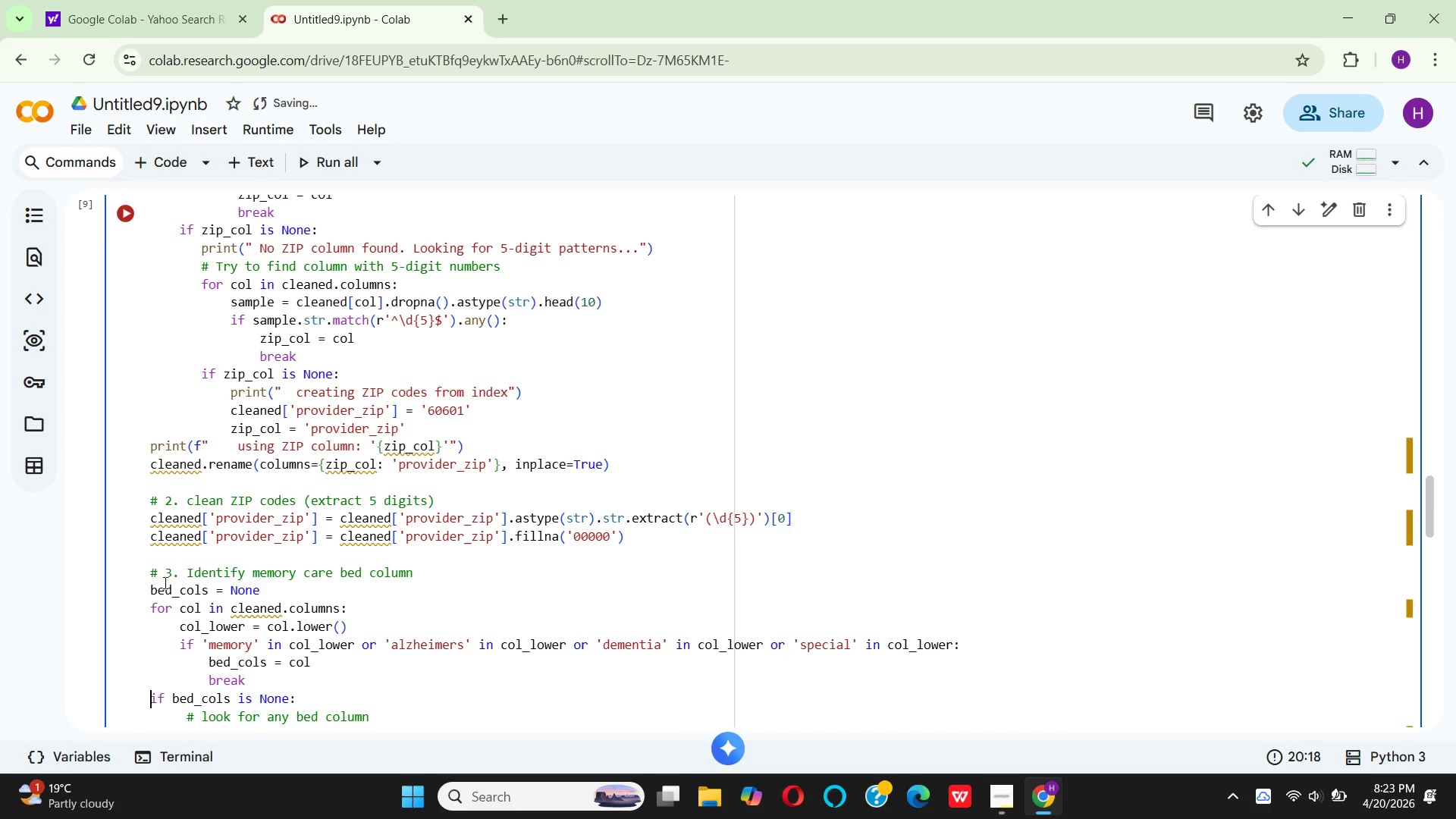 
scroll: coordinate [247, 652], scroll_direction: down, amount: 1.0
 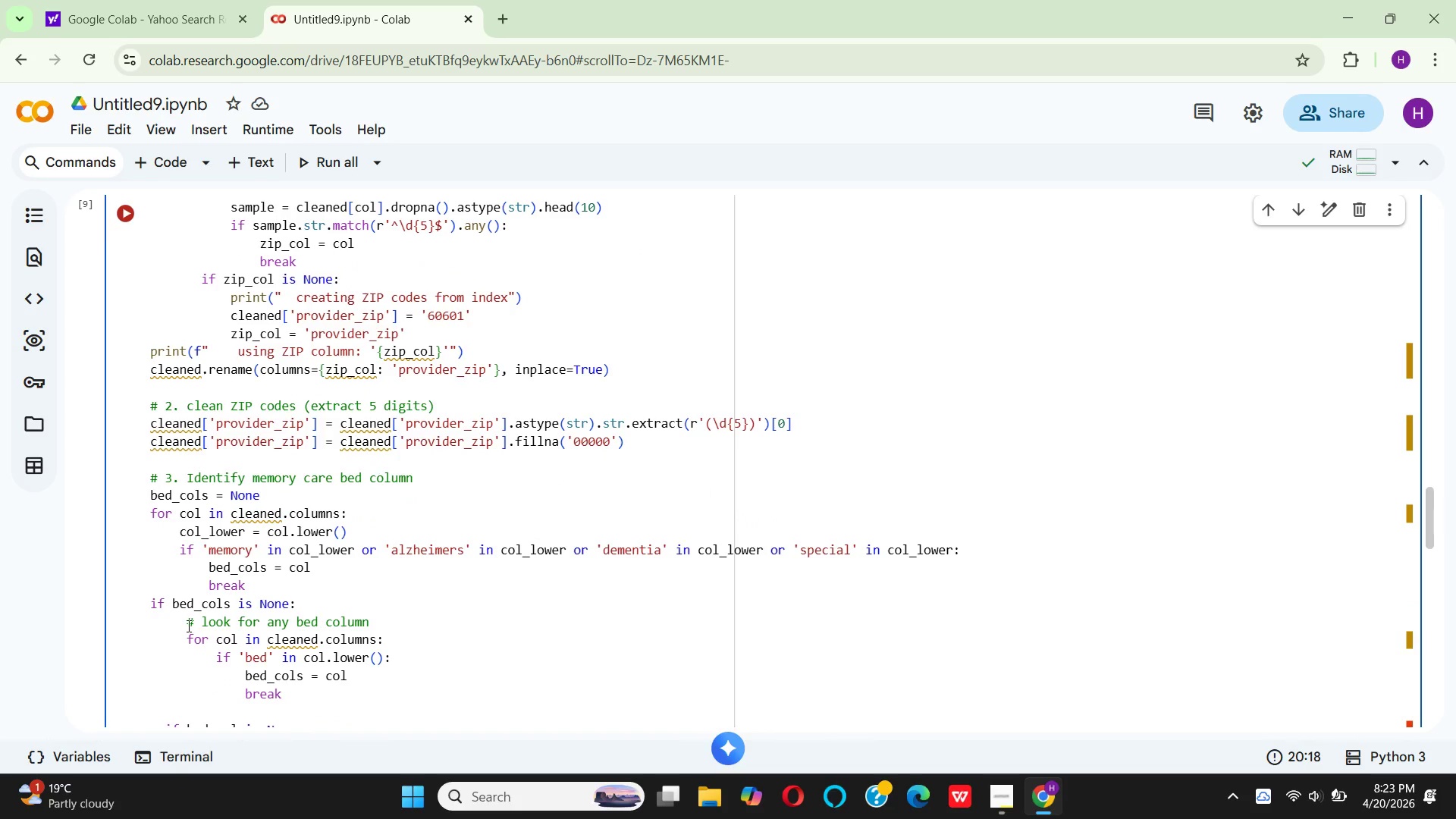 
left_click([187, 625])
 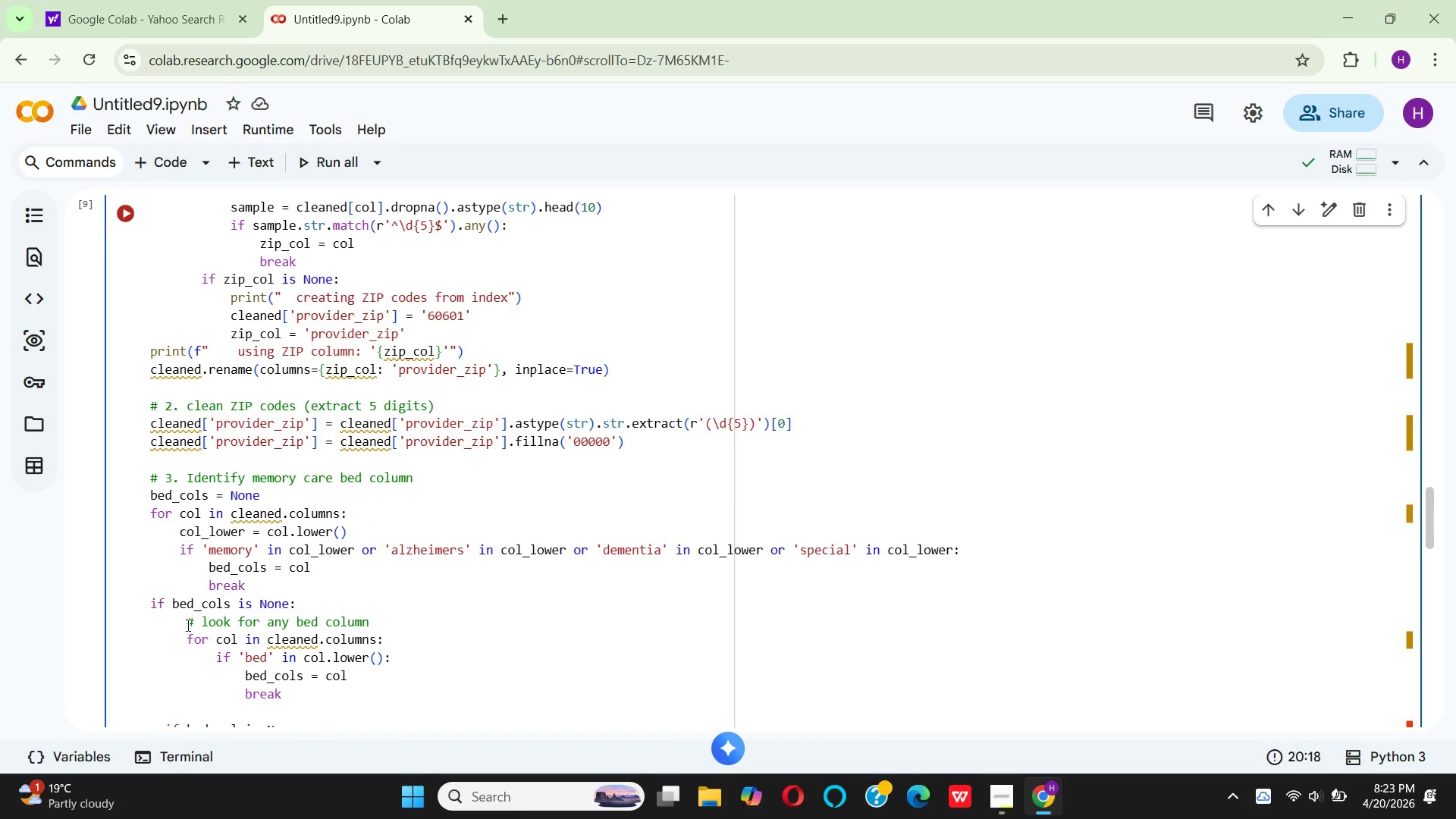 
key(Backspace)
 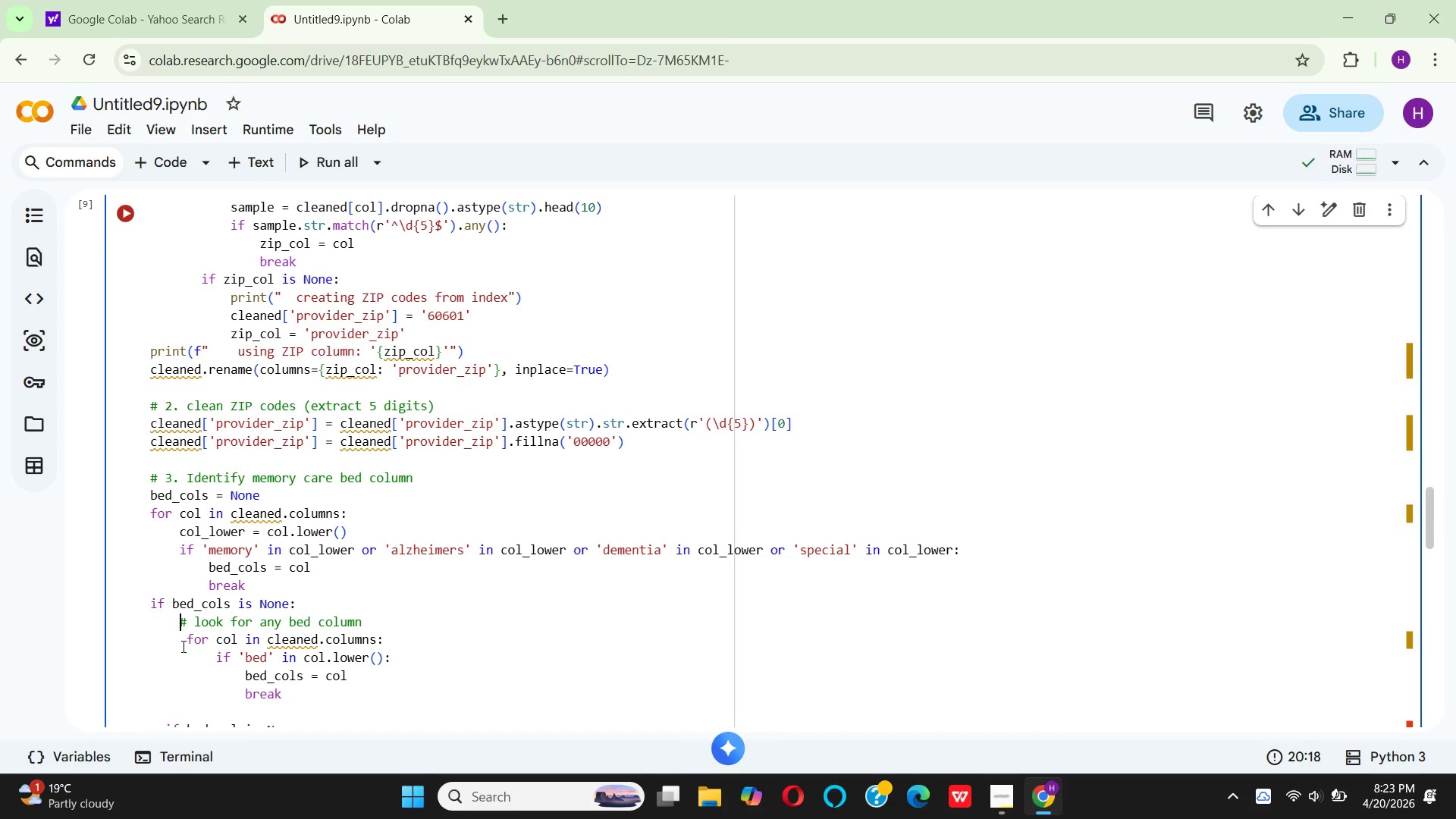 
left_click([185, 637])
 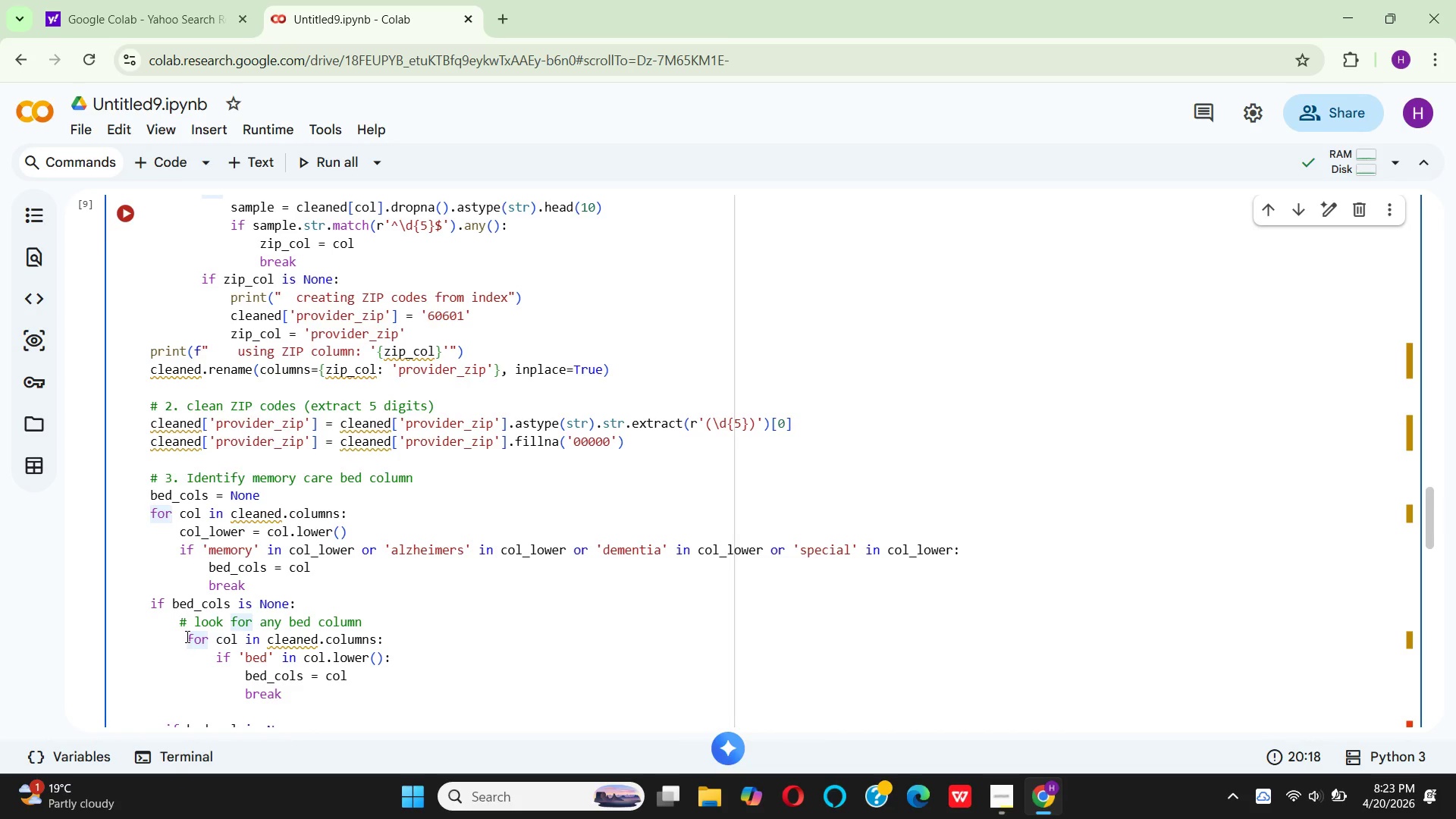 
key(Backspace)
 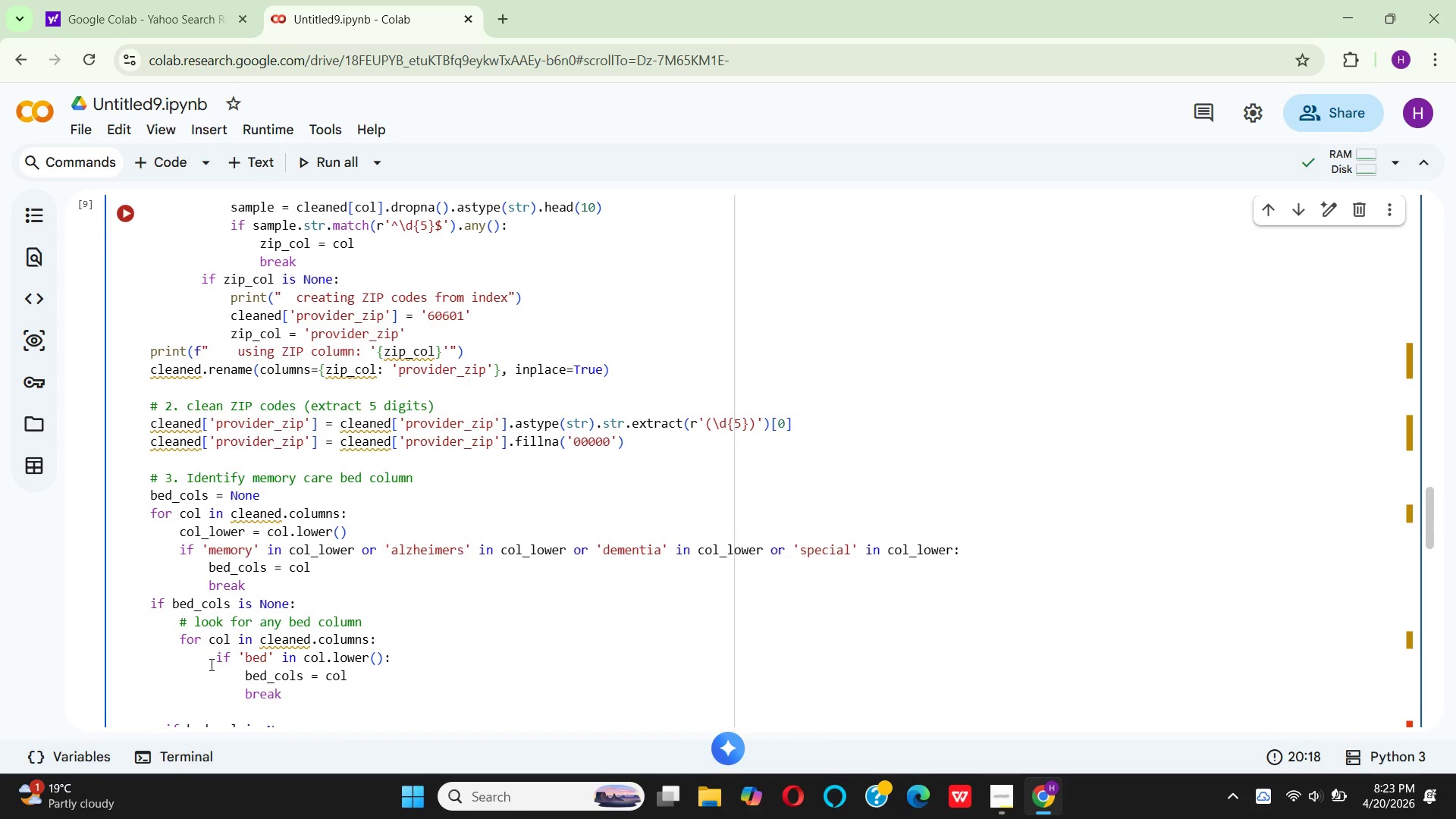 
left_click([215, 664])
 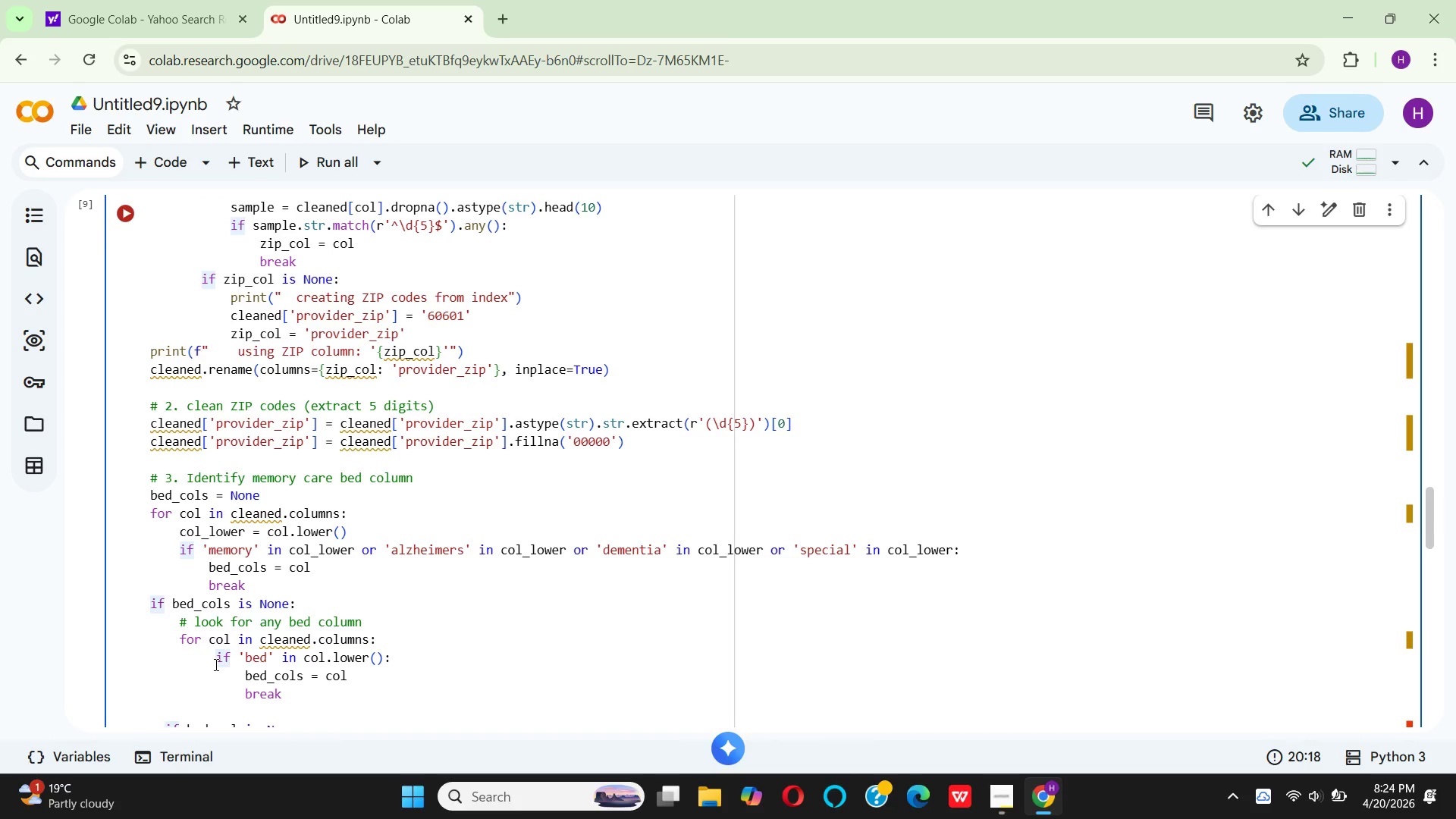 
key(Backspace)
 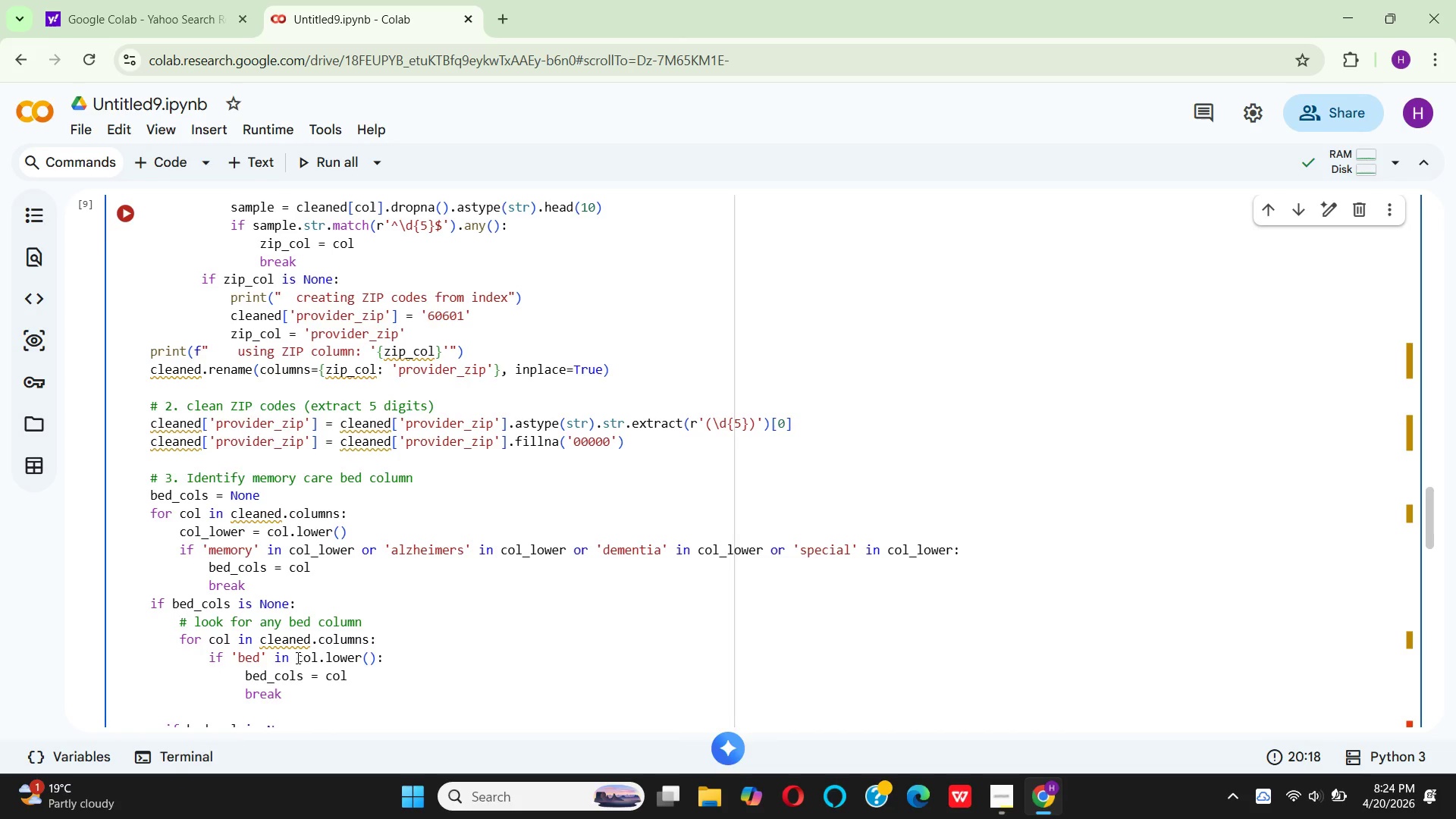 
scroll: coordinate [297, 657], scroll_direction: down, amount: 1.0
 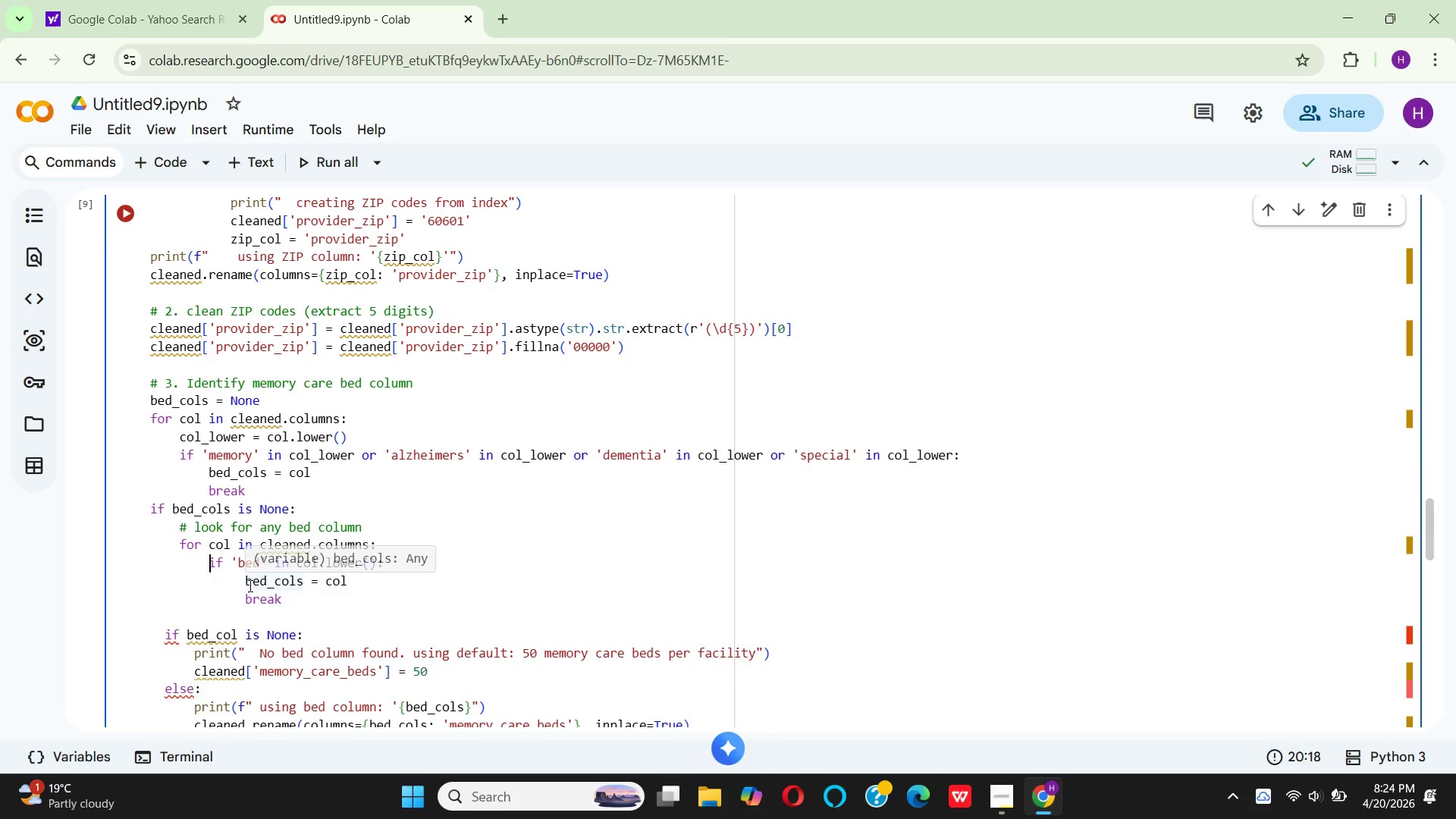 
left_click([247, 581])
 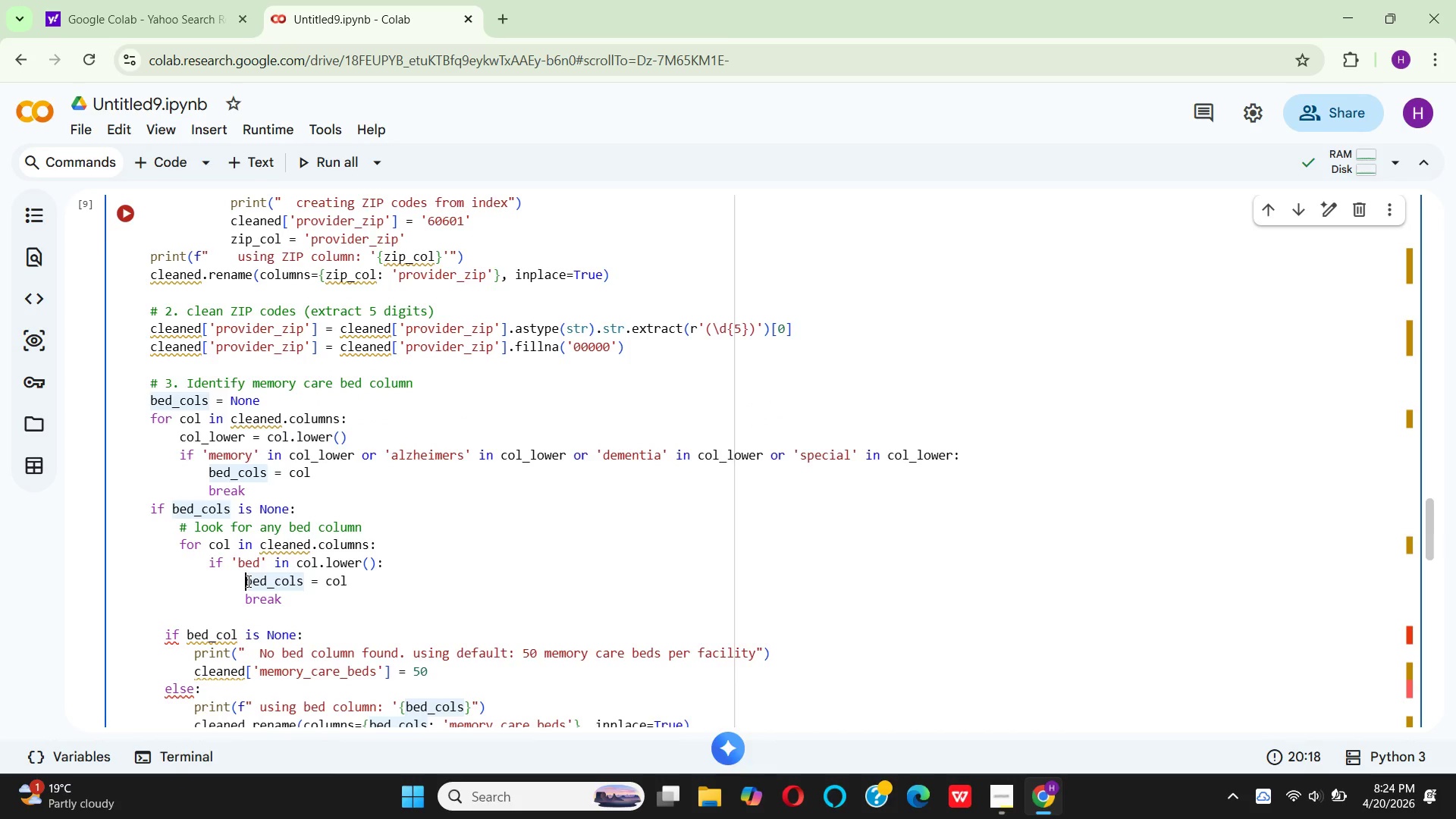 
key(Backspace)
 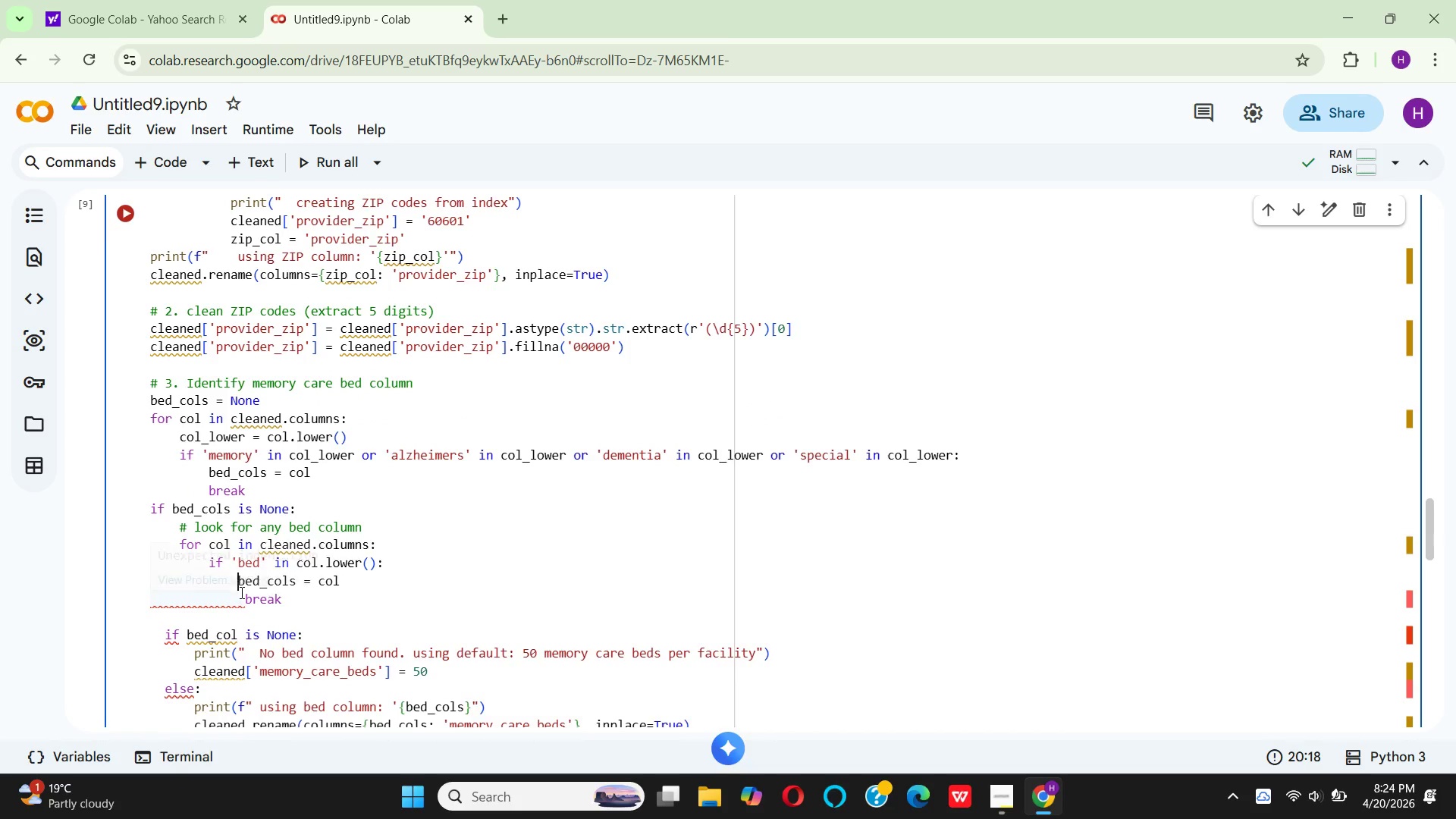 
left_click([246, 603])
 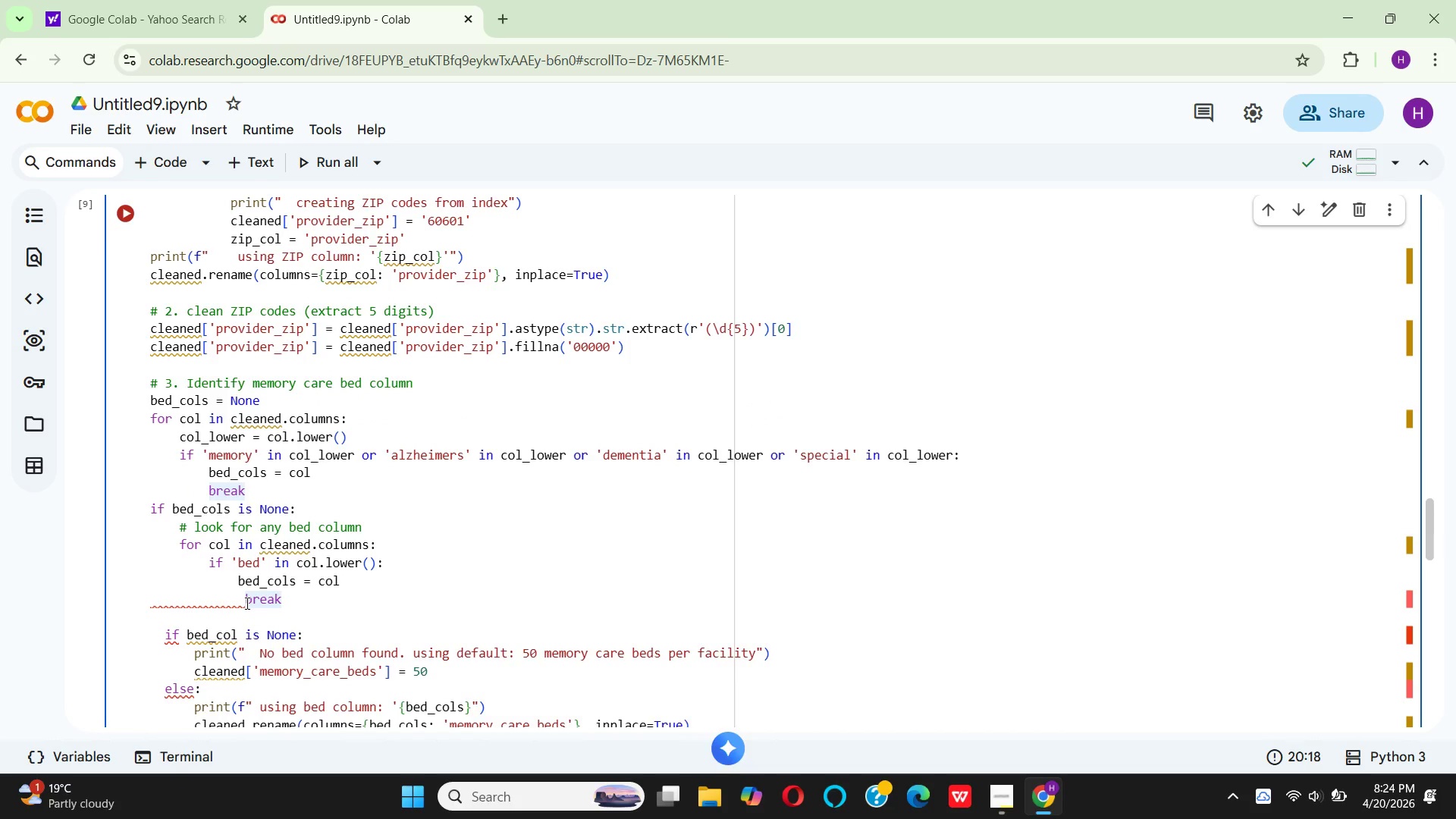 
key(Backspace)
 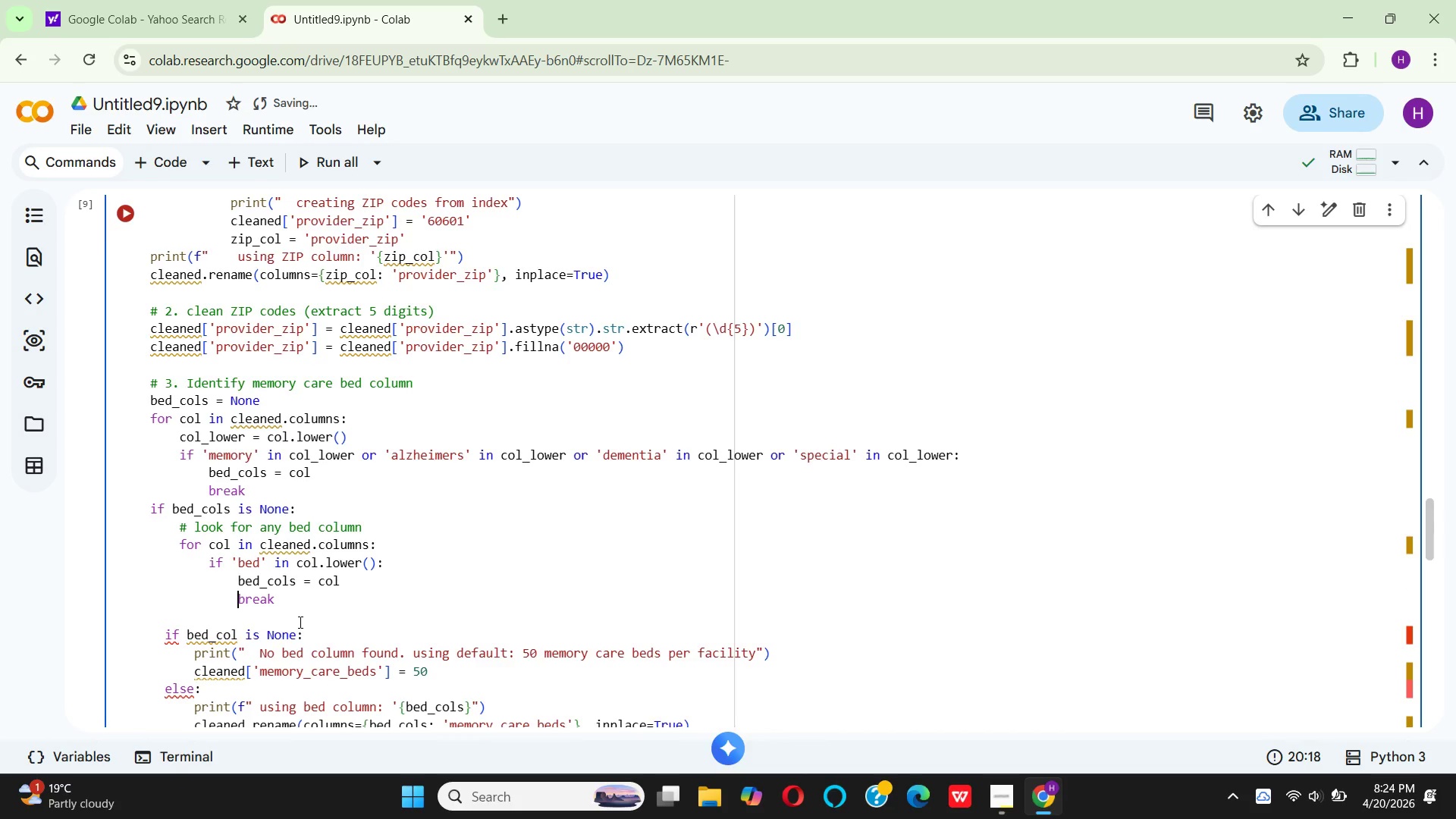 
wait(5.66)
 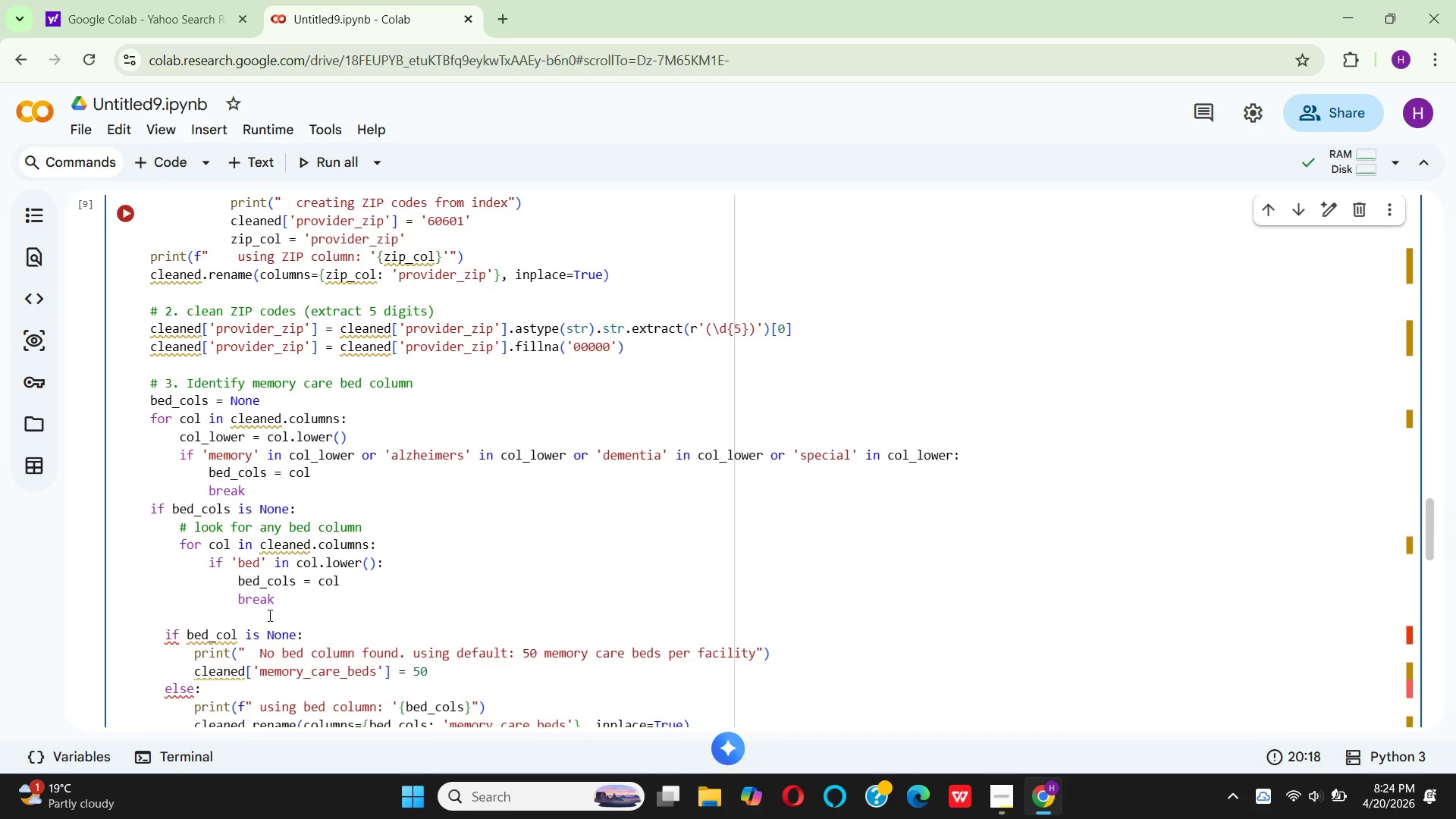 
scroll: coordinate [301, 620], scroll_direction: down, amount: 1.0
 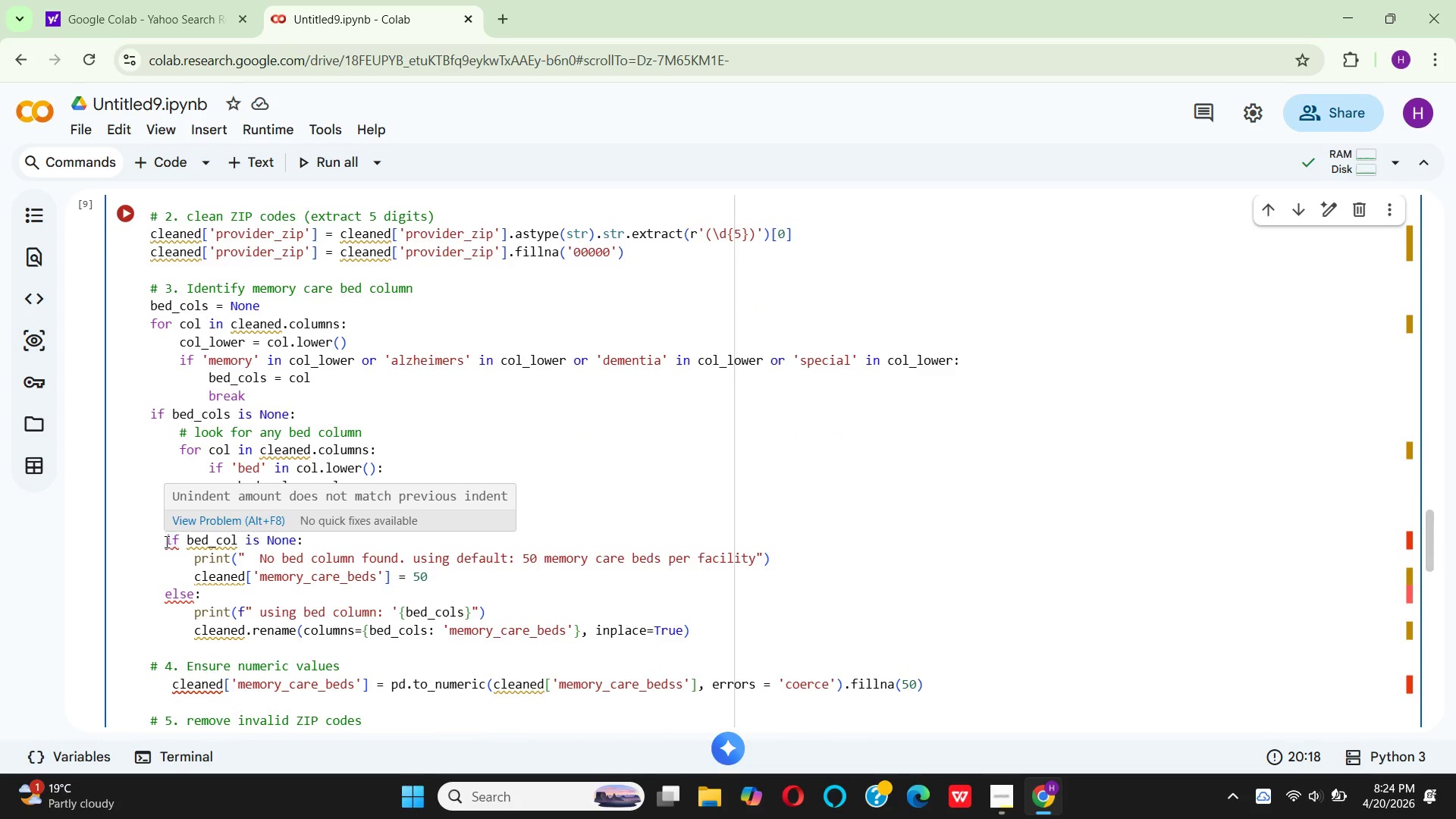 
left_click([165, 541])
 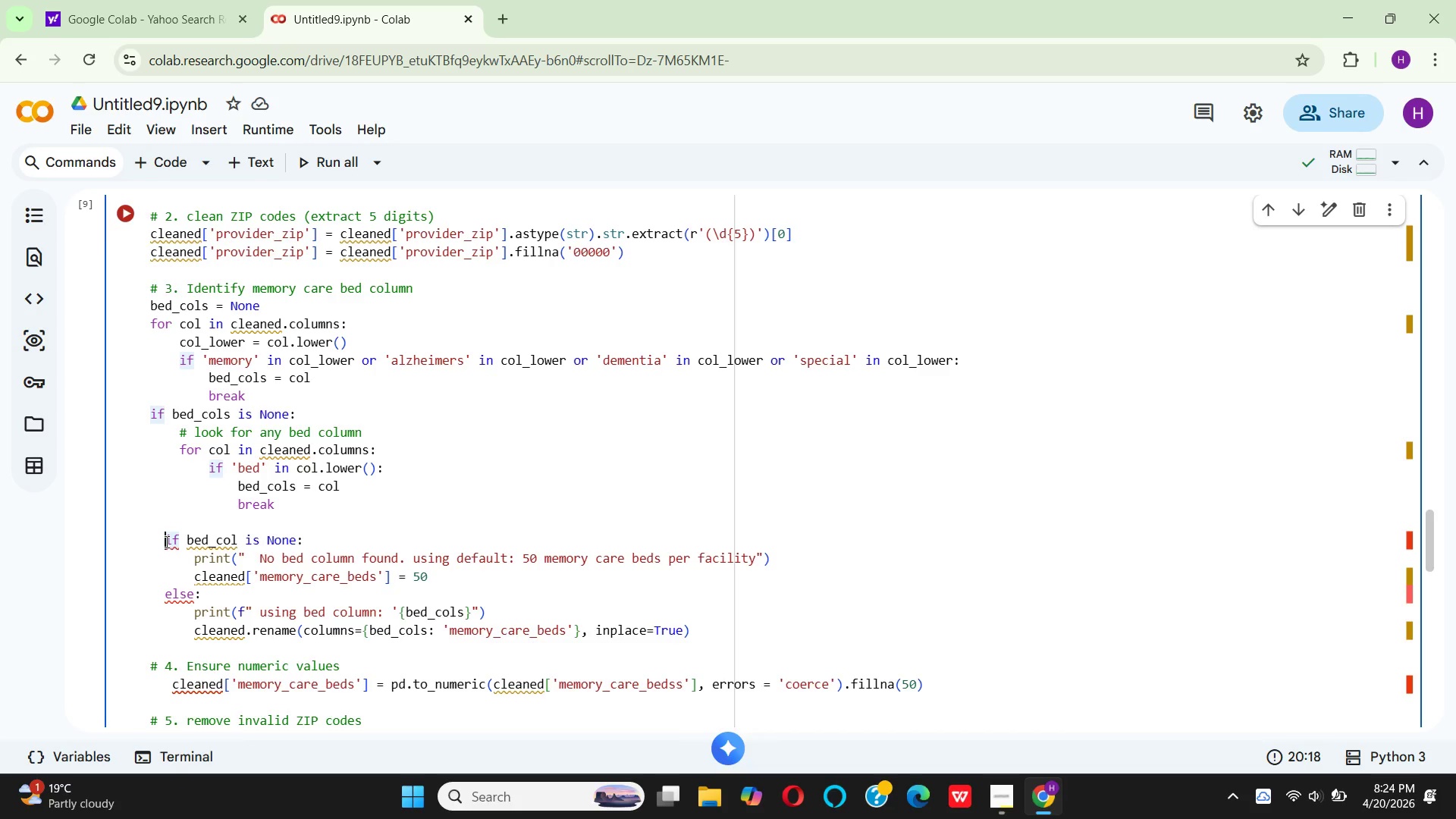 
key(Backspace)
 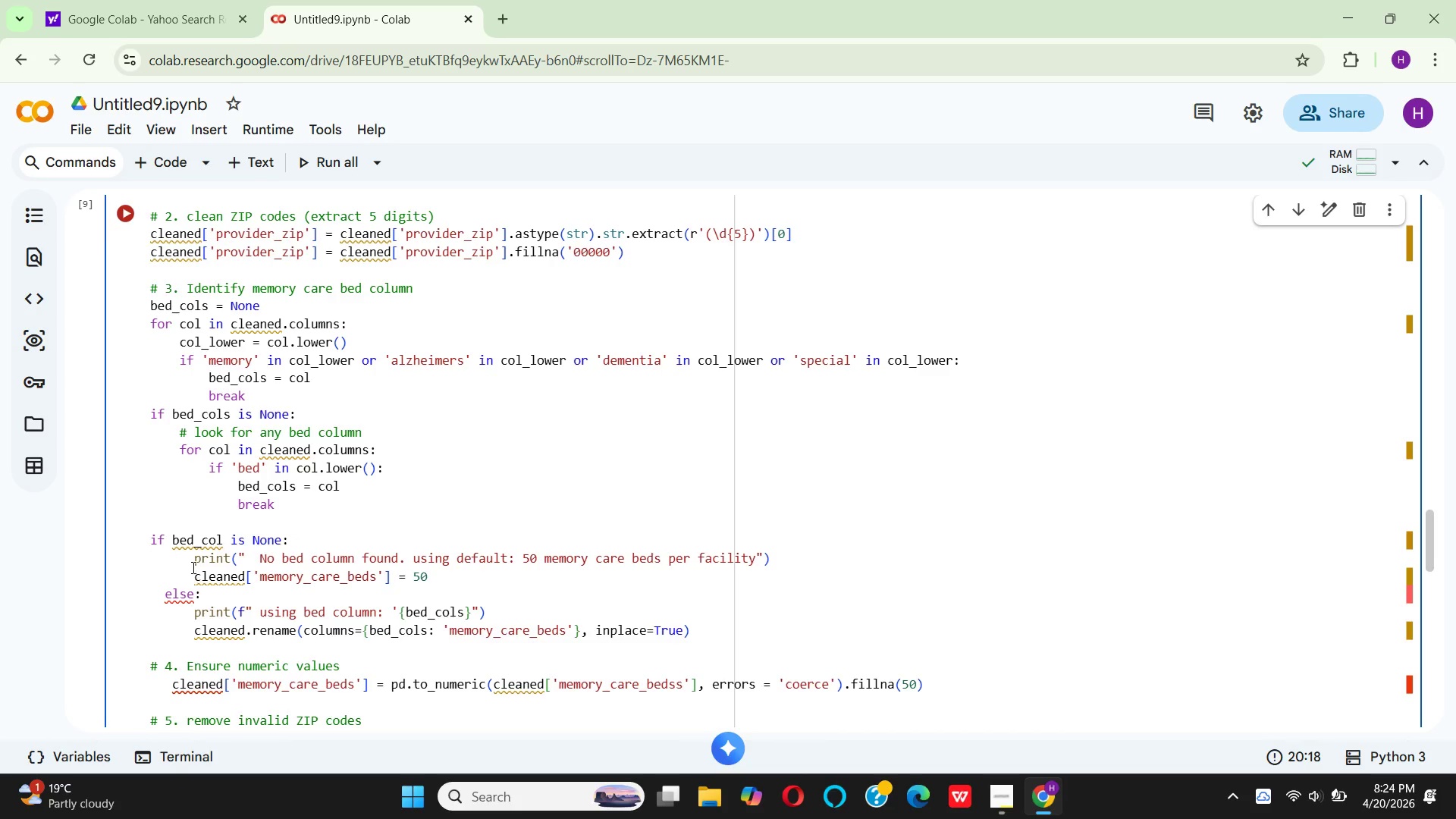 
left_click([190, 563])
 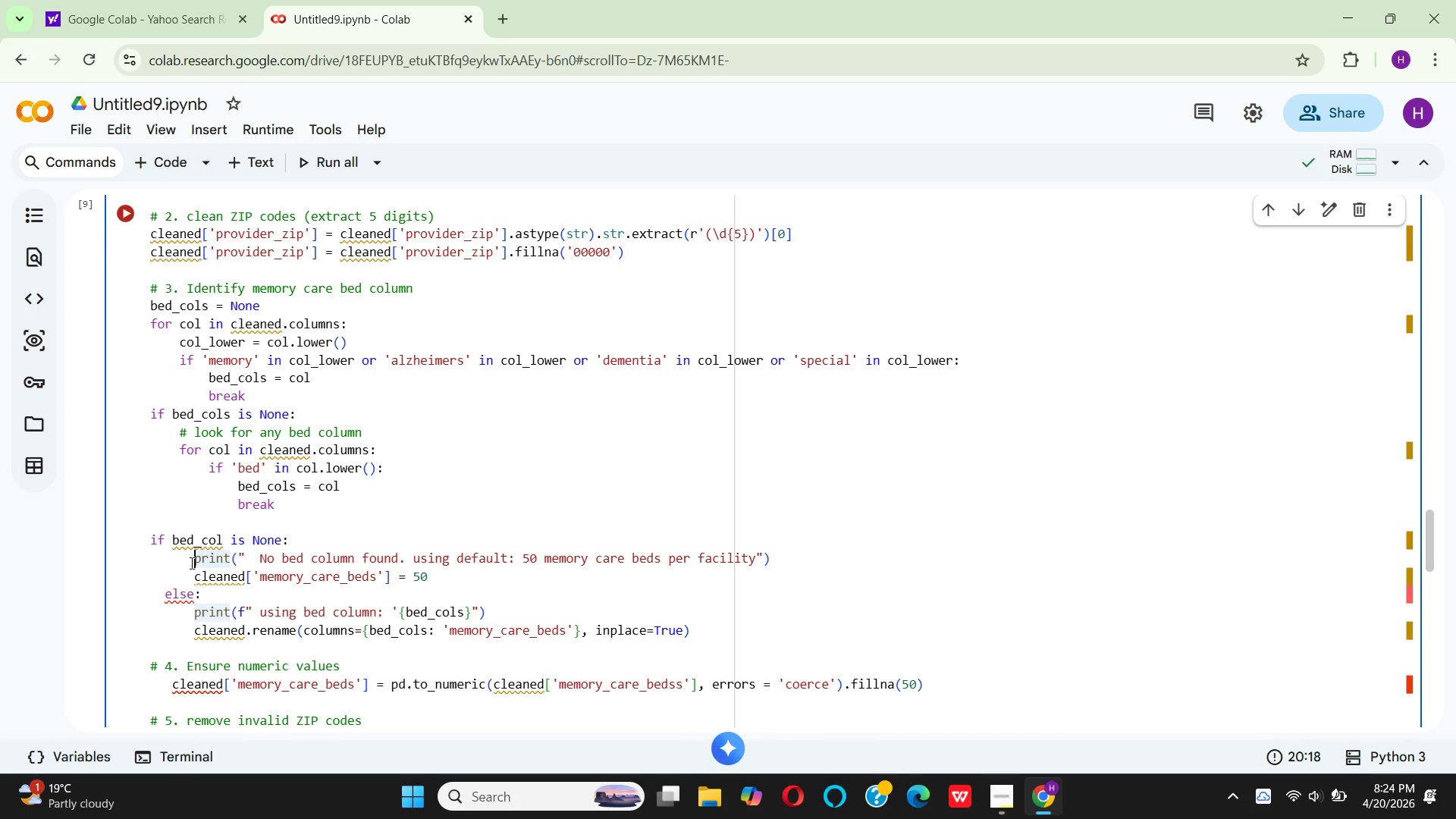 
key(Backspace)
 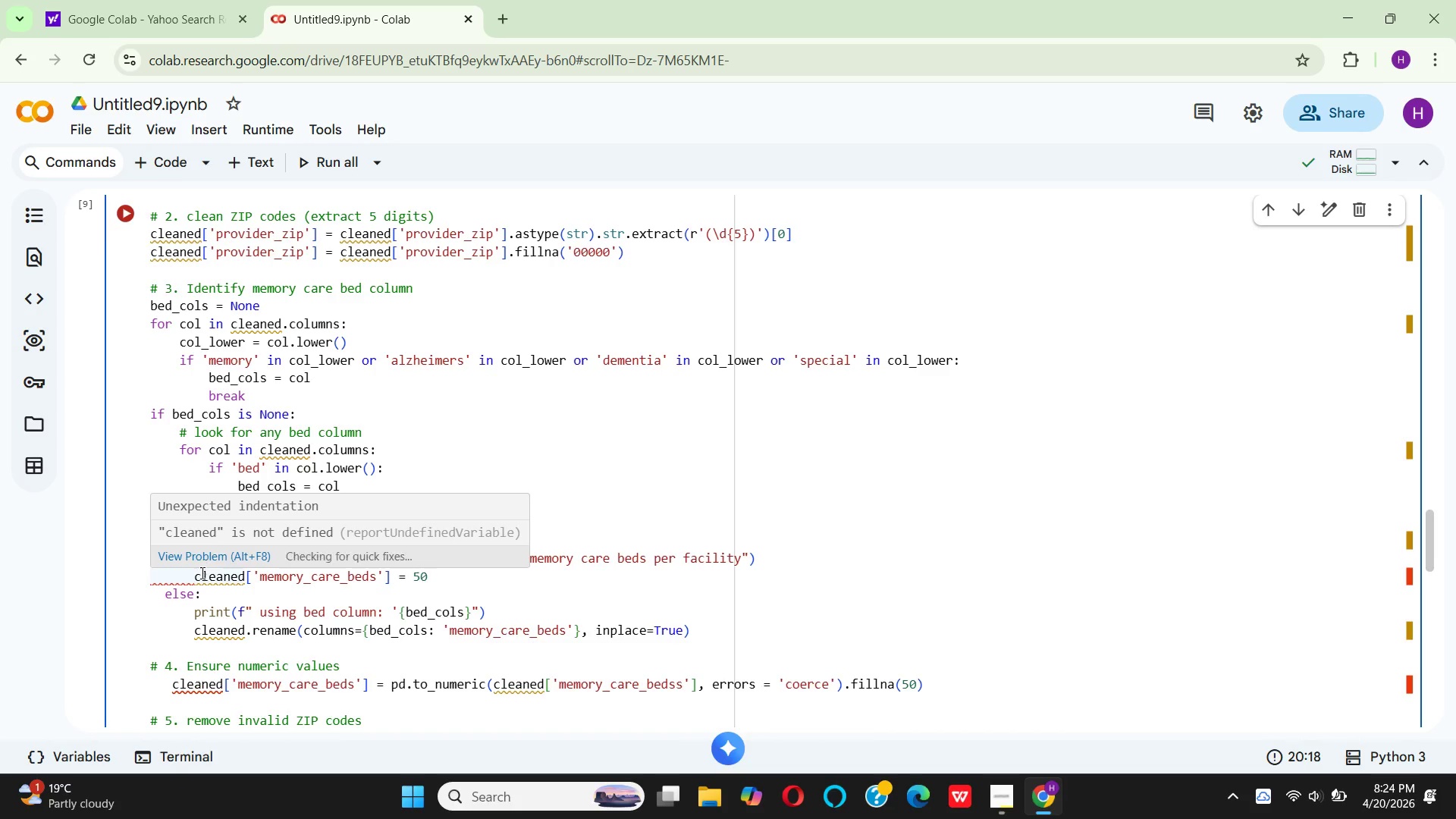 
left_click([196, 579])
 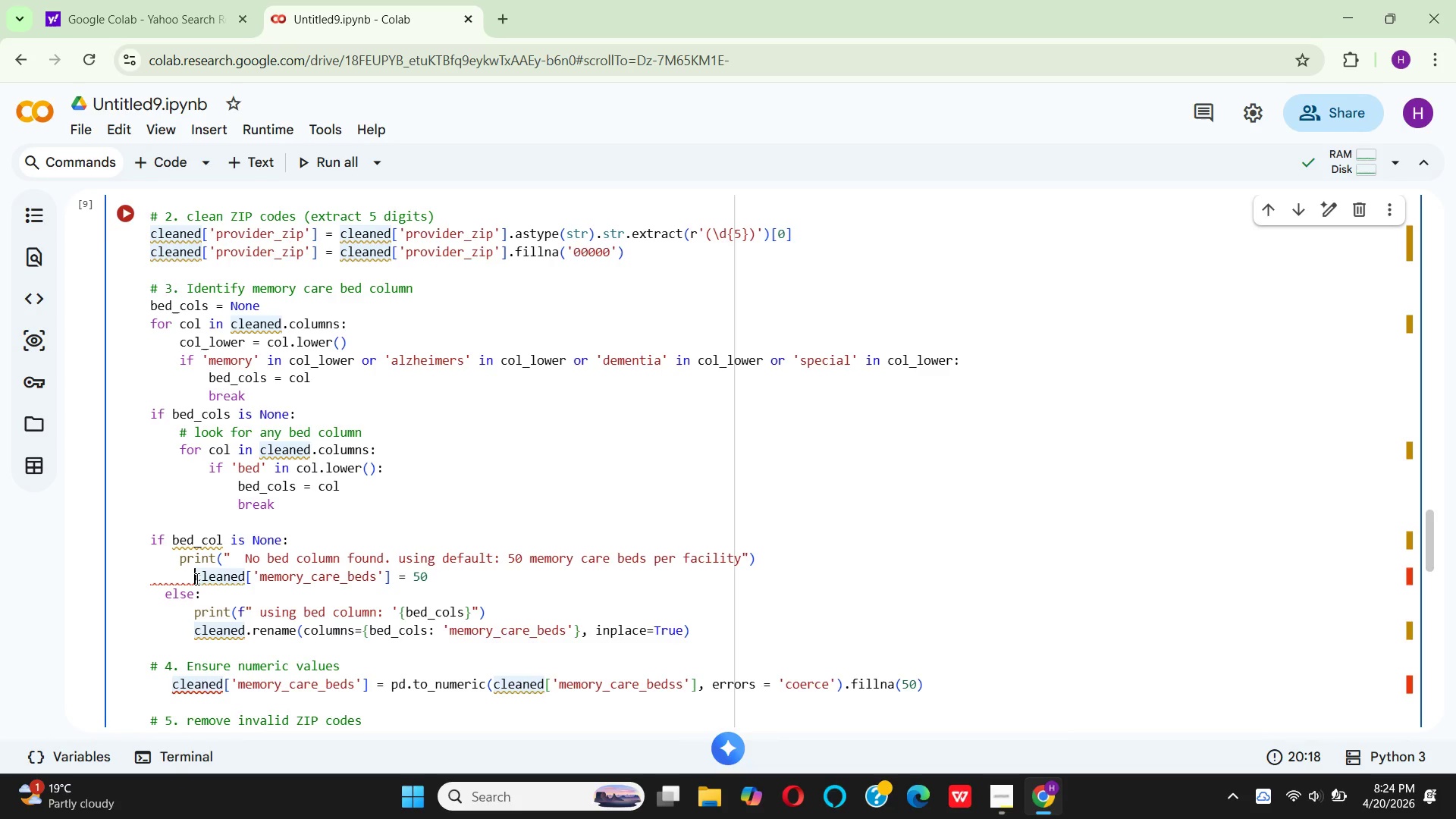 
key(Backspace)
 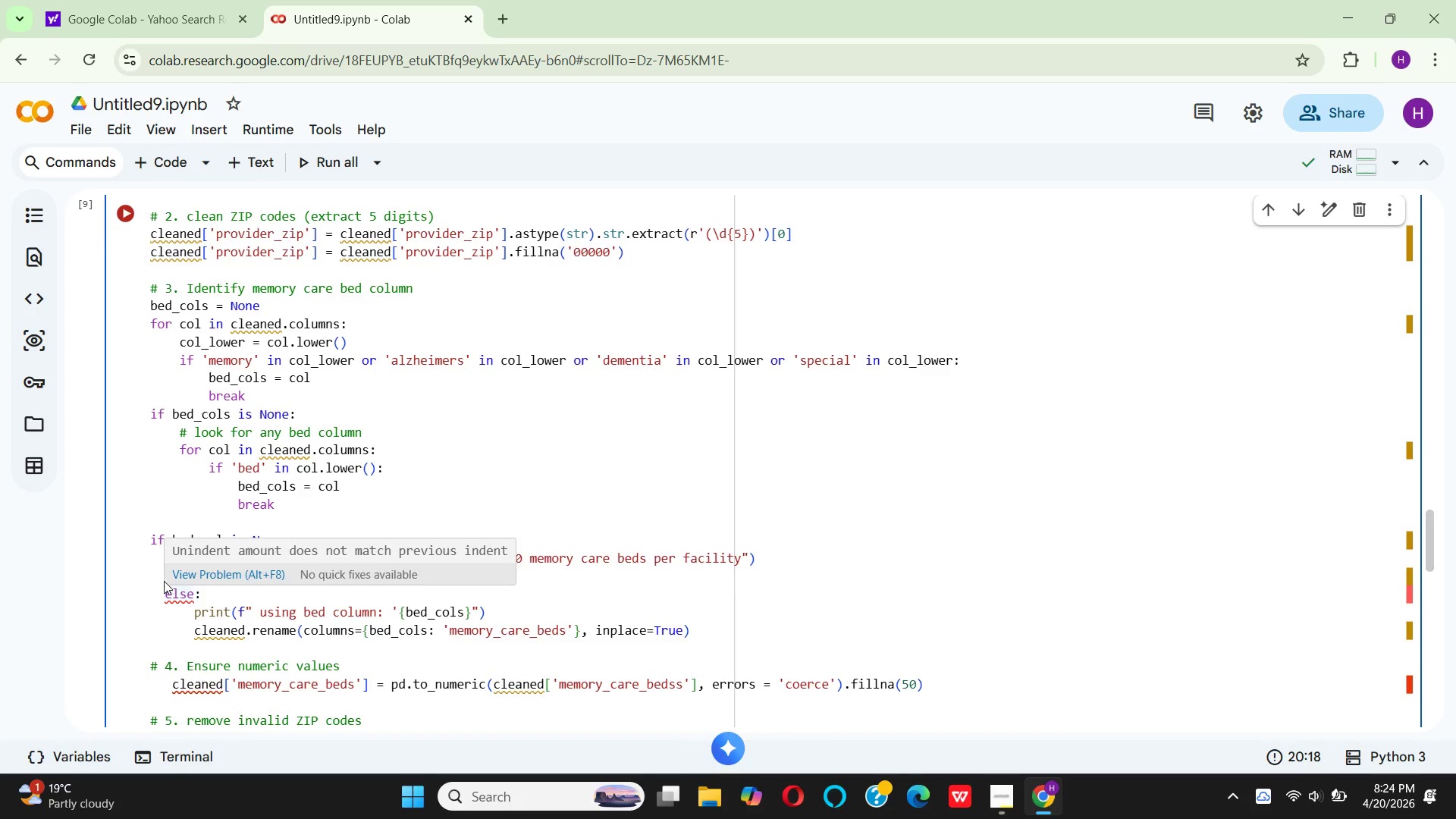 
left_click([163, 599])
 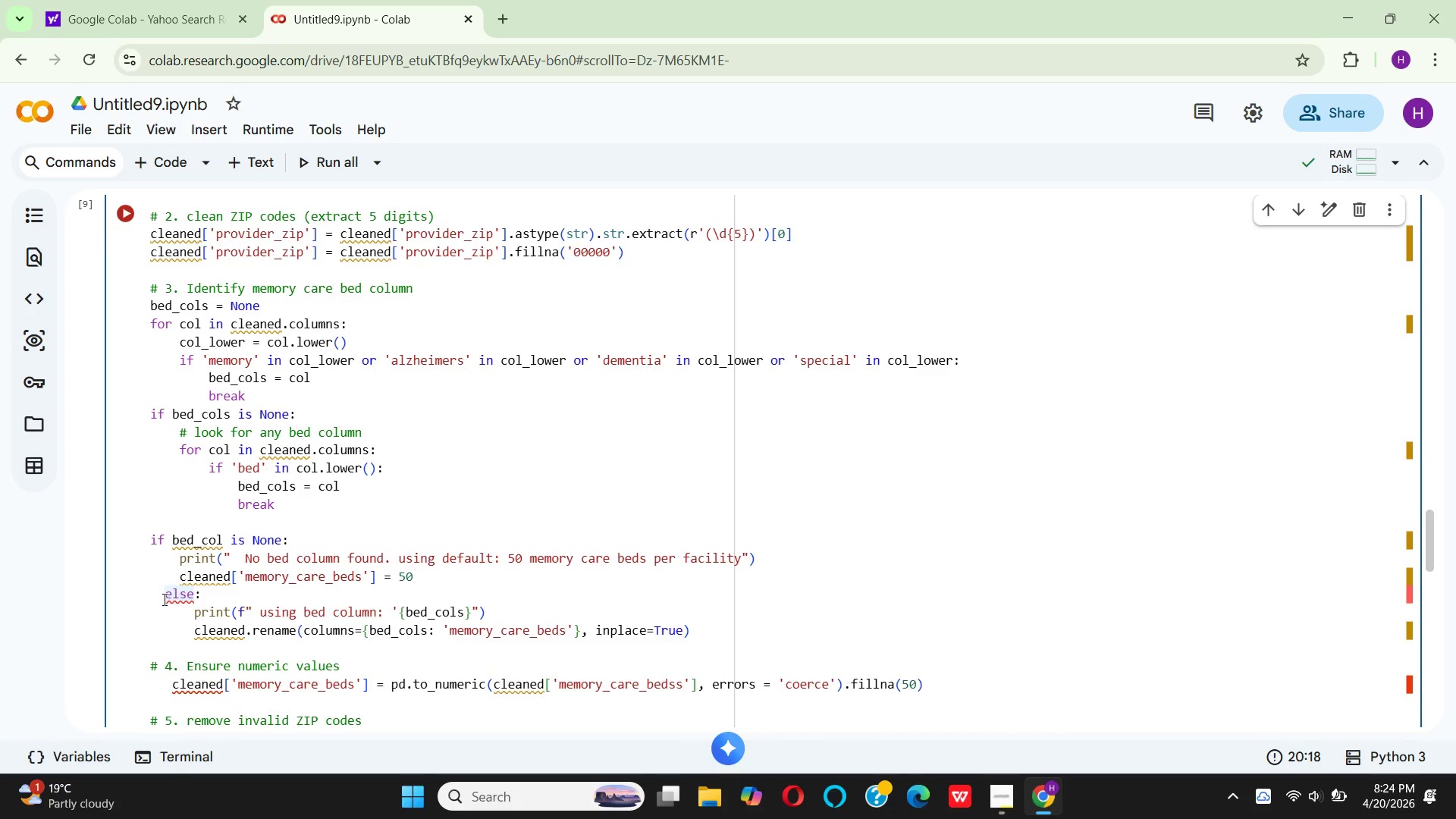 
key(Backspace)
 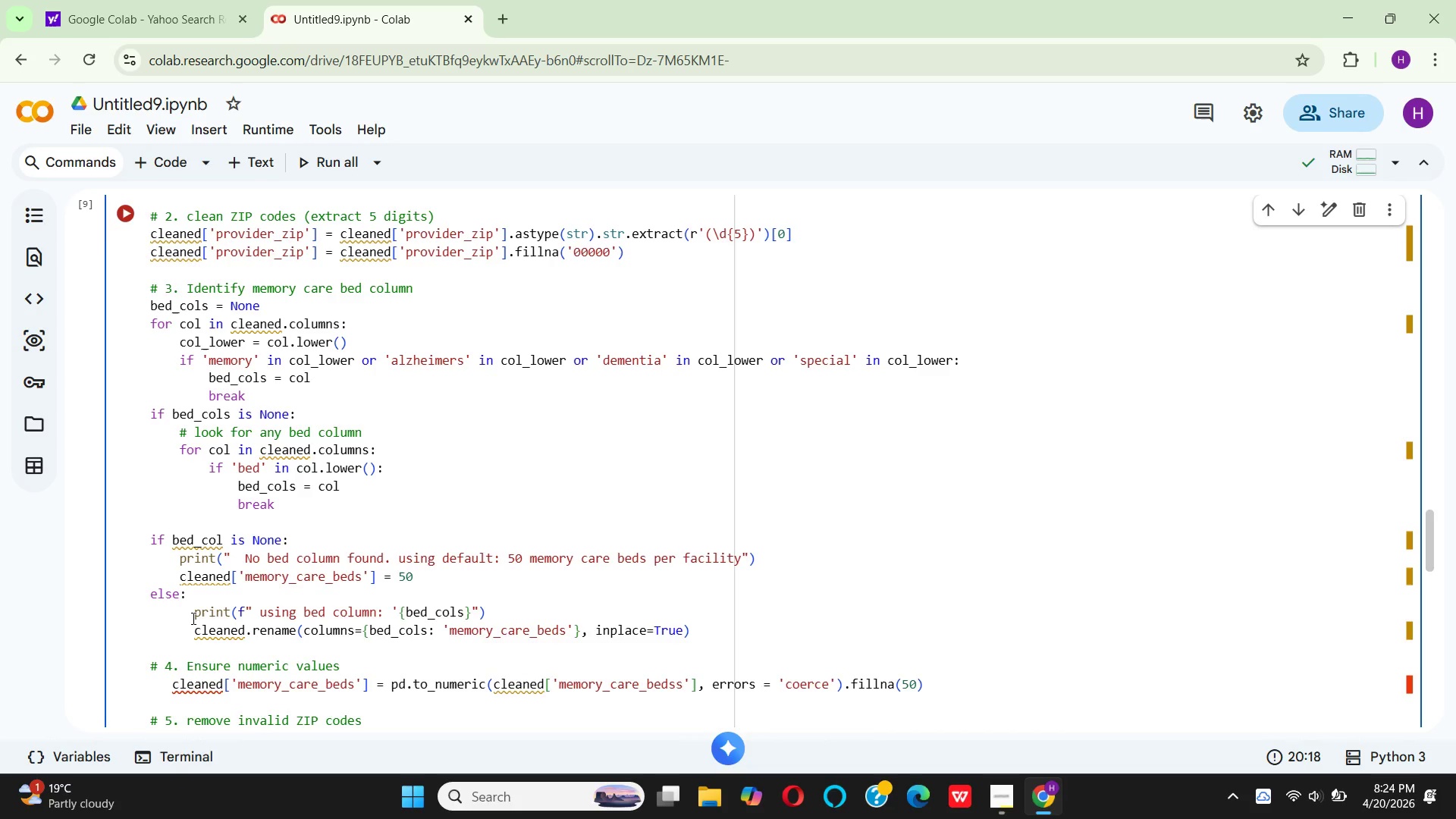 
left_click([192, 618])
 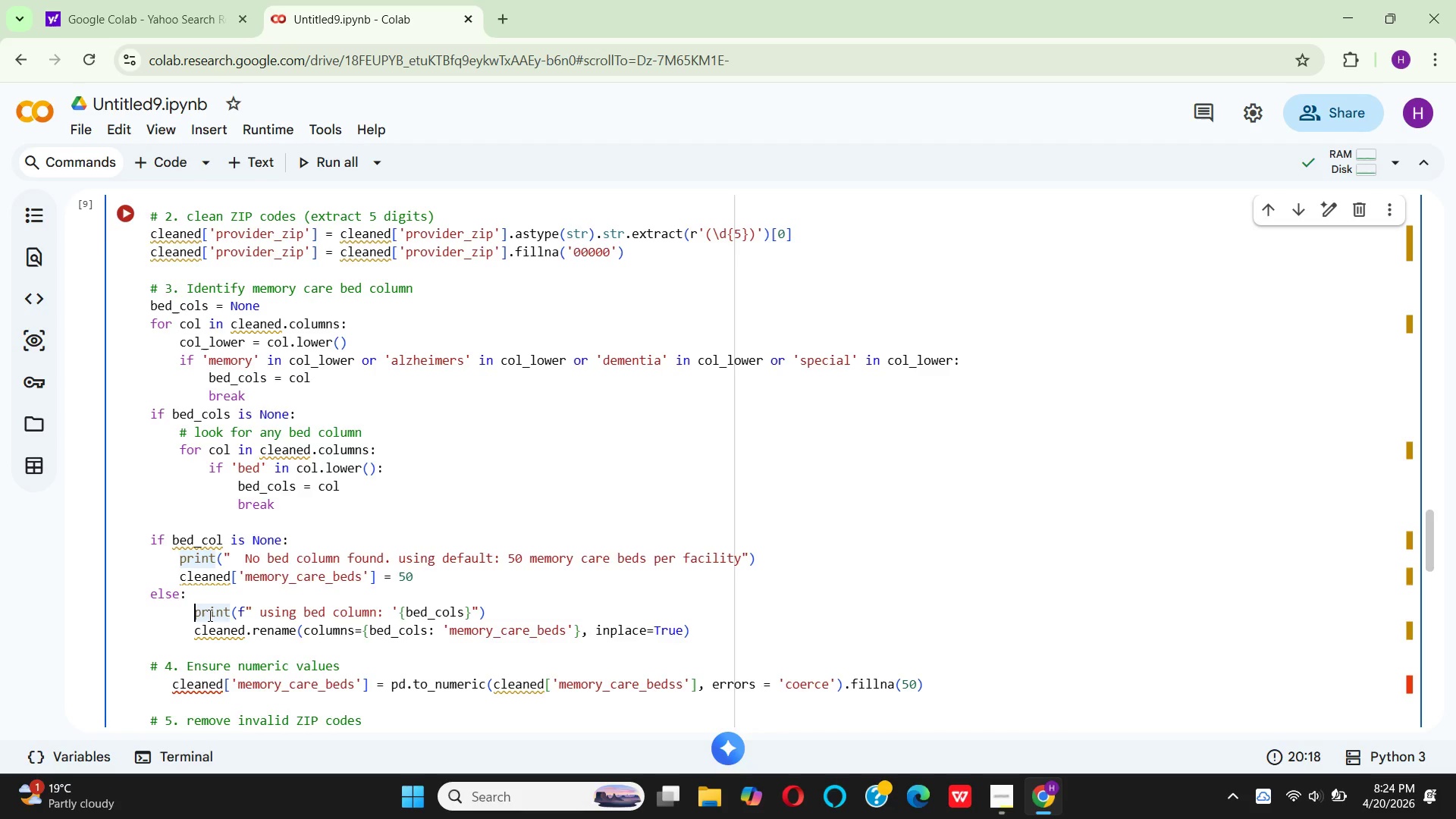 
key(Backspace)
 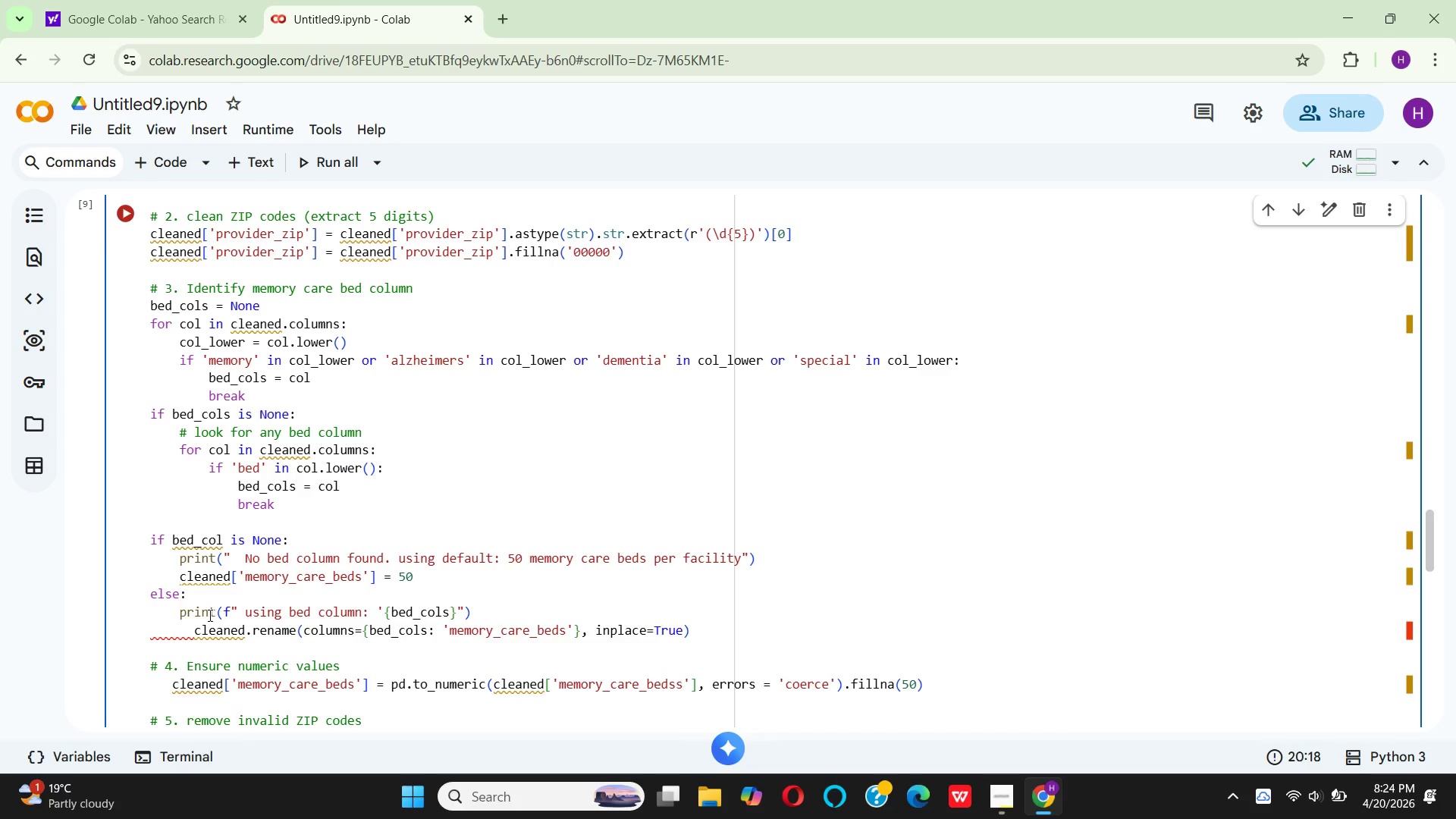 
key(ArrowDown)
 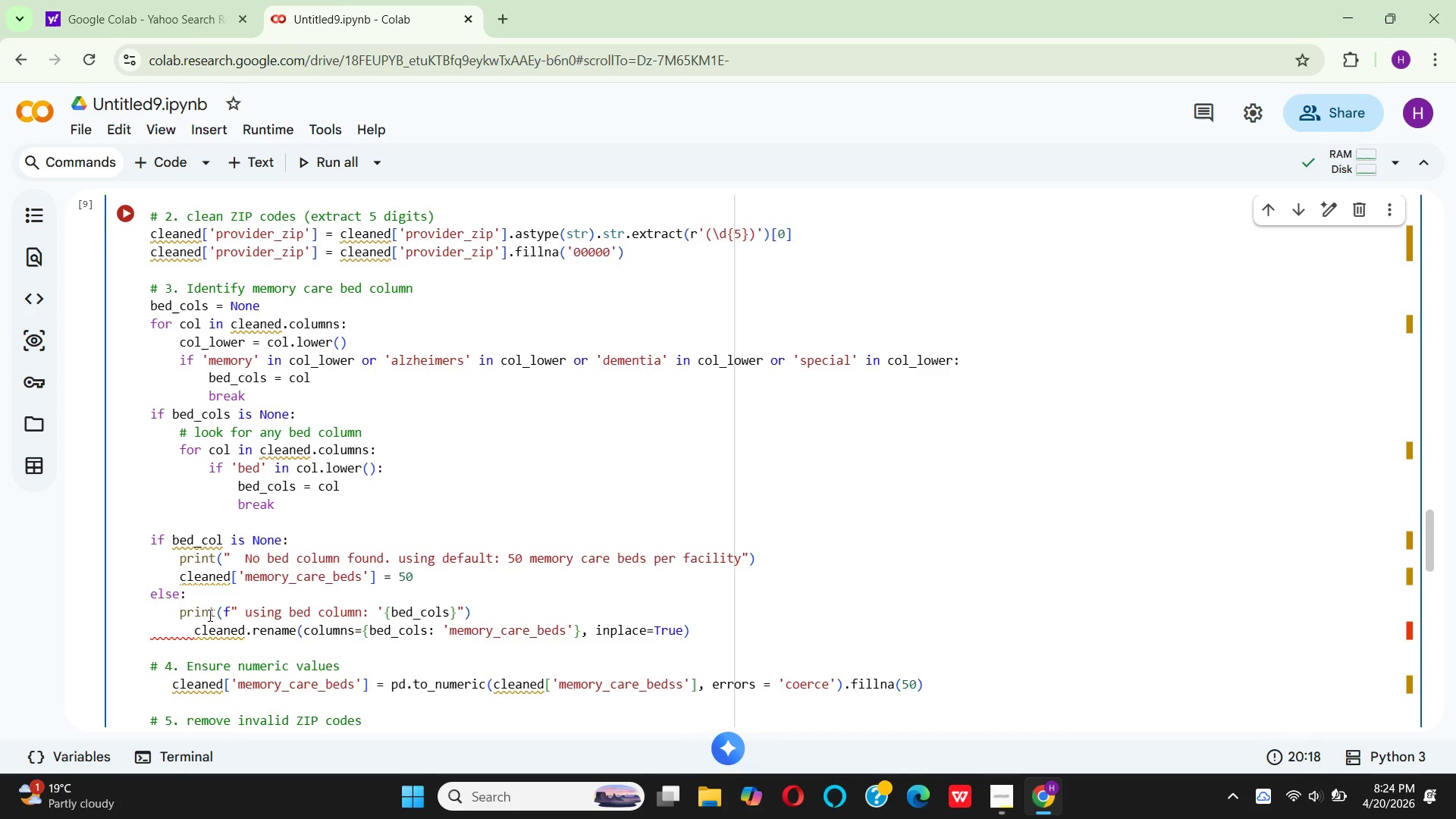 
key(ArrowRight)
 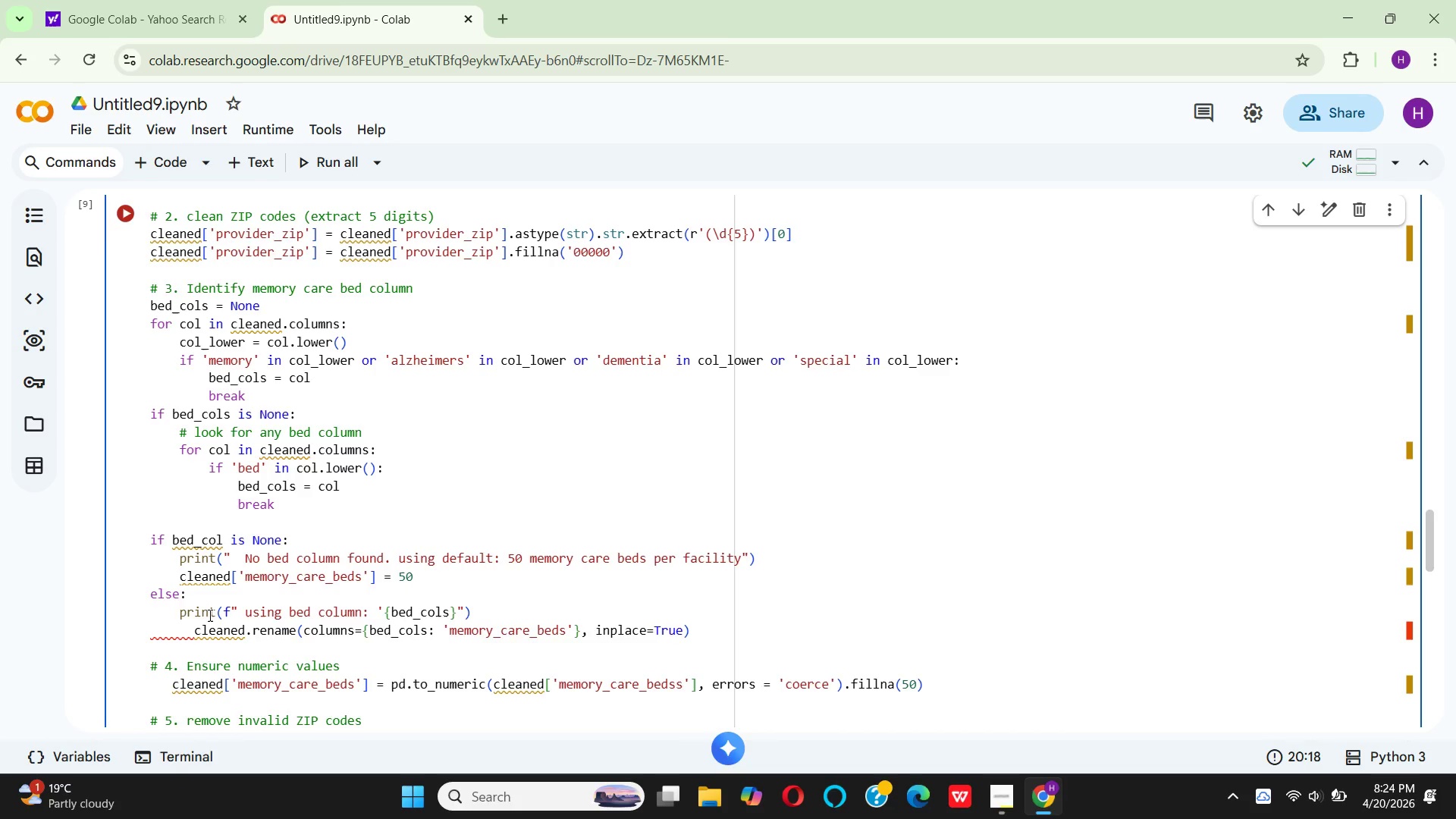 
key(ArrowRight)
 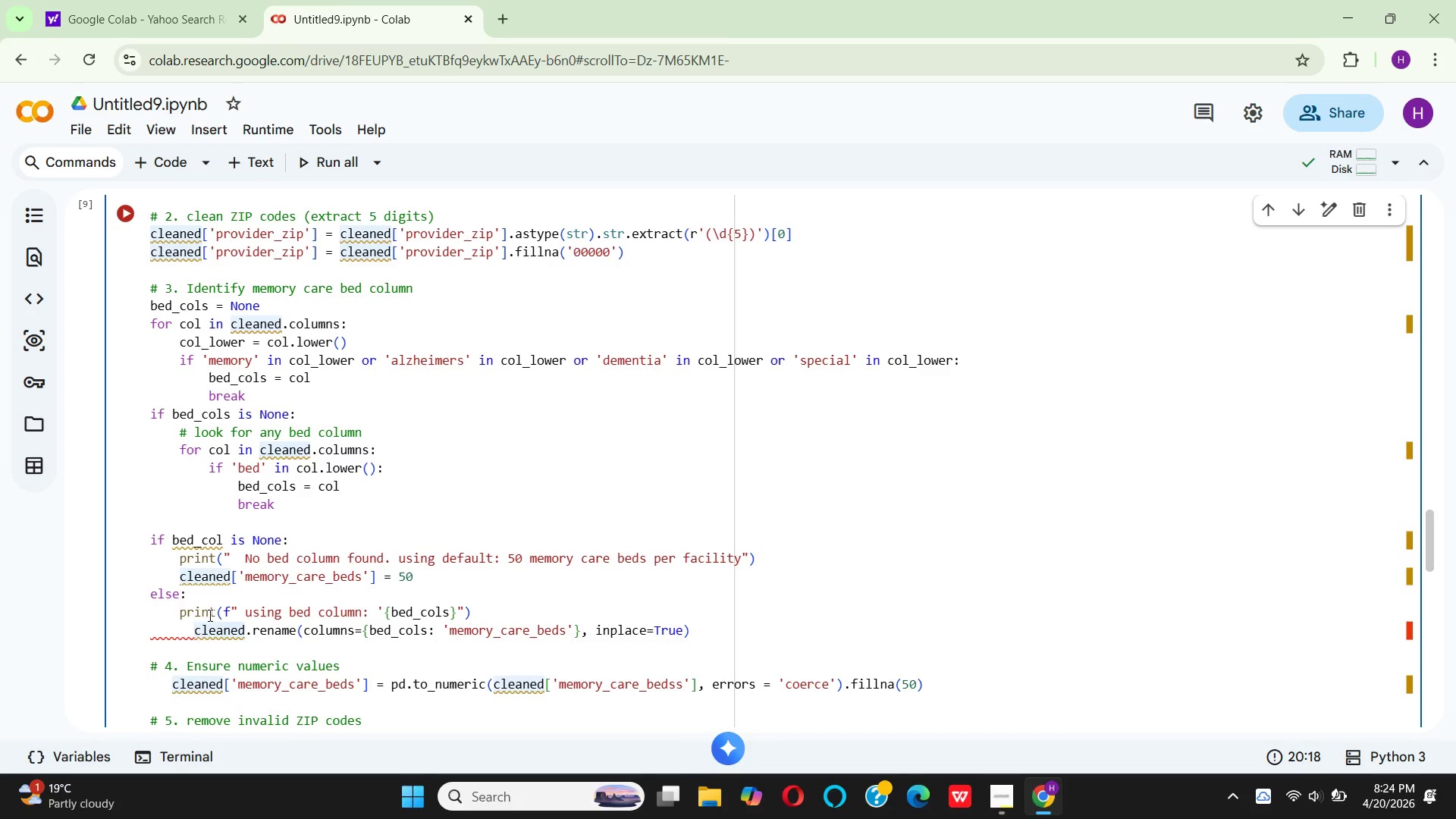 
key(Backspace)
 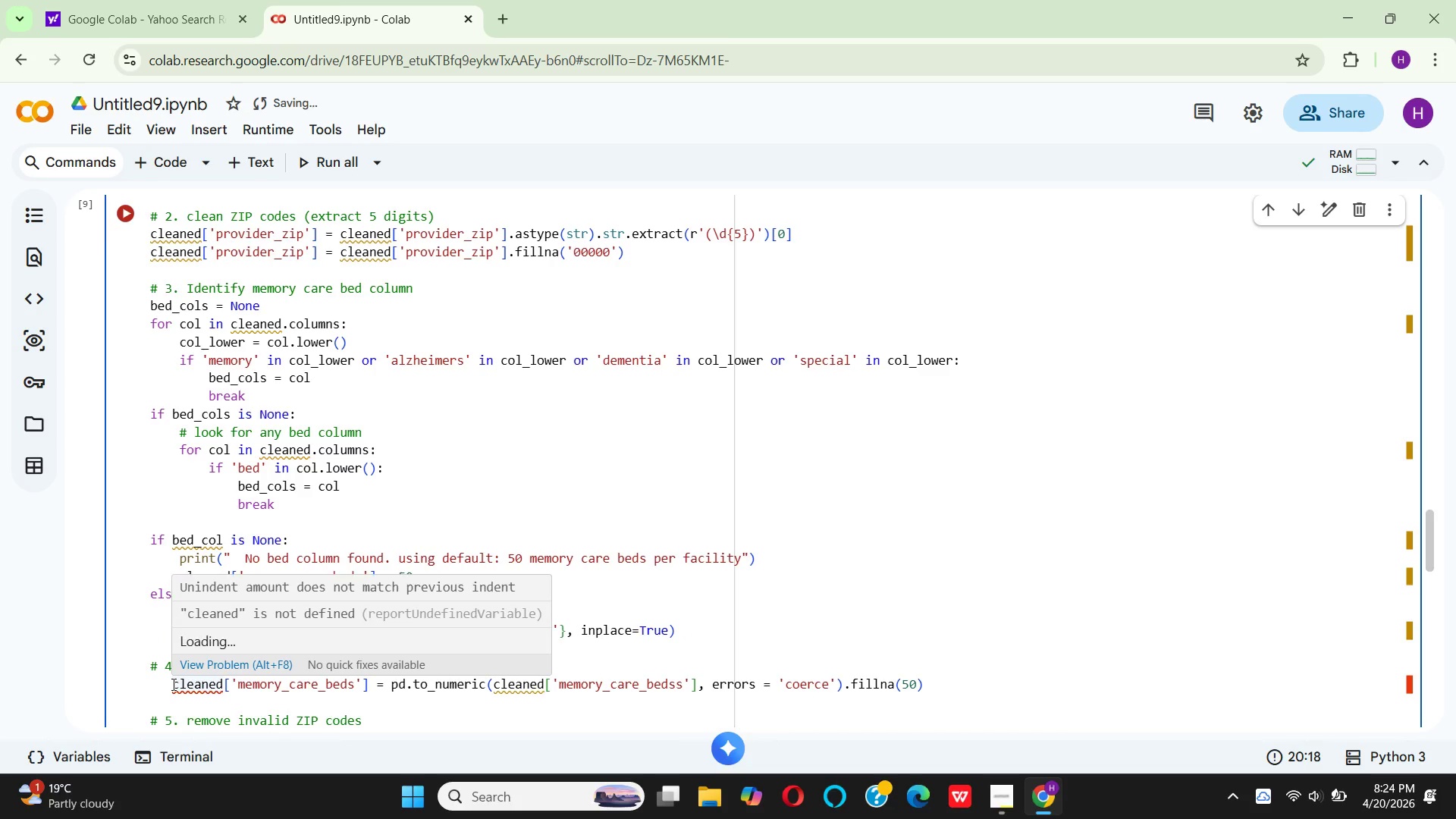 
left_click([172, 684])
 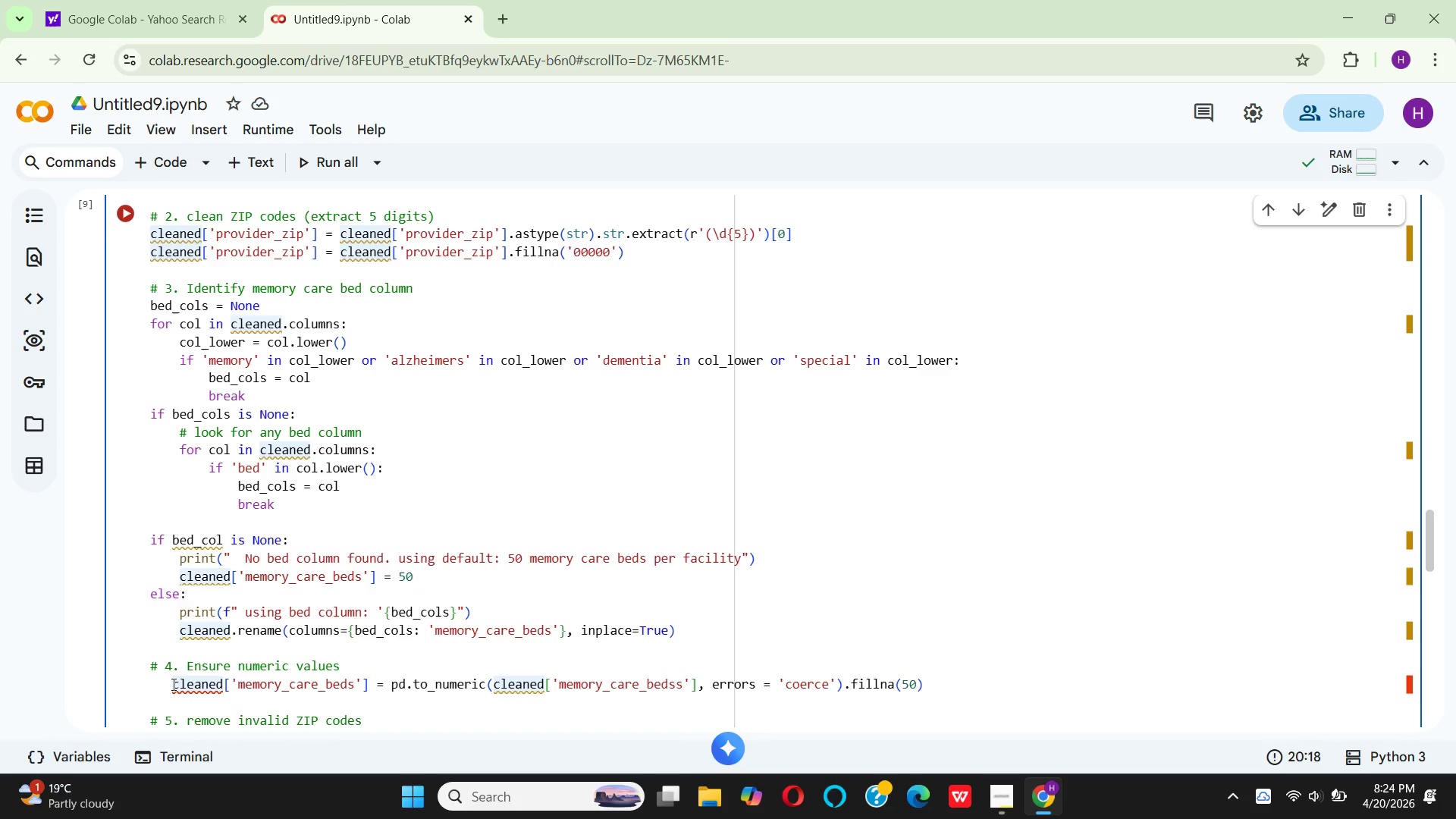 
key(Backspace)
 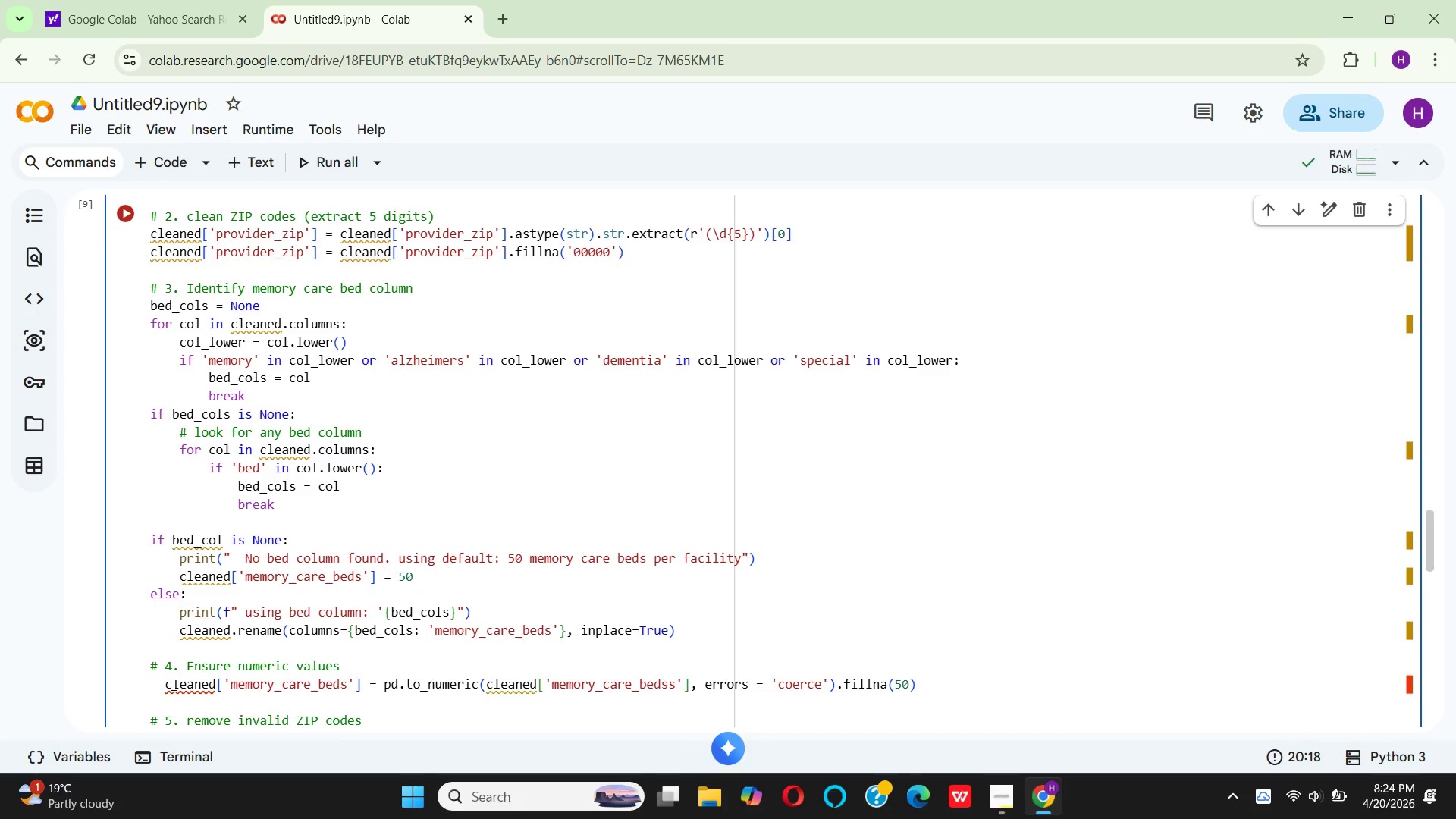 
key(Backspace)
 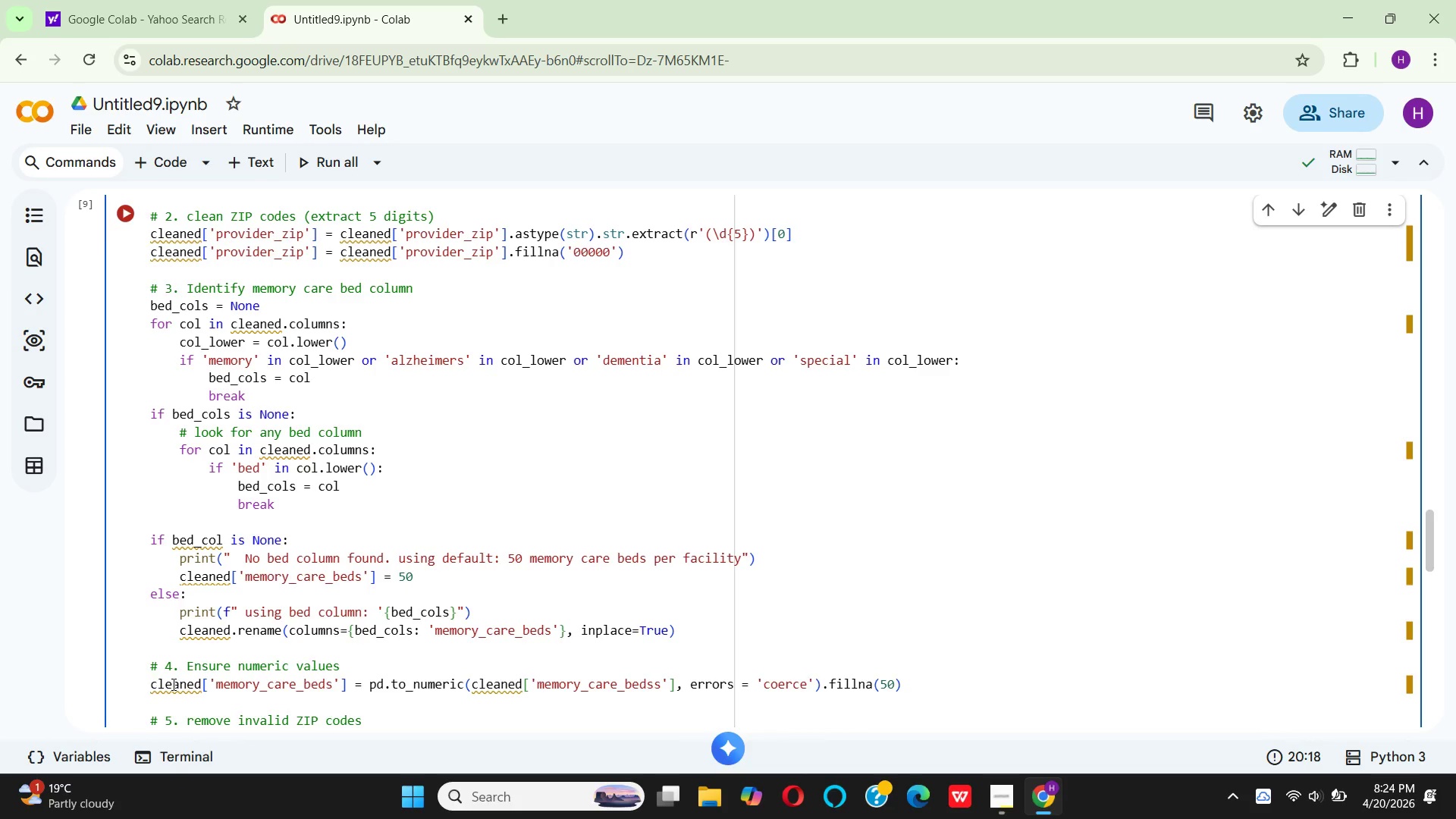 
wait(9.34)
 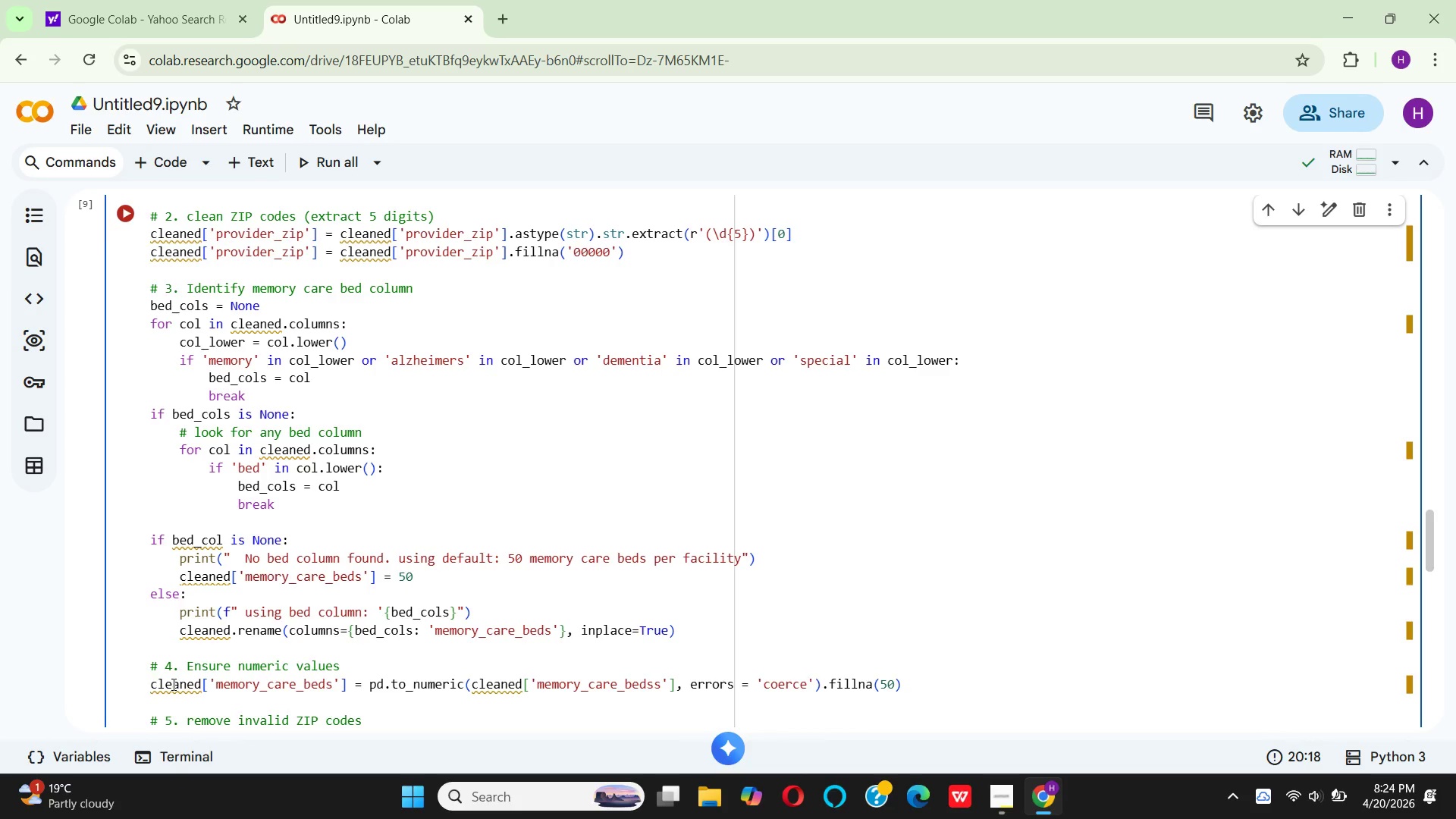 
scroll: coordinate [180, 643], scroll_direction: down, amount: 2.0
 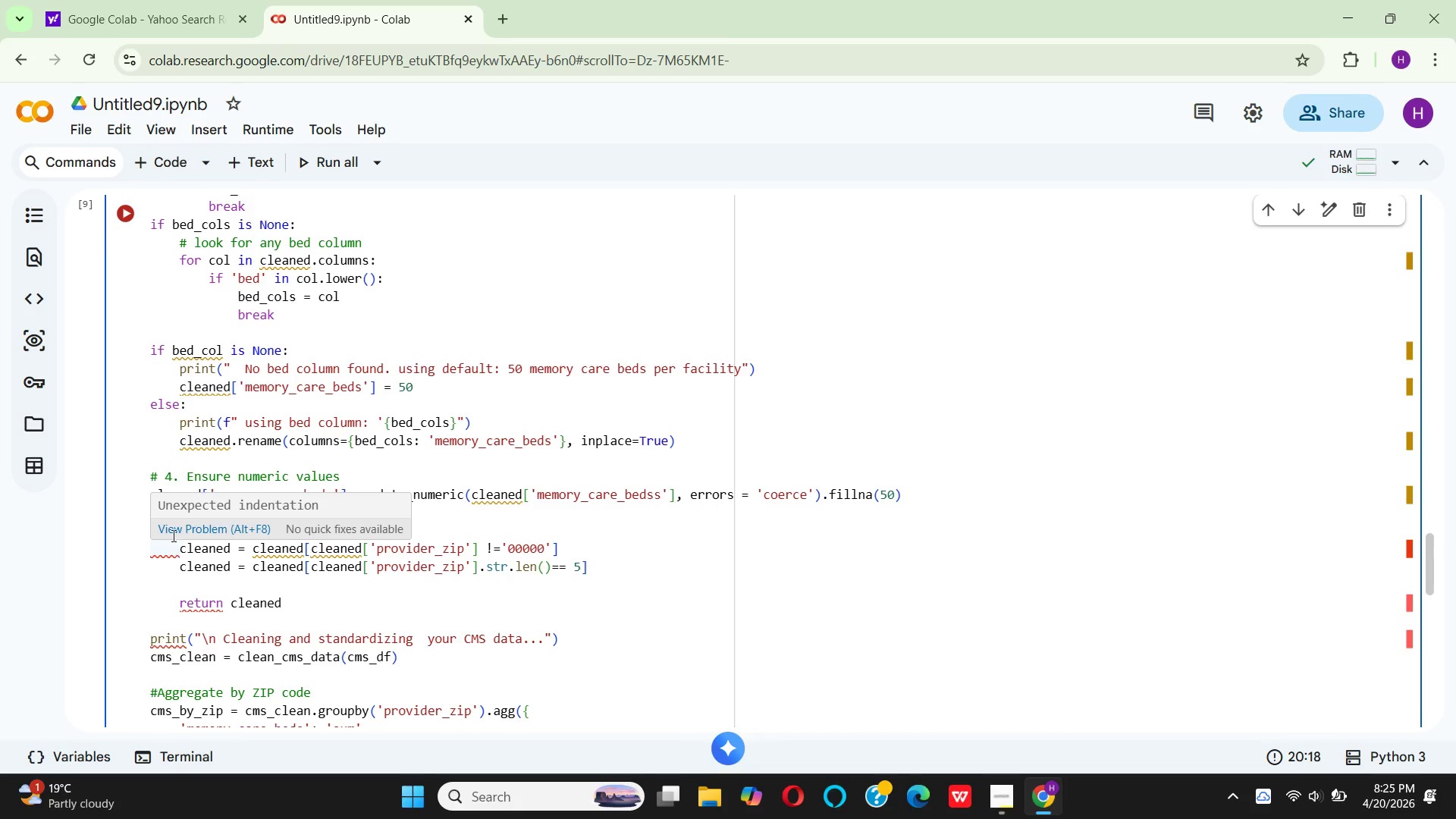 
left_click([127, 206])
 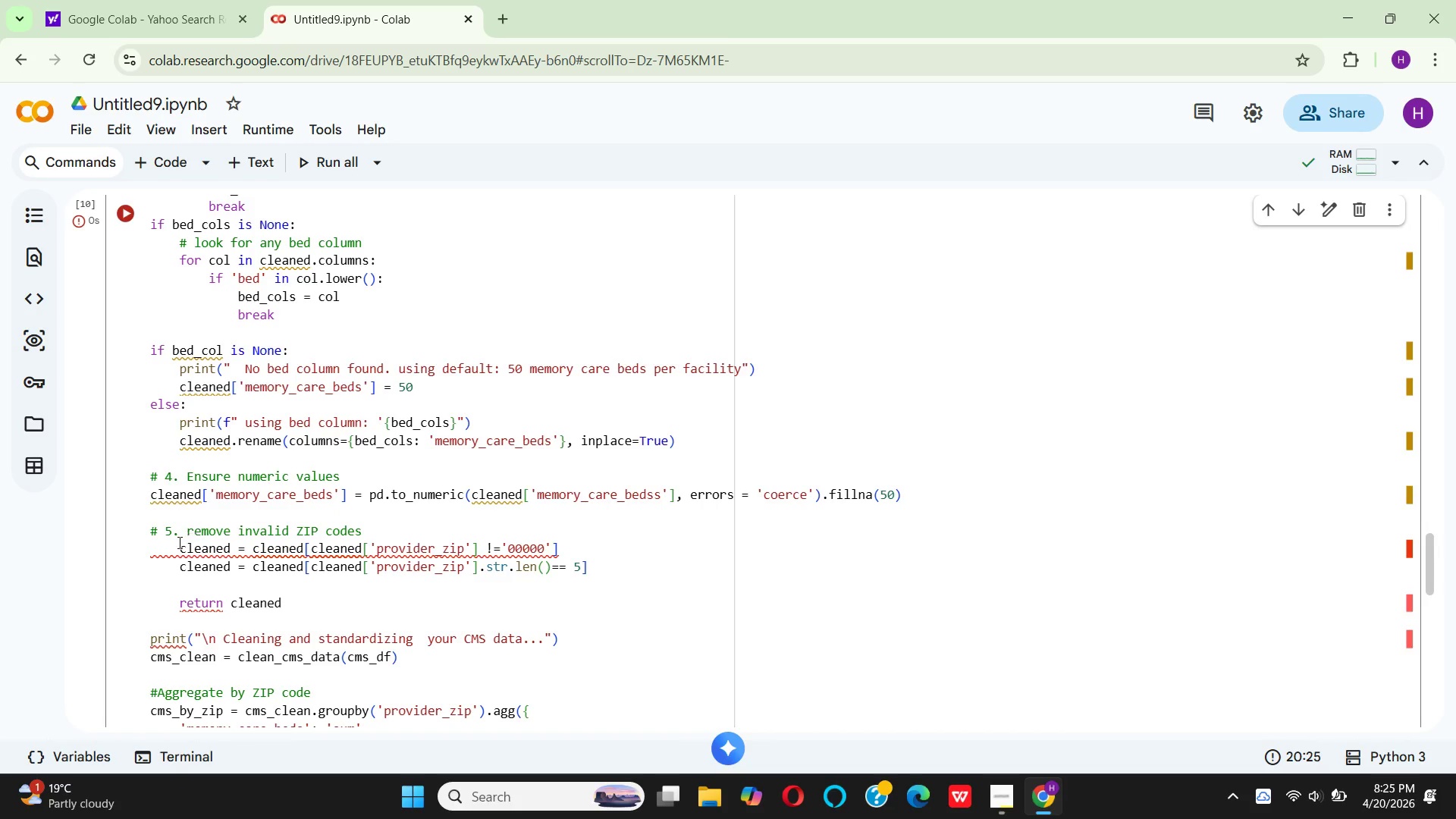 
left_click([177, 543])
 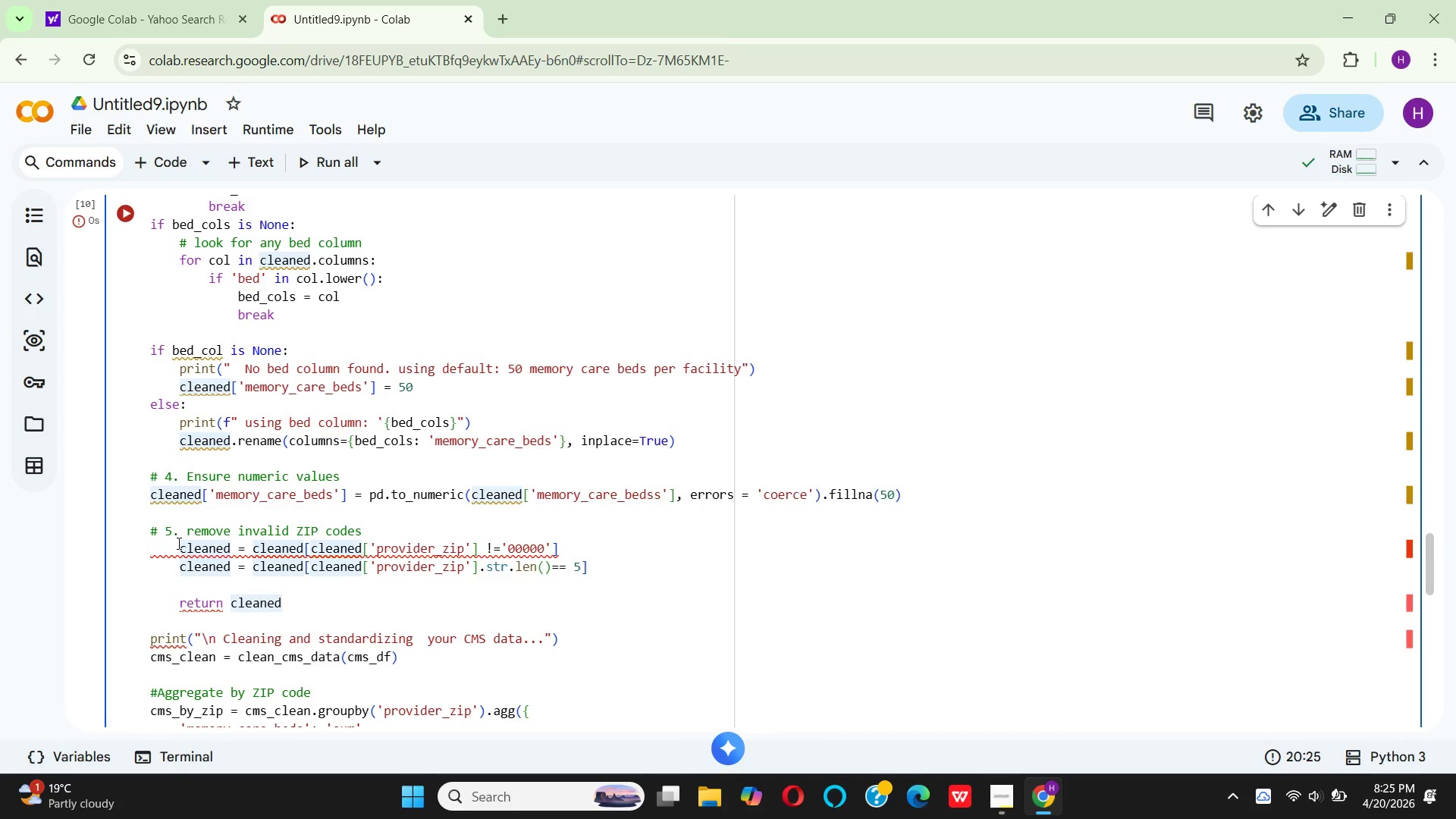 
key(Backspace)
 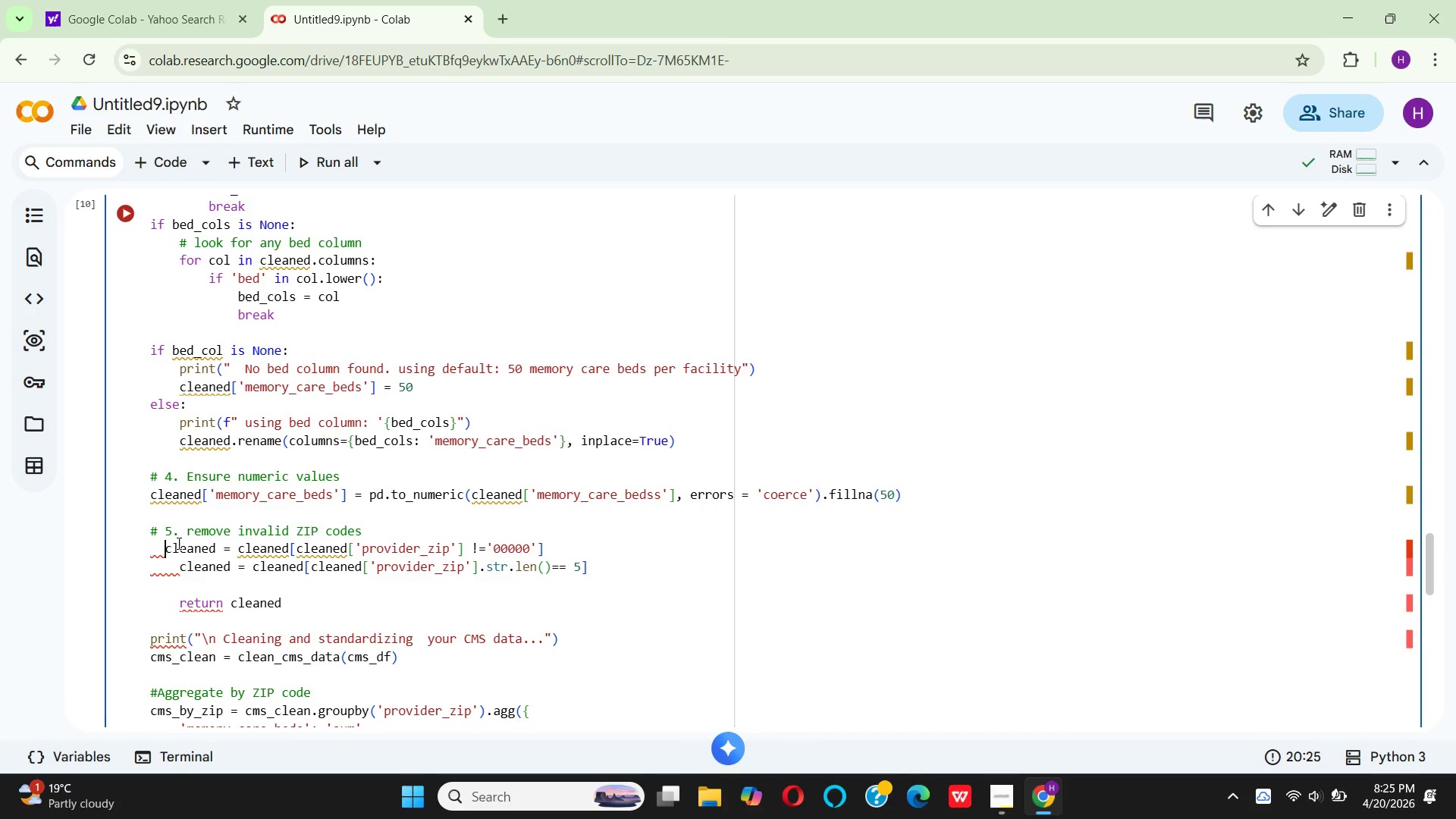 
key(Backspace)
 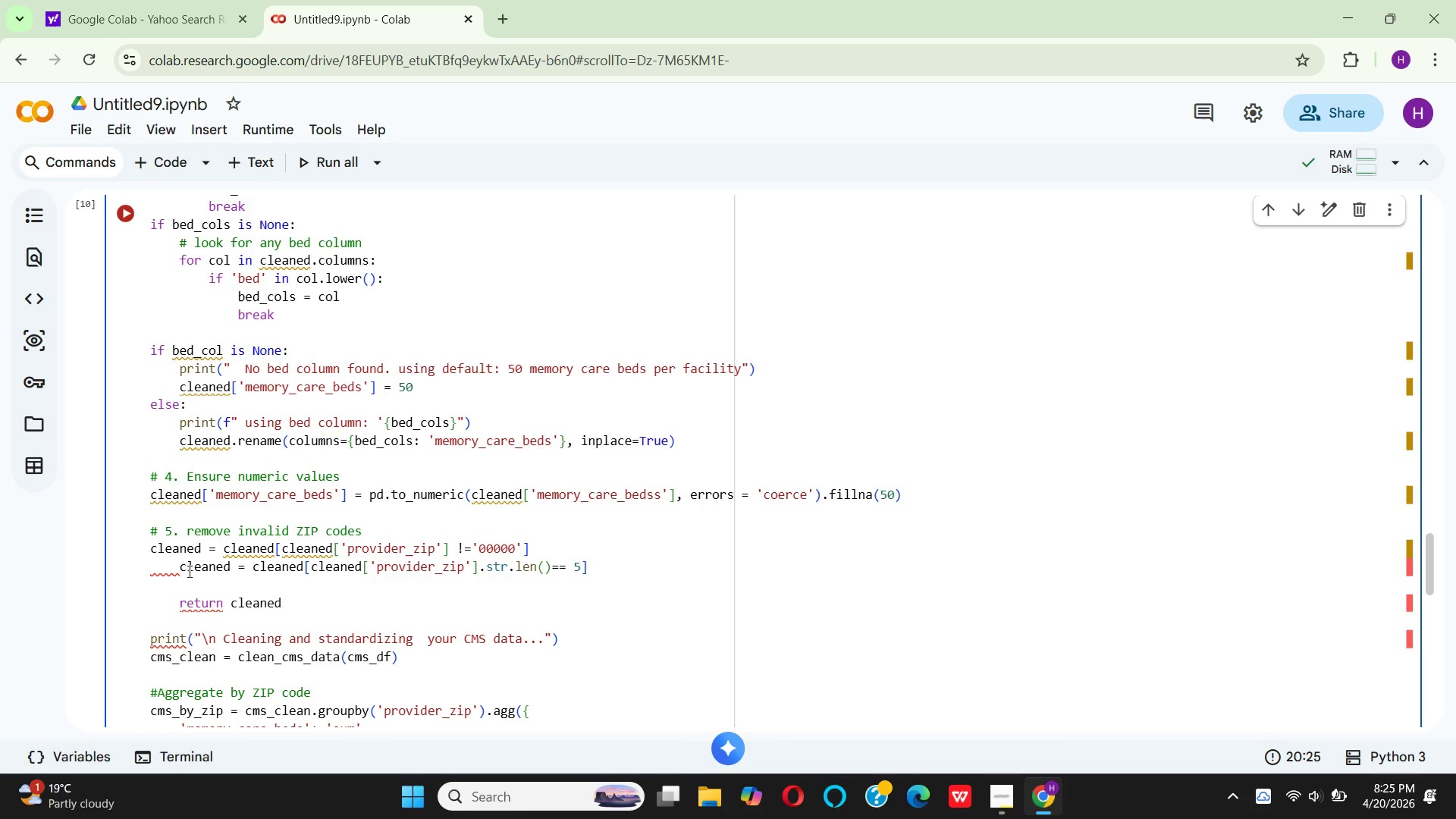 
left_click([180, 570])
 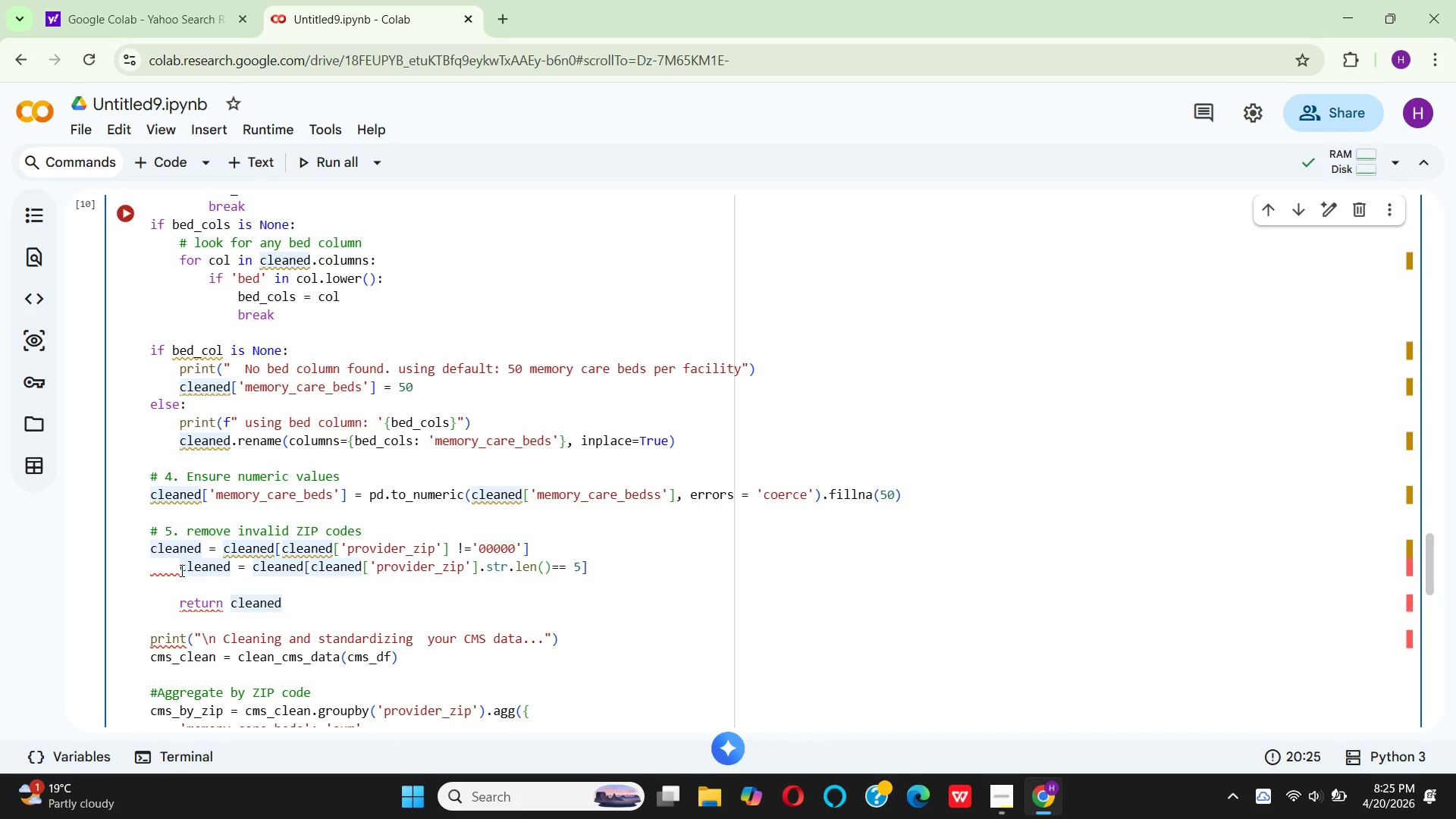 
key(Backspace)
 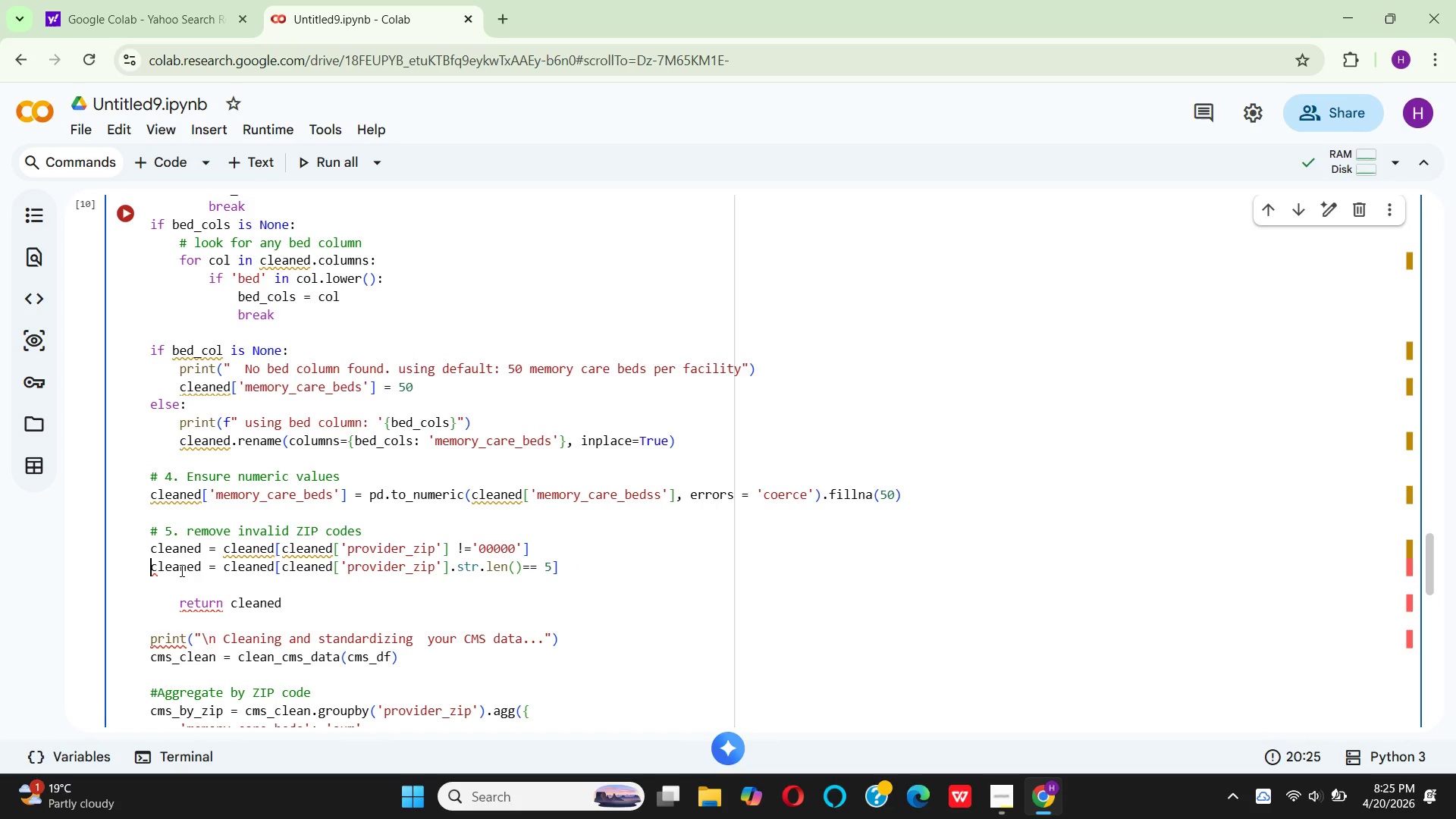 
key(Backspace)
 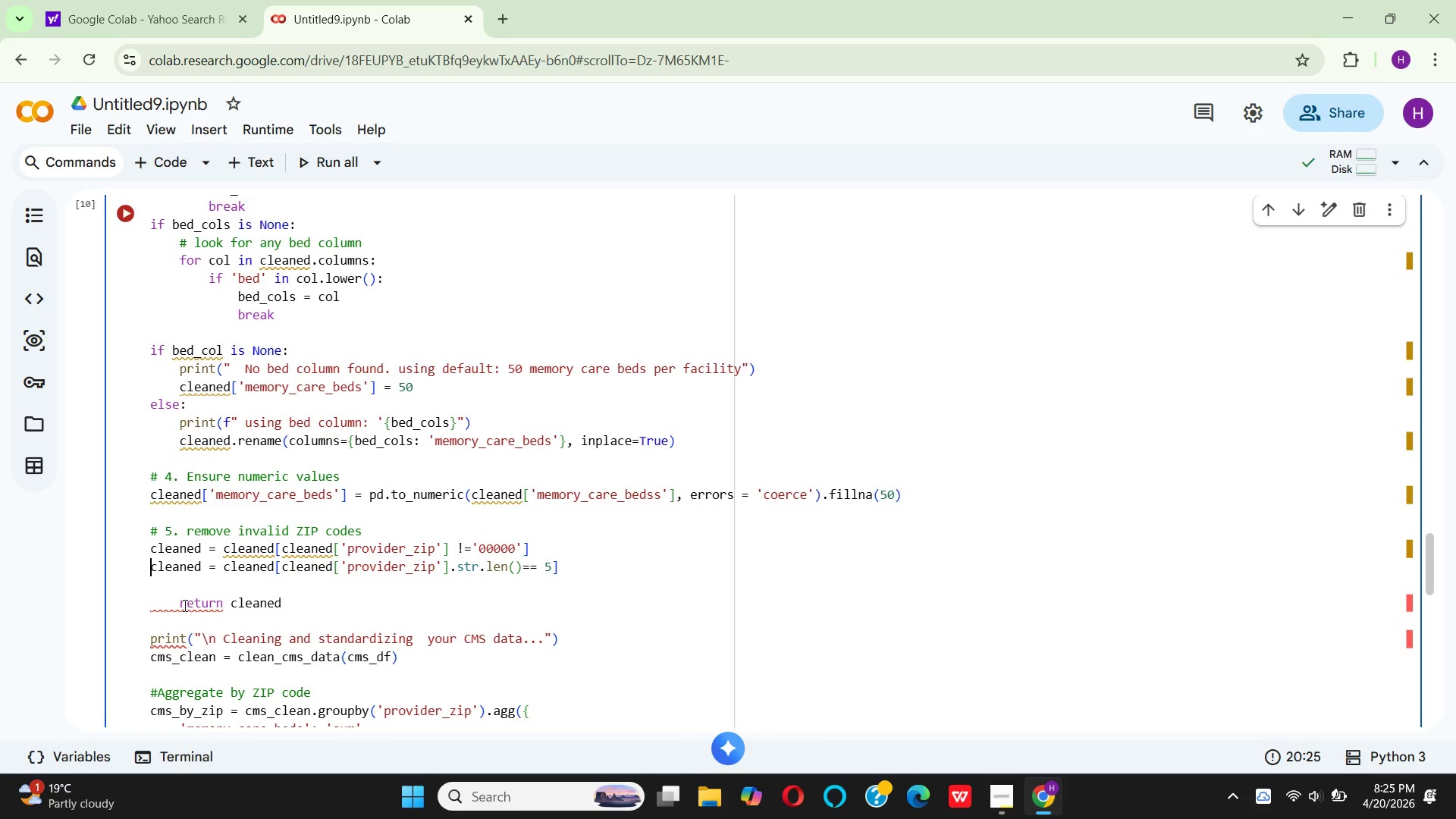 
left_click([184, 609])
 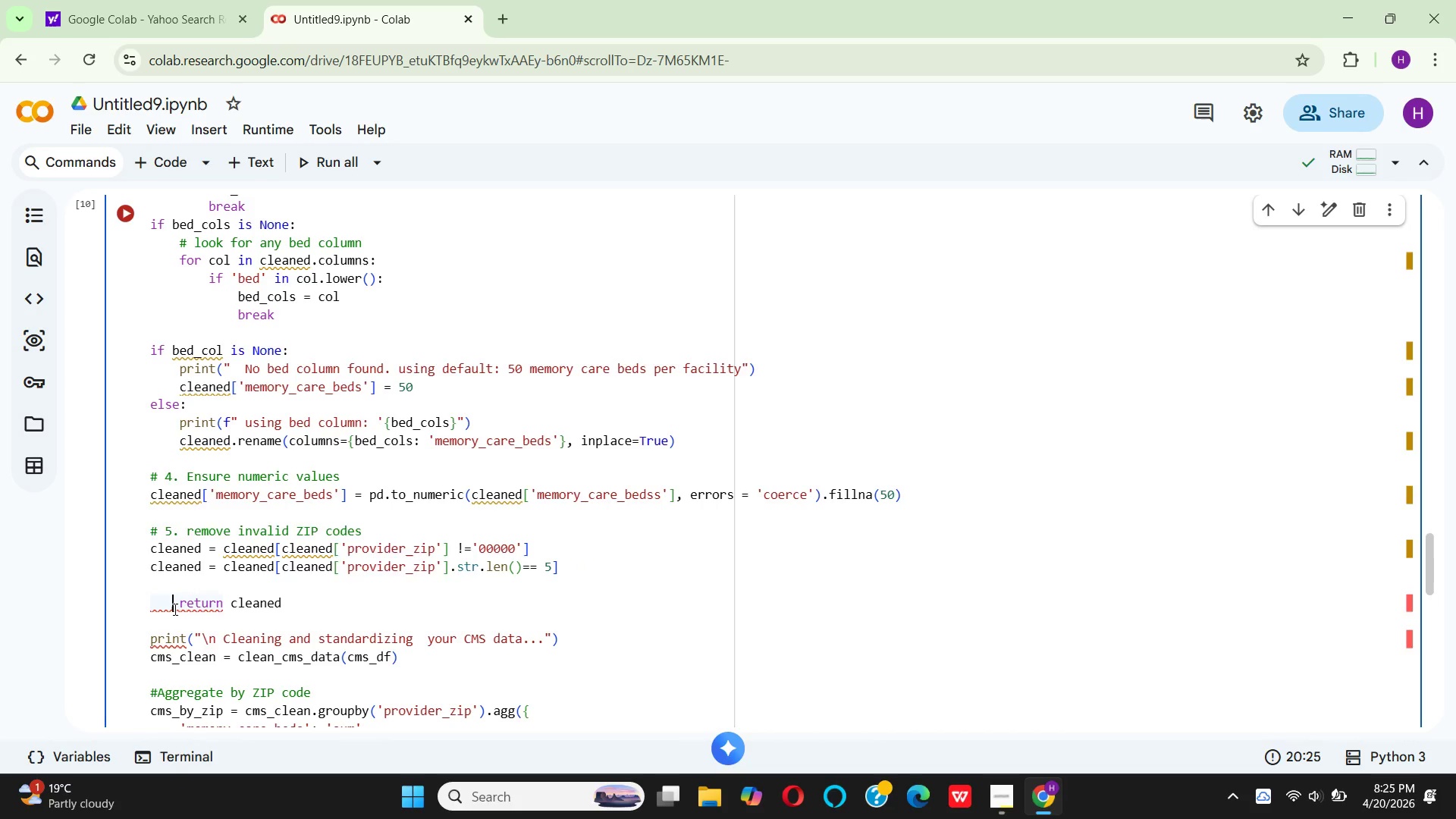 
key(ArrowRight)
 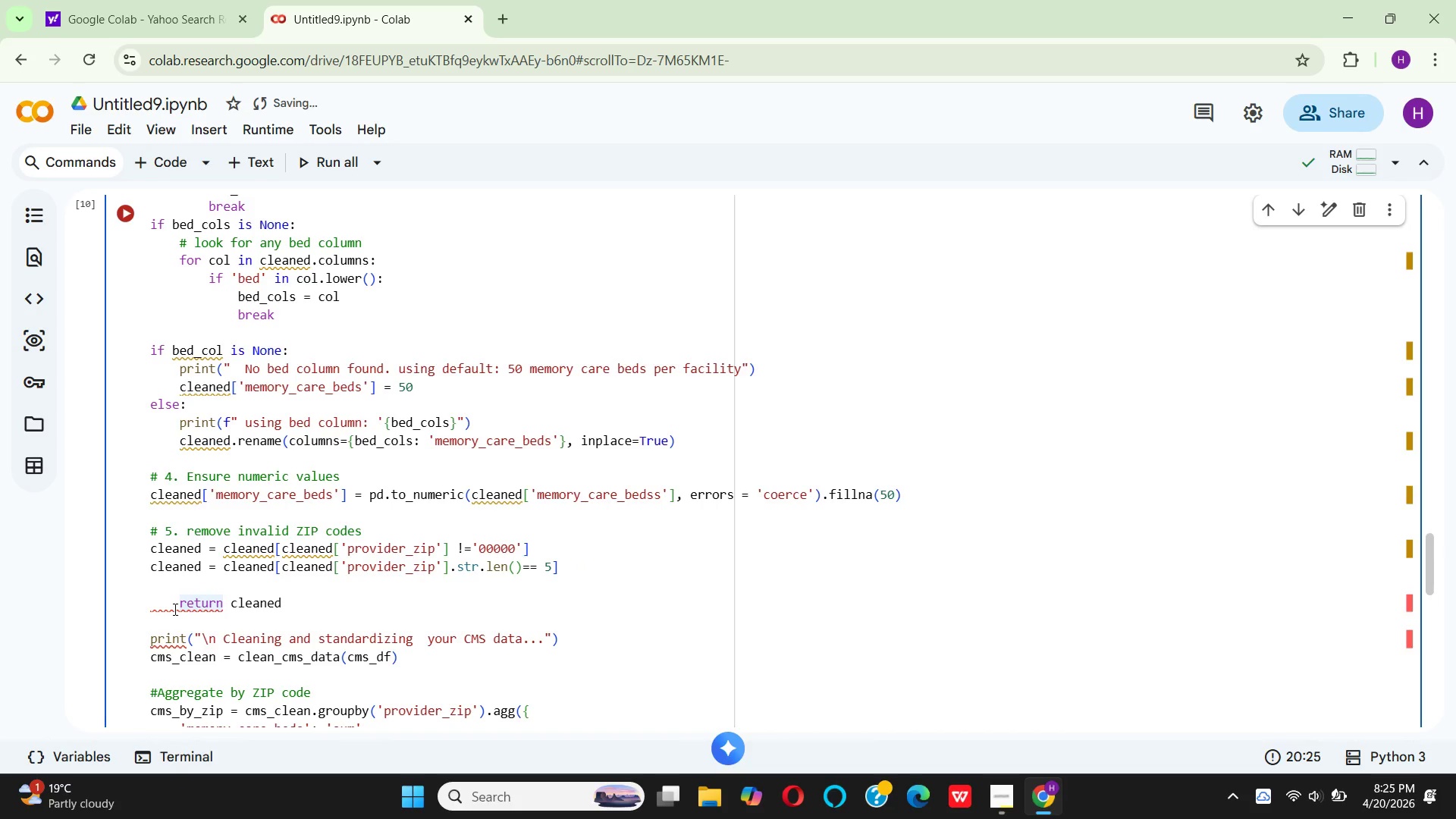 
key(Backspace)
 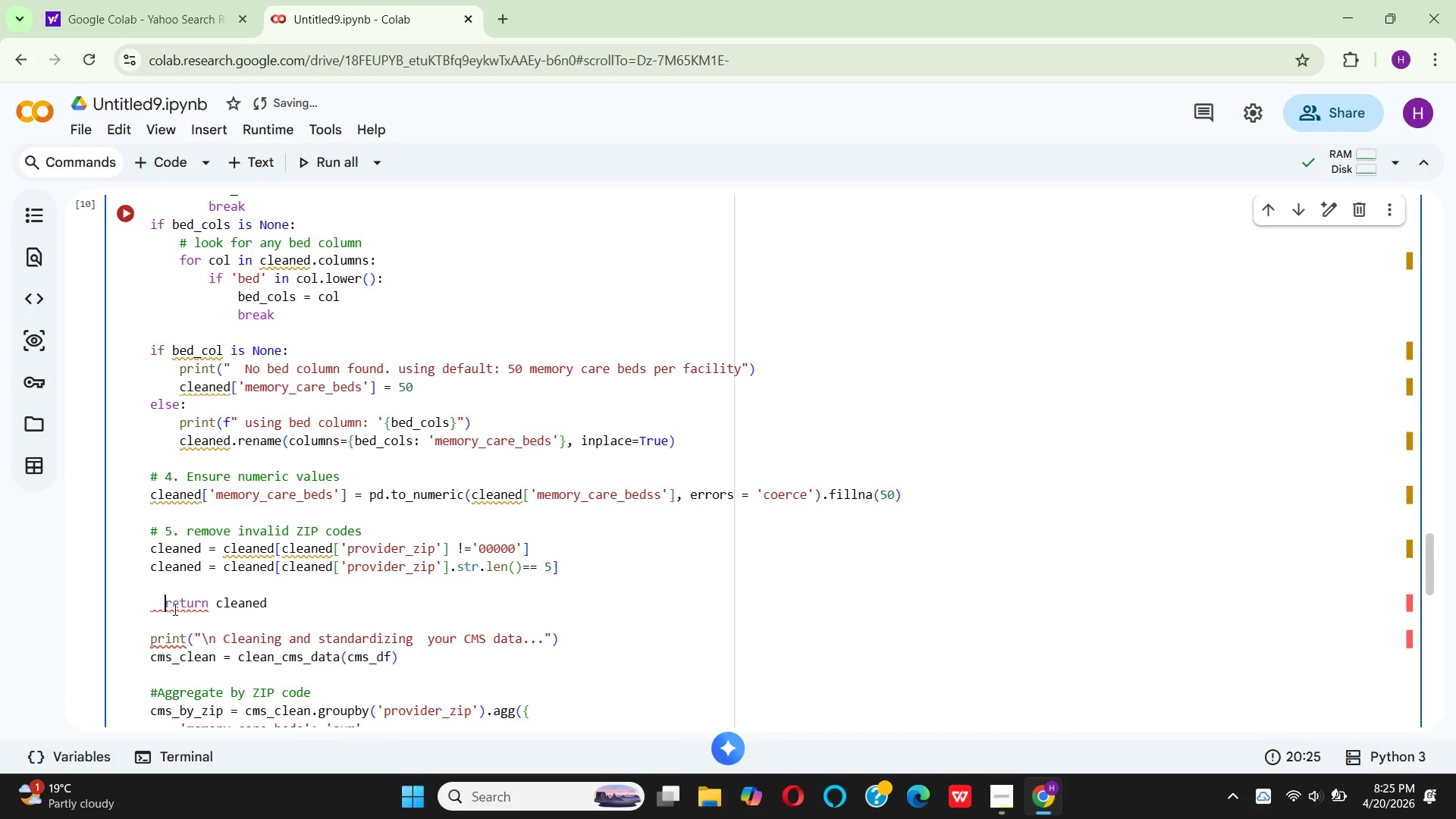 
key(Backspace)
 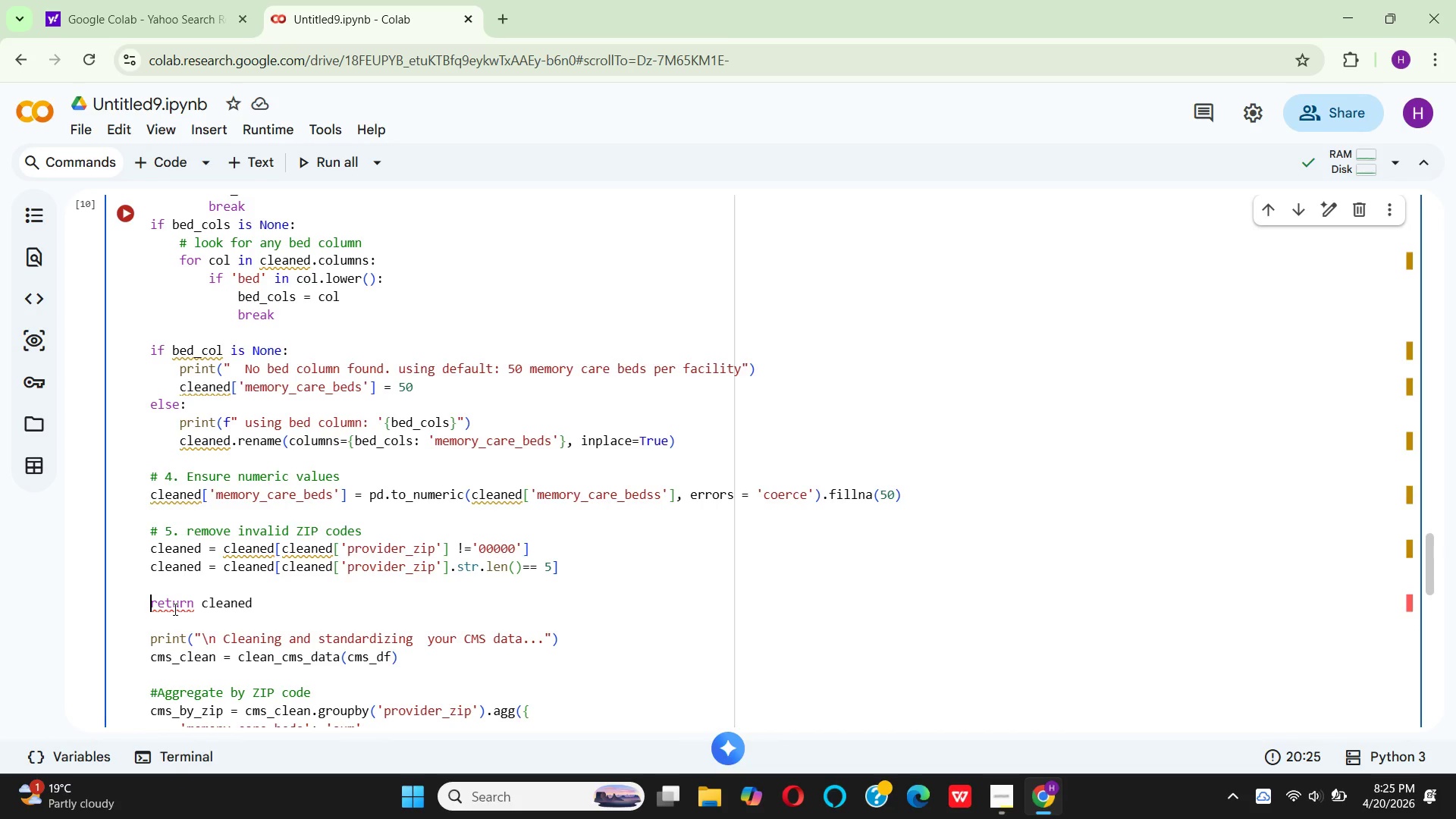 
scroll: coordinate [174, 609], scroll_direction: down, amount: 2.0
 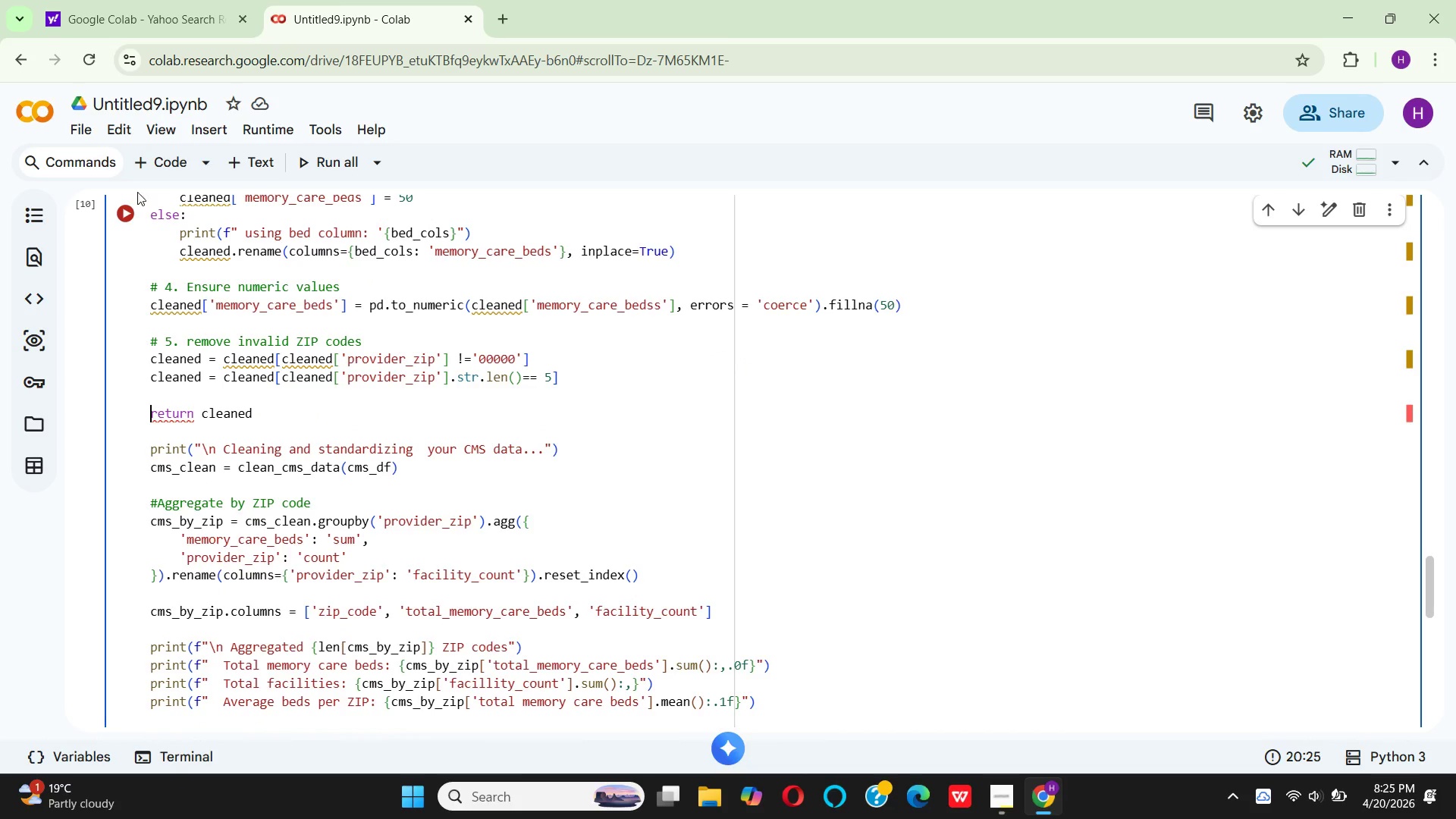 
left_click([118, 209])
 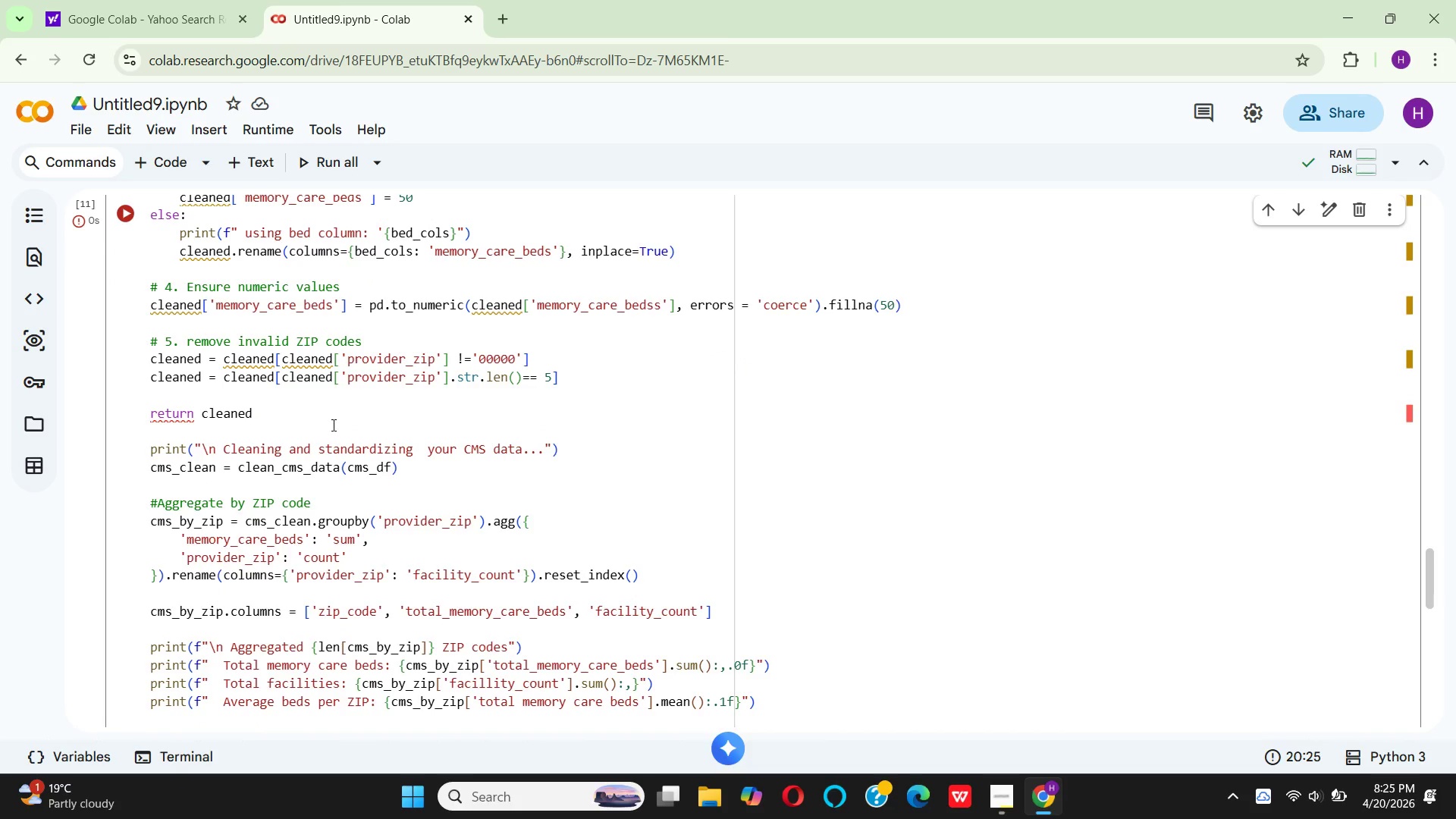 
scroll: coordinate [347, 434], scroll_direction: down, amount: 6.0
 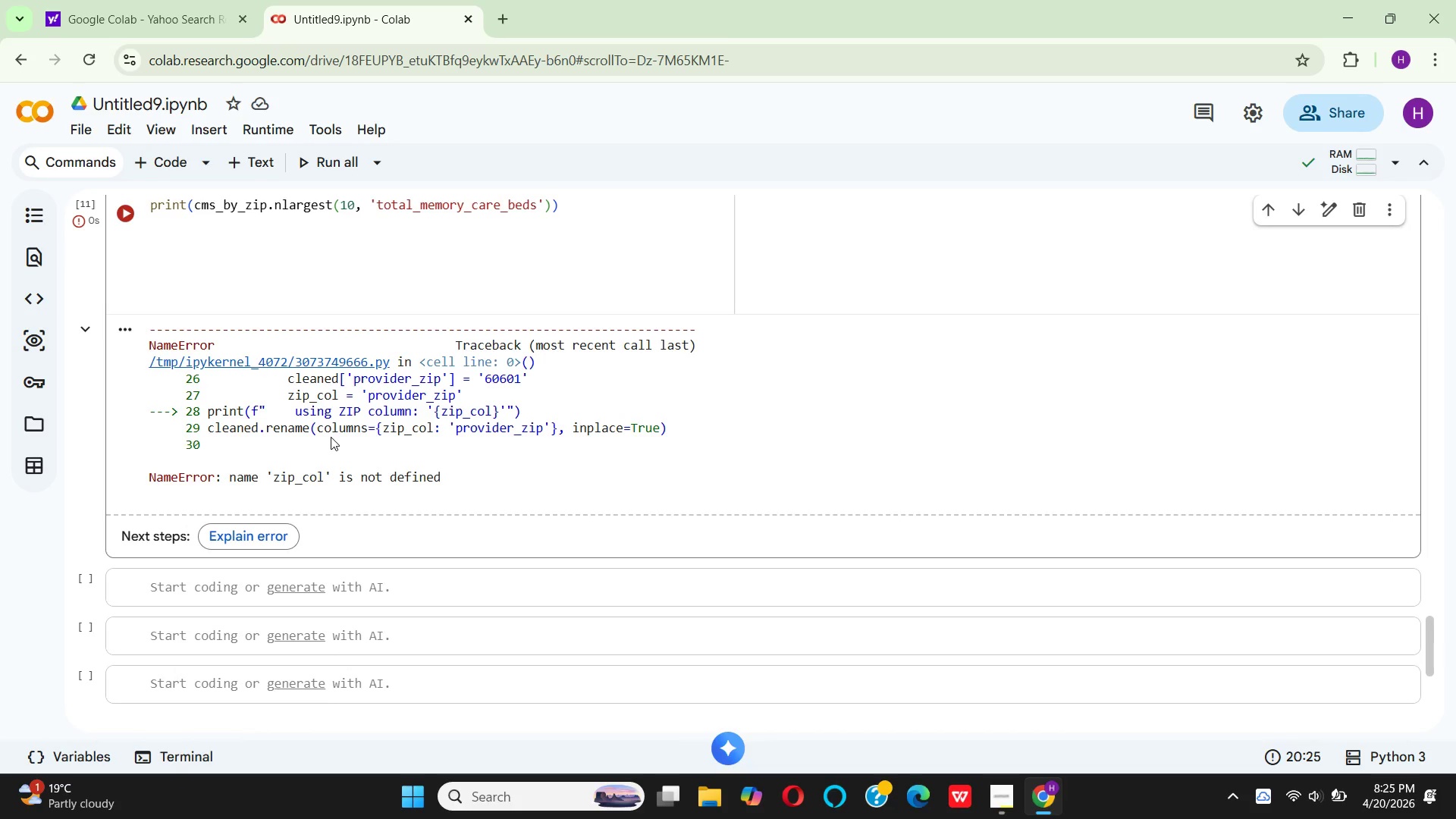 
wait(6.75)
 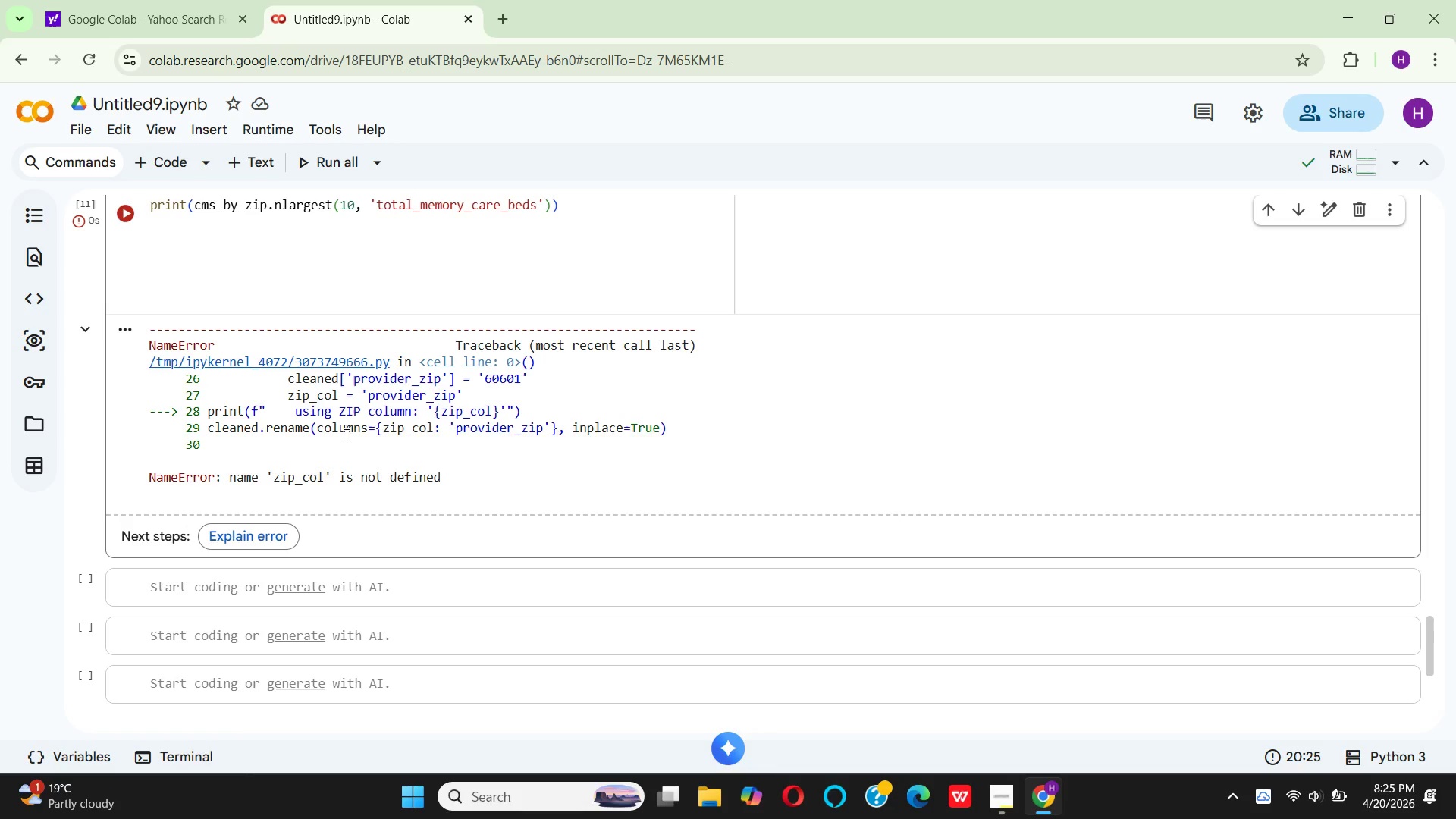 
scroll: coordinate [320, 437], scroll_direction: up, amount: 4.0
 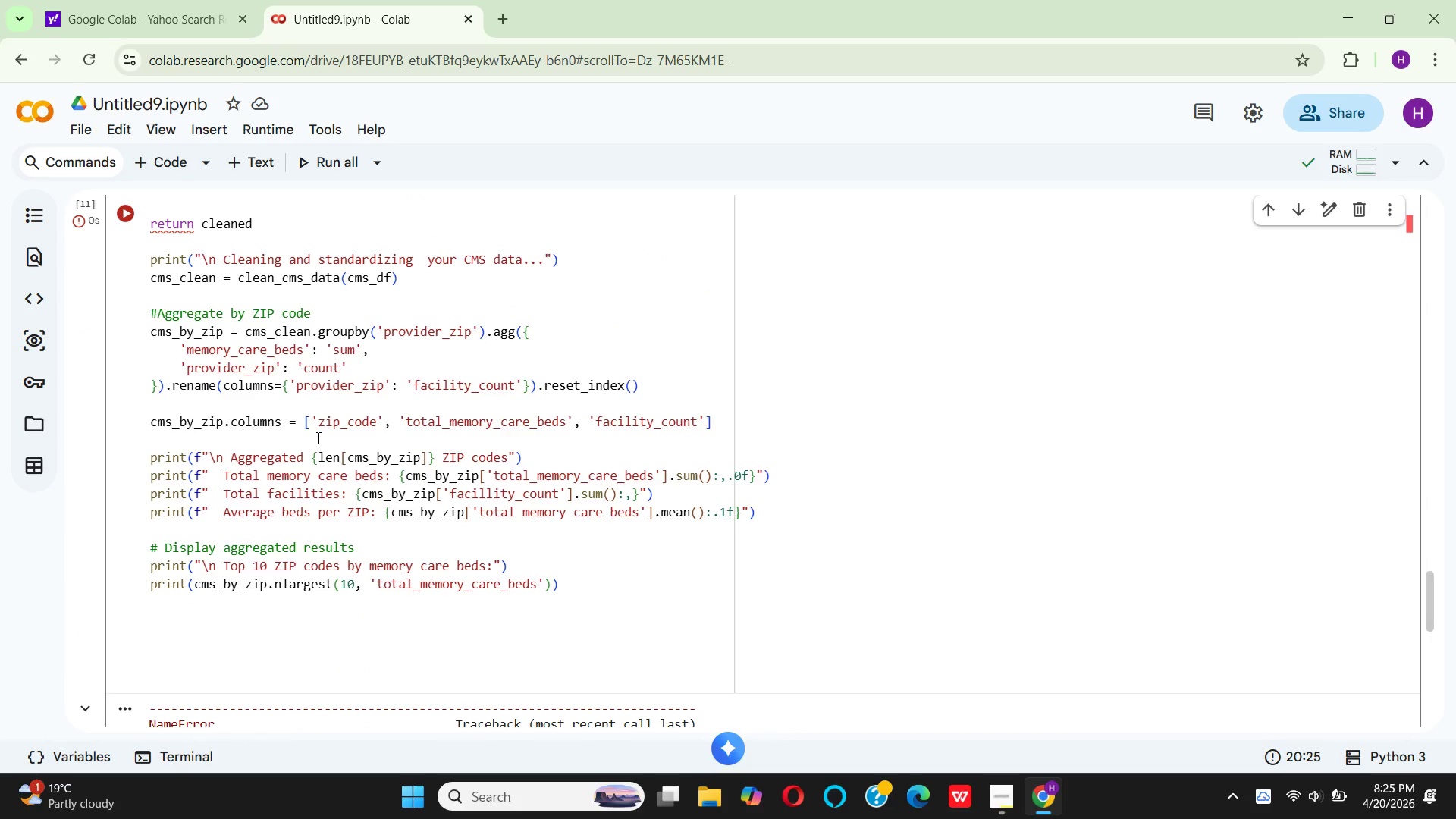 
scroll: coordinate [317, 438], scroll_direction: down, amount: 2.0
 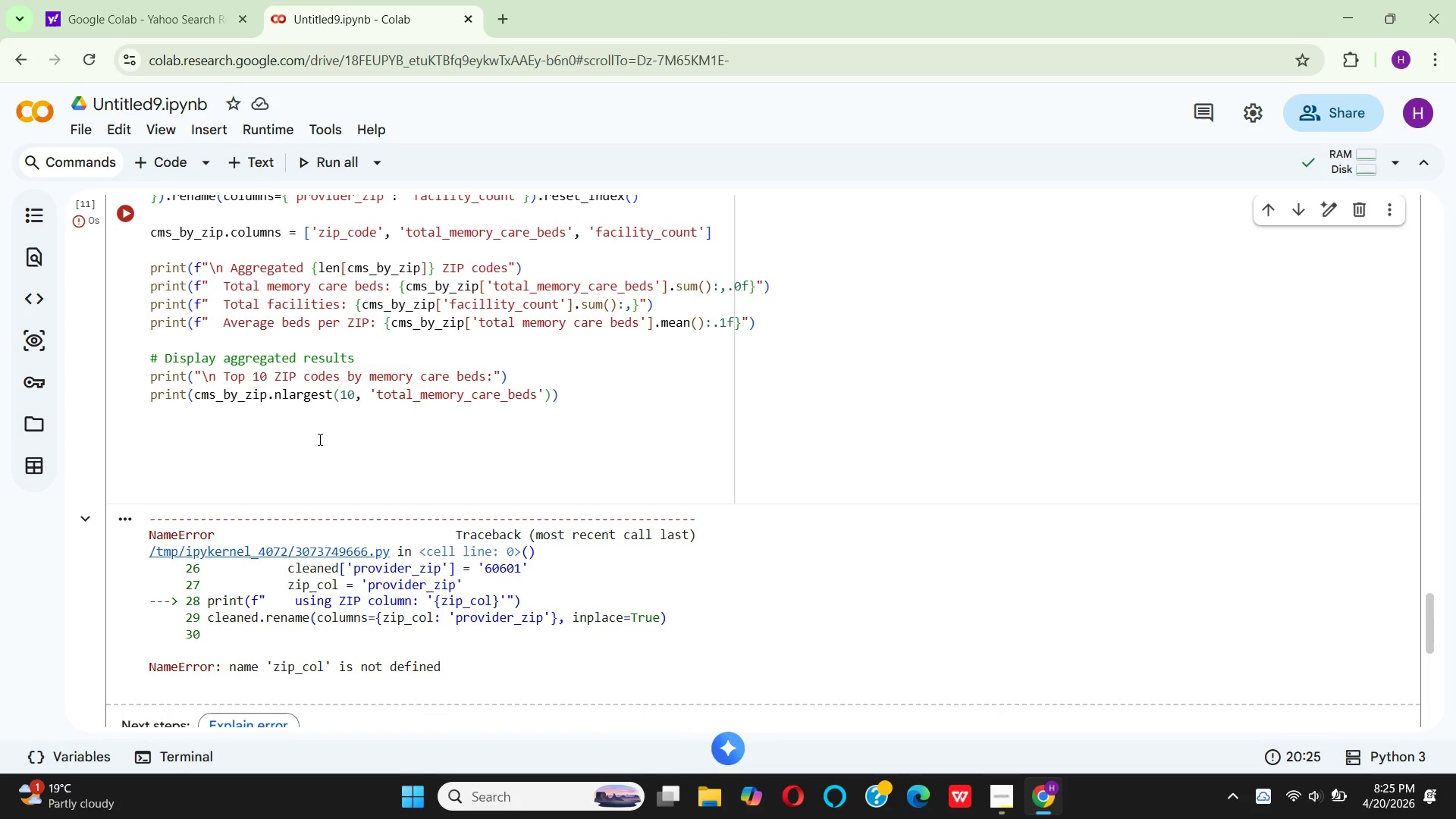 
wait(5.84)
 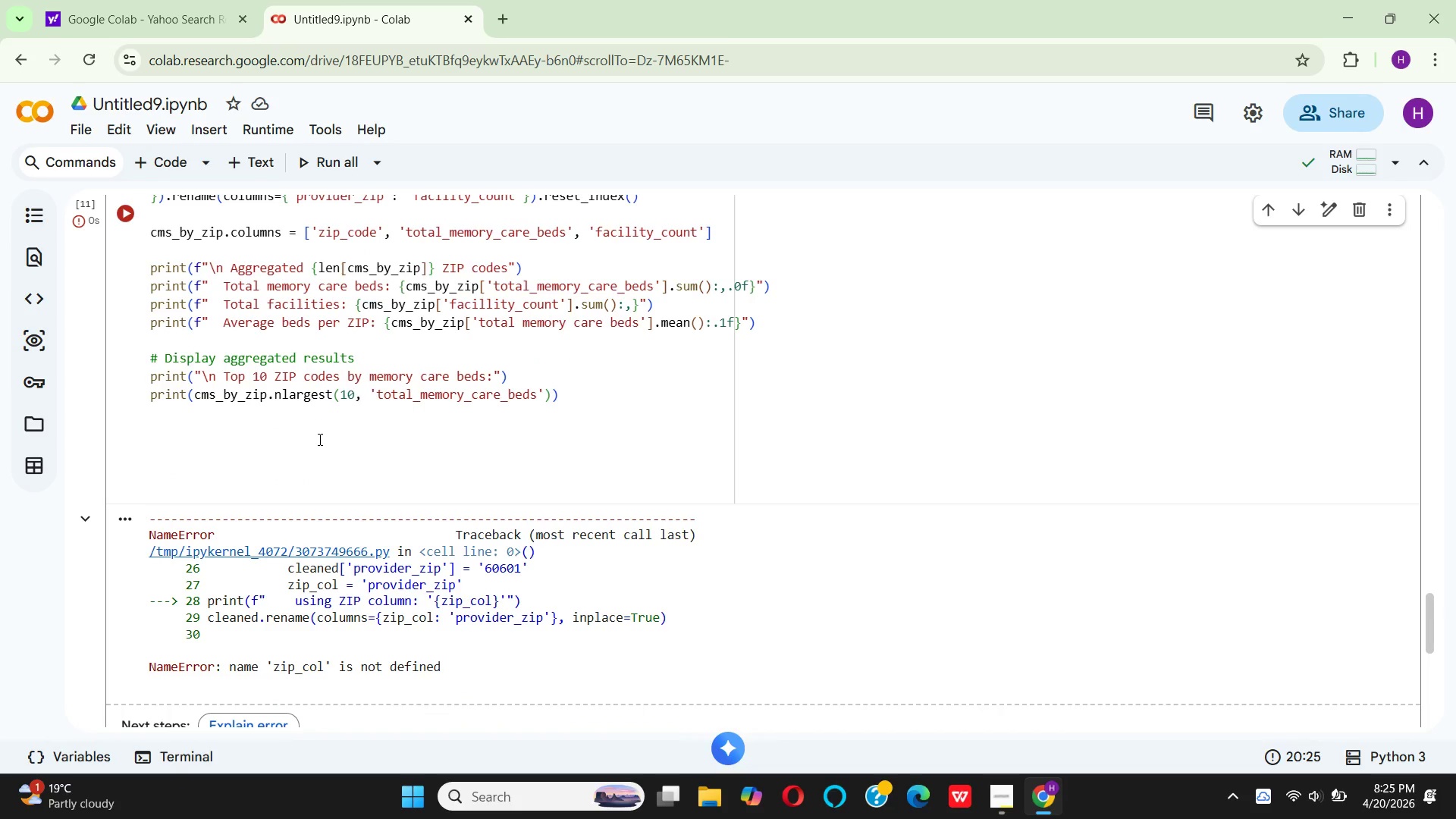 
scroll: coordinate [395, 457], scroll_direction: up, amount: 11.0
 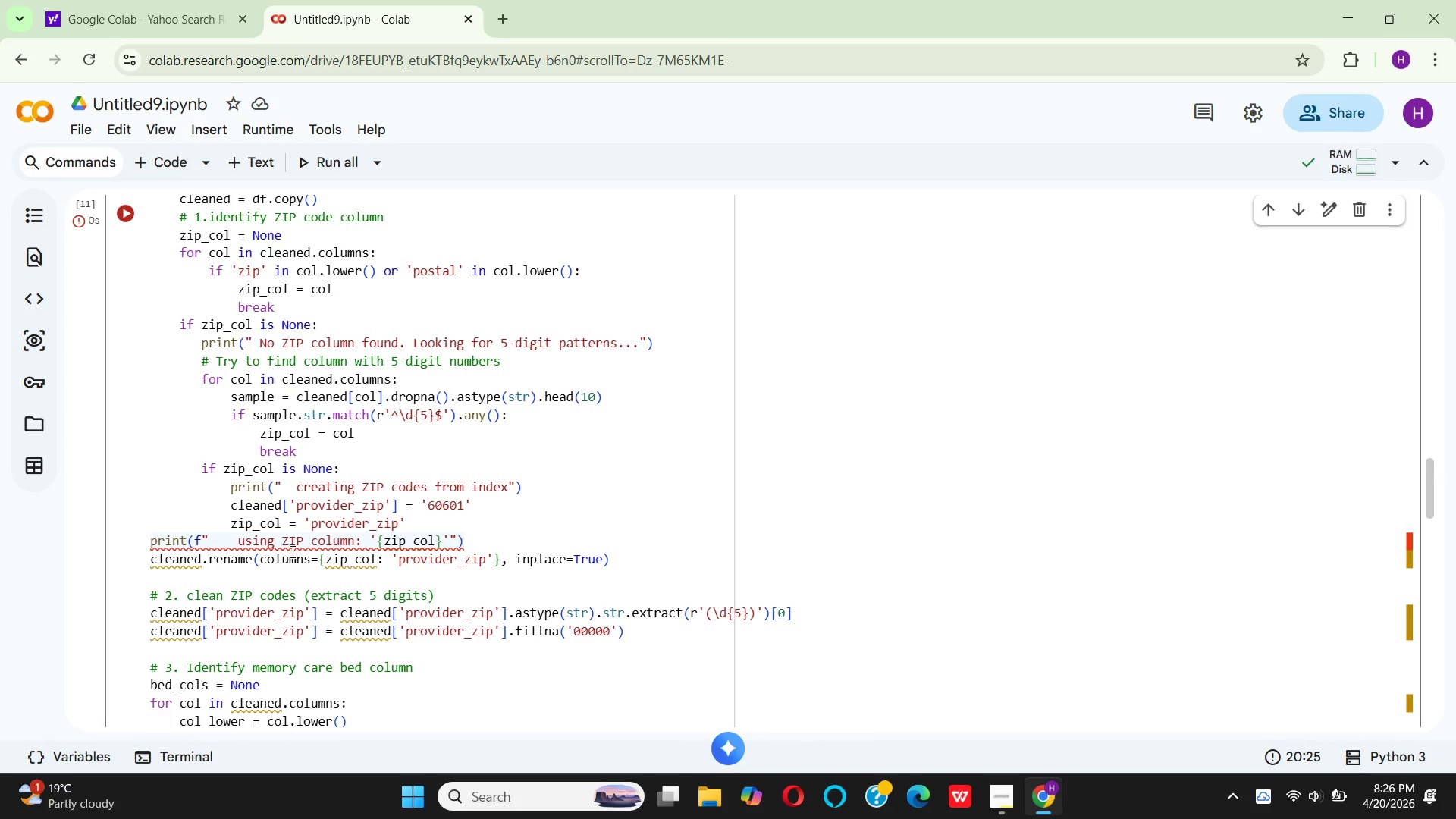 
wait(27.03)
 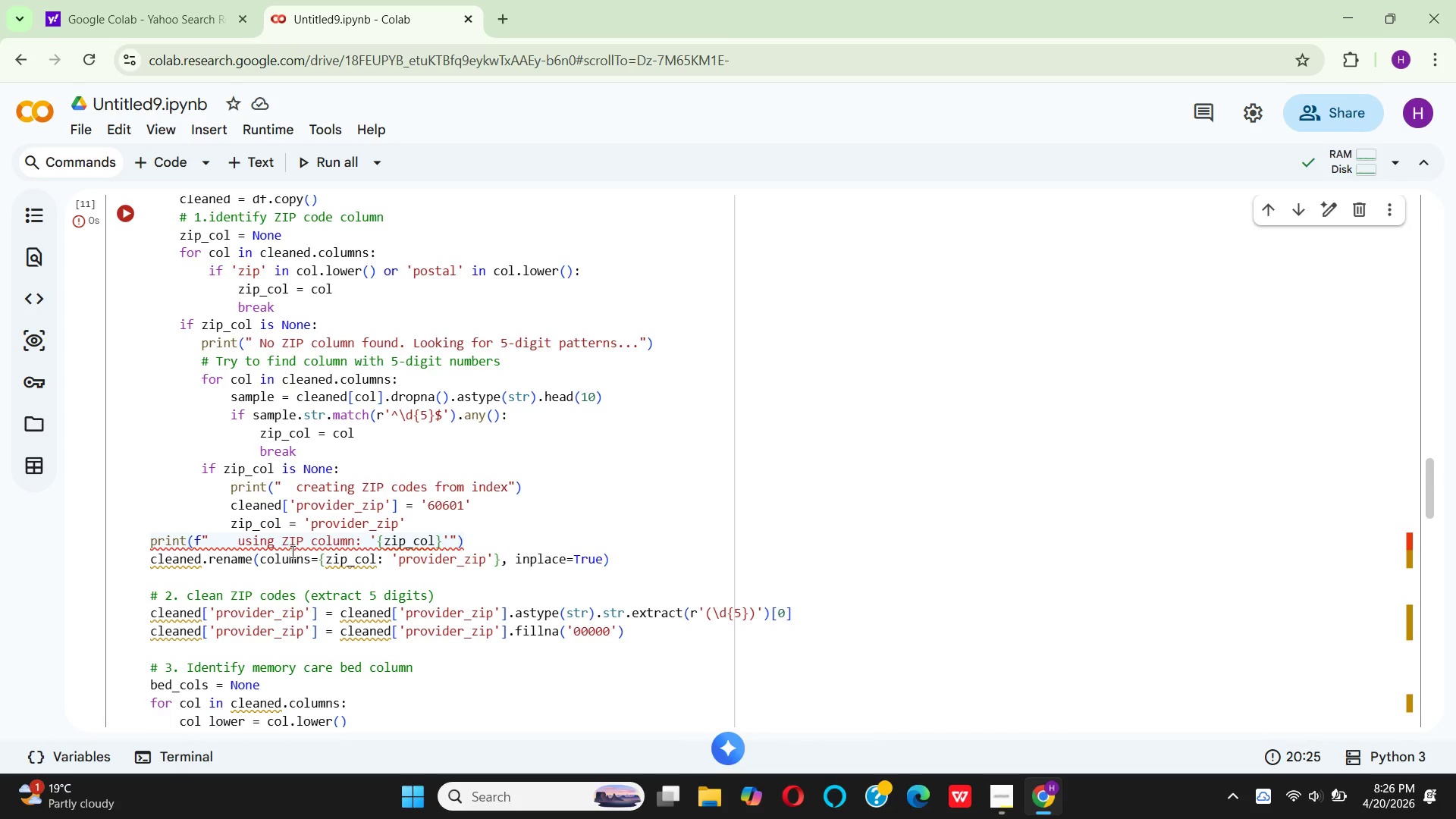 
left_click([118, 219])
 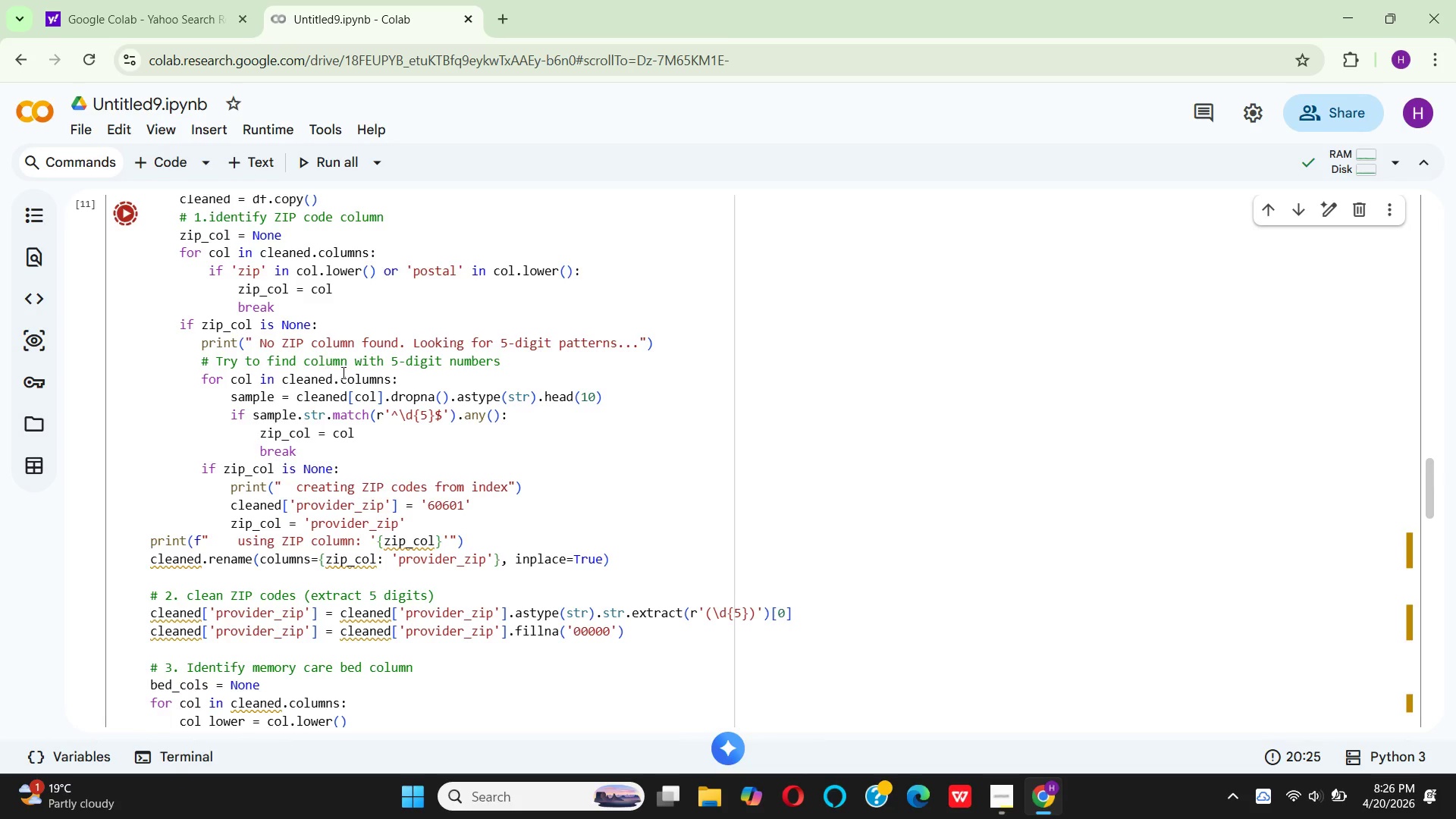 
scroll: coordinate [366, 406], scroll_direction: down, amount: 20.0
 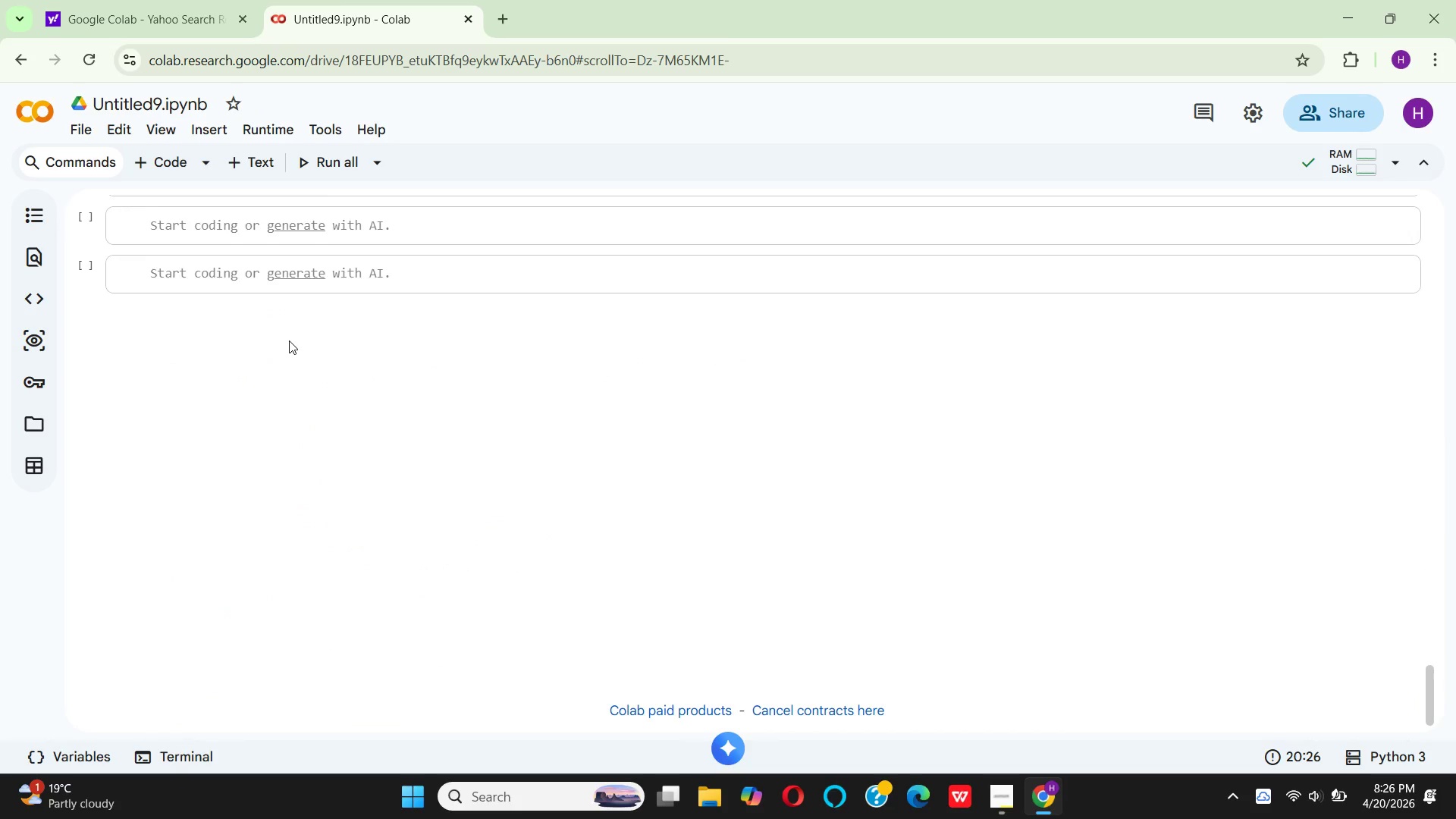 
scroll: coordinate [289, 340], scroll_direction: up, amount: 1.0
 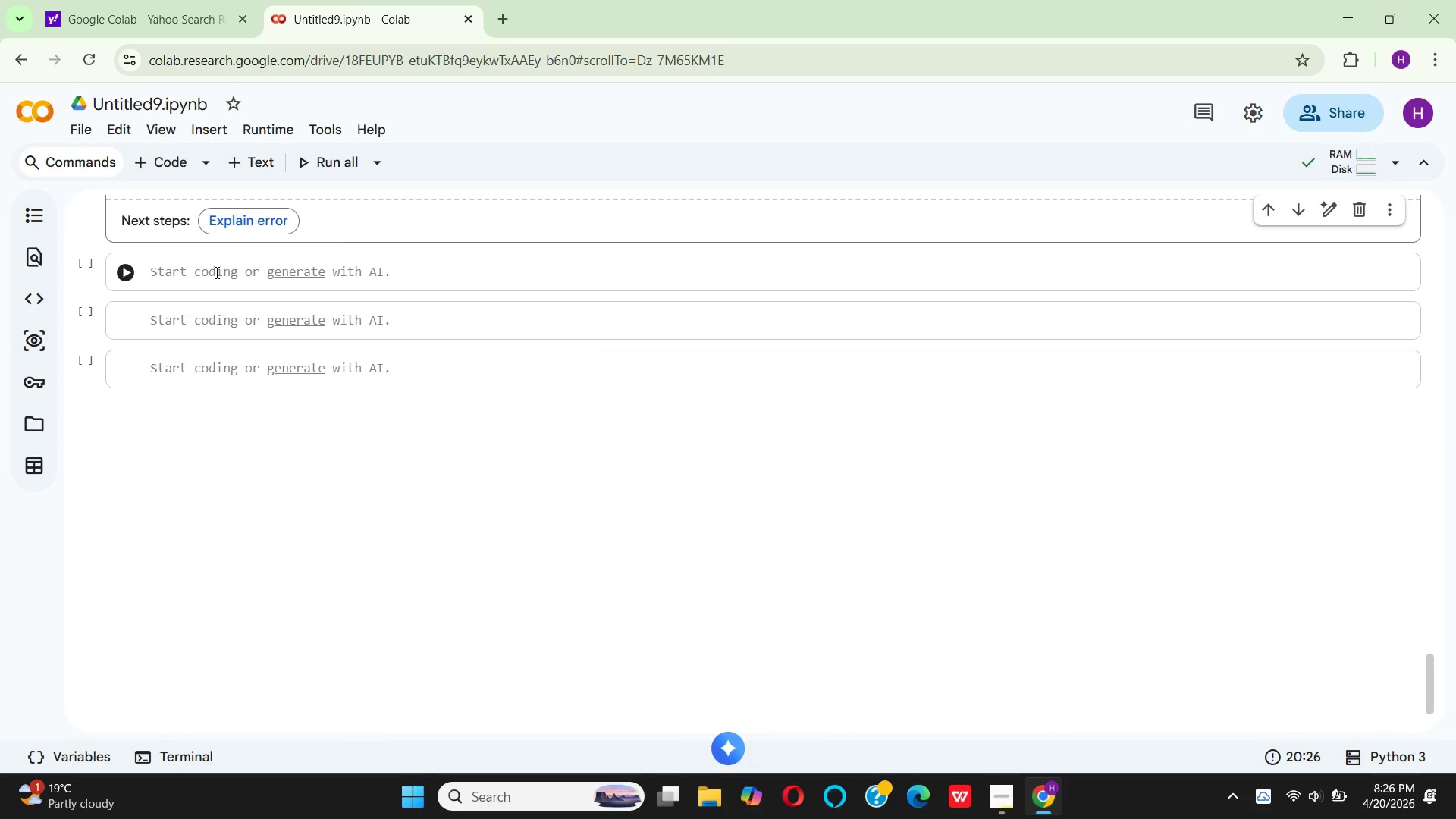 
scroll: coordinate [250, 287], scroll_direction: down, amount: 1.0
 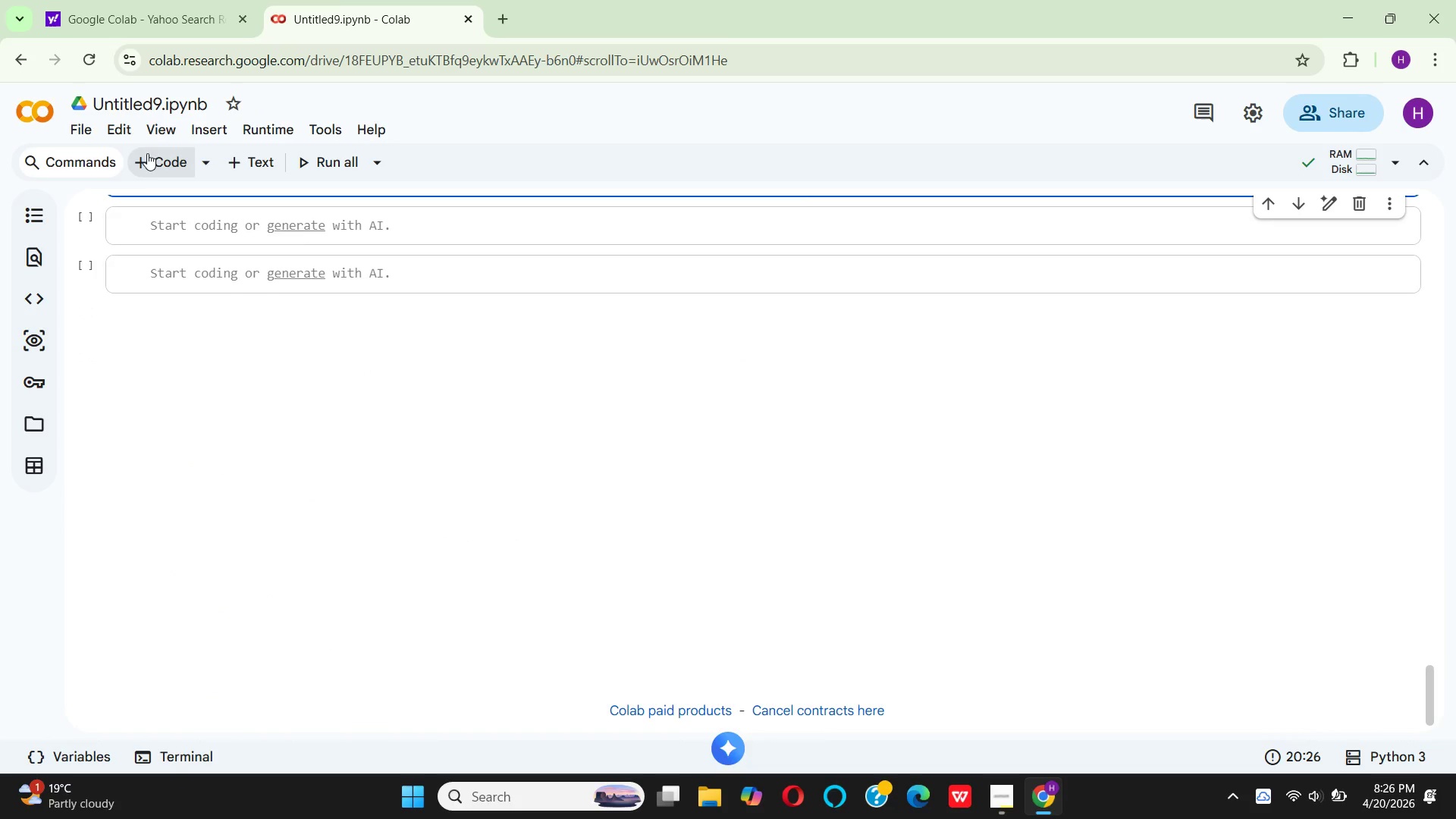 
left_click([215, 272])
 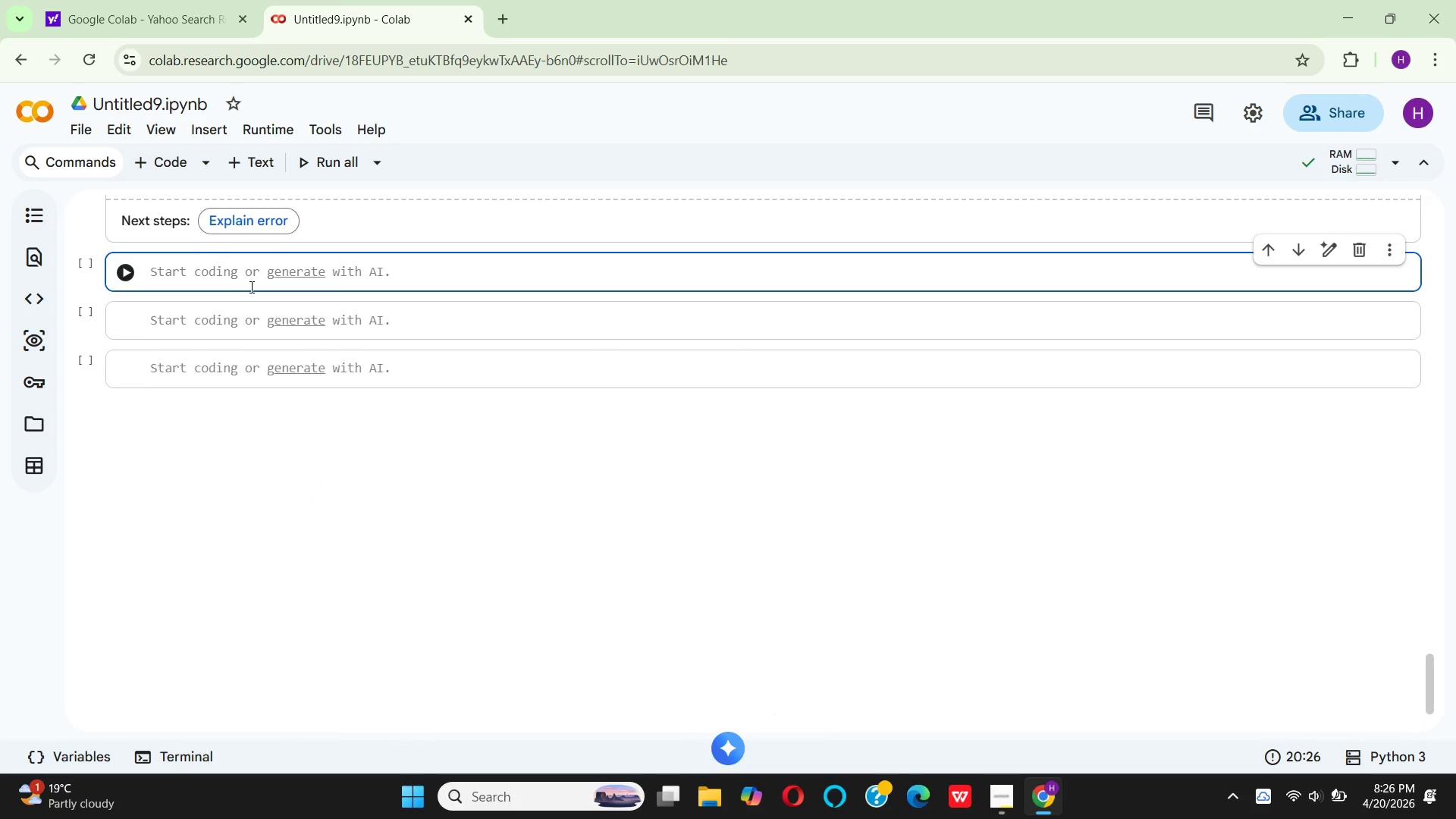 
double_click([149, 159])
 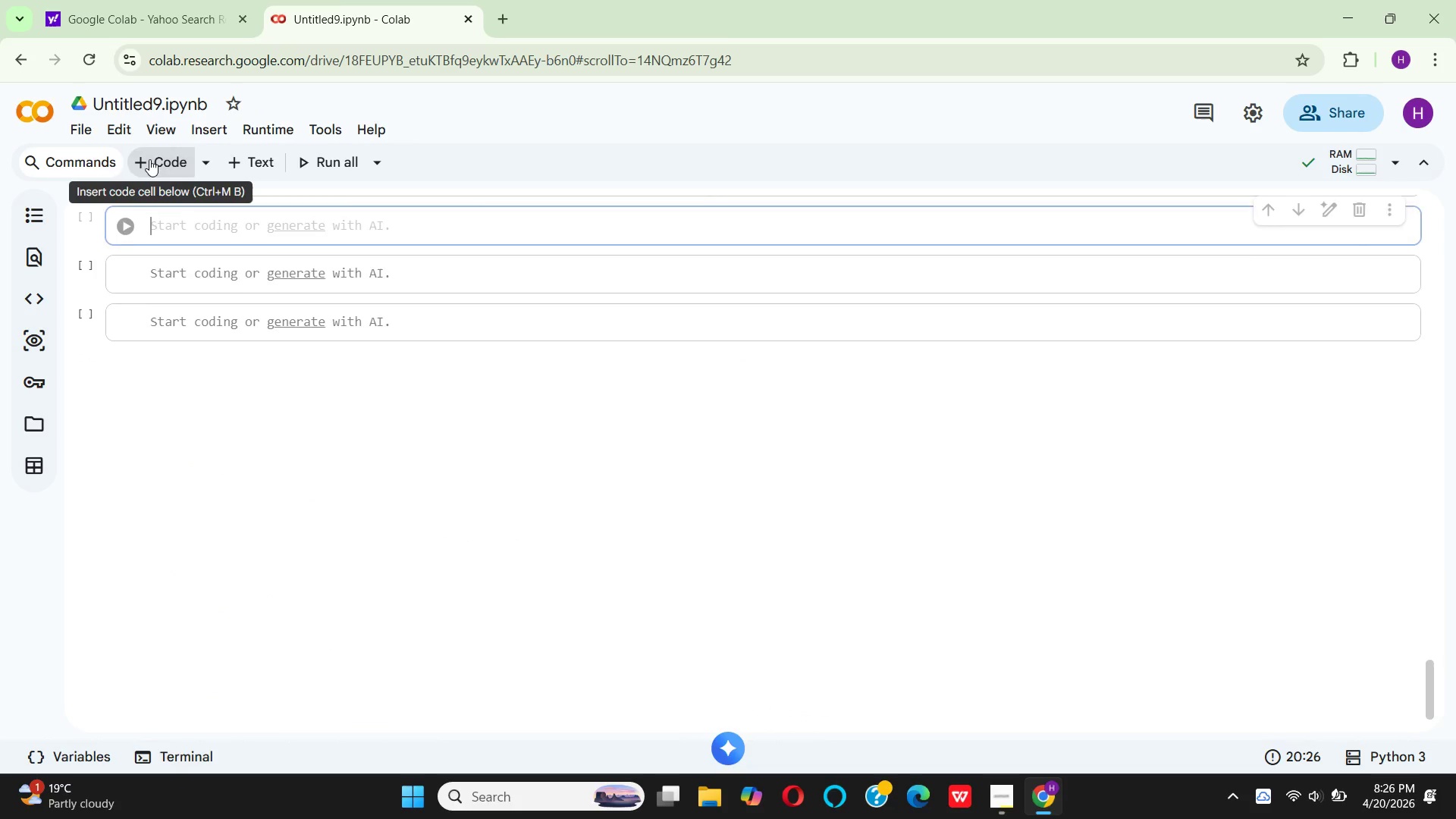 
scroll: coordinate [285, 450], scroll_direction: up, amount: 1.0
 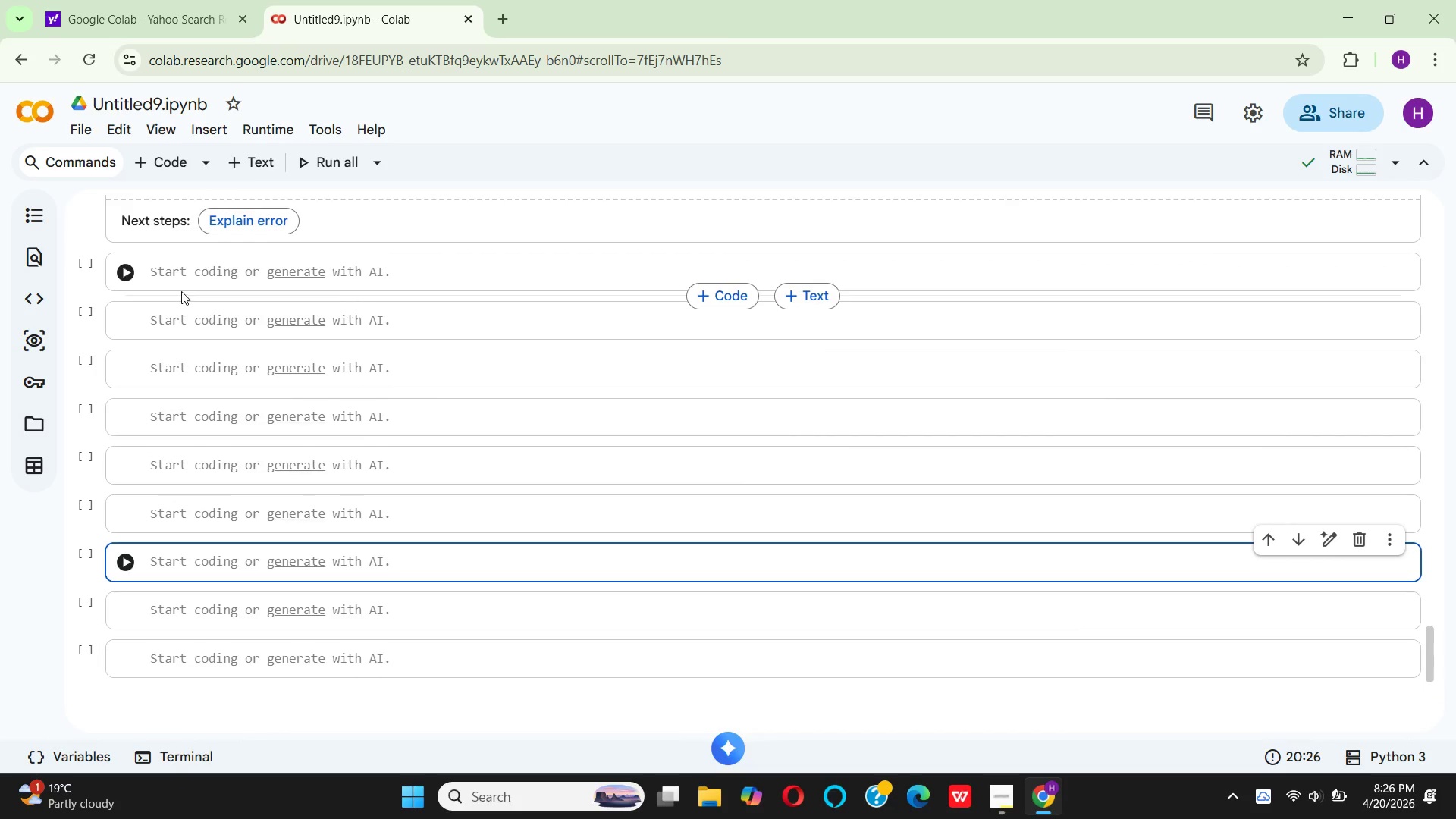 
triple_click([149, 159])
 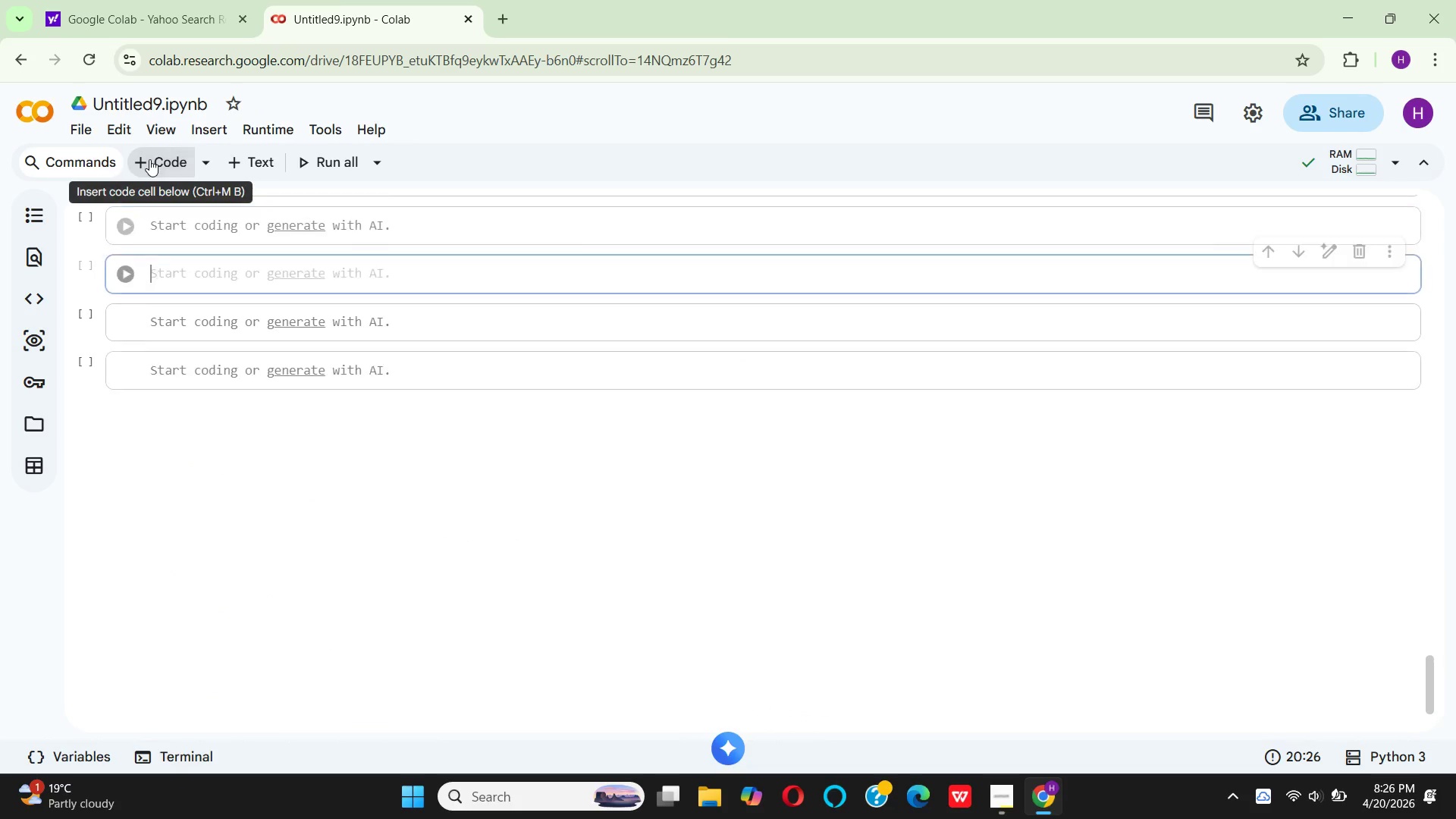 
triple_click([149, 159])
 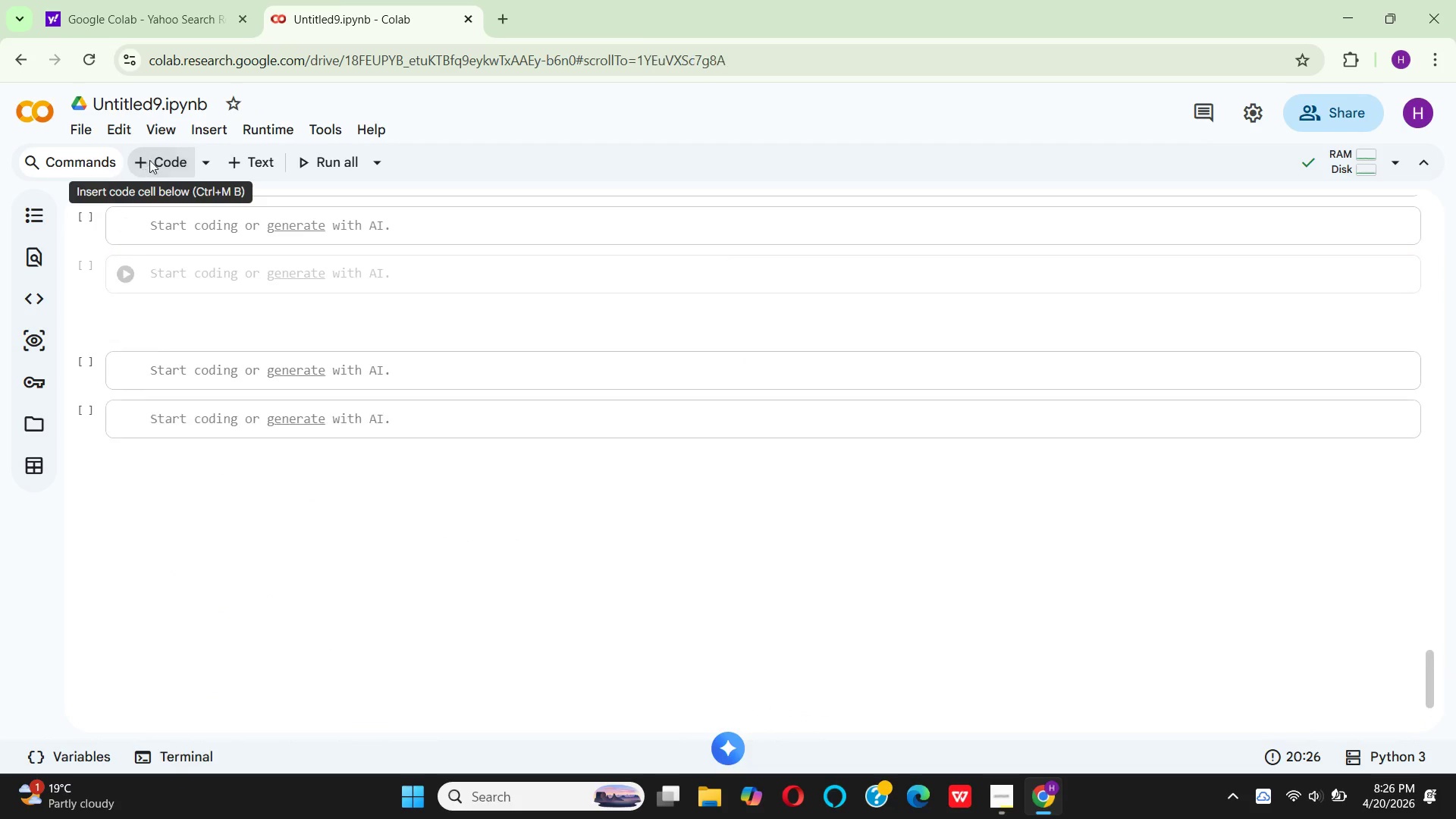 
triple_click([149, 160])
 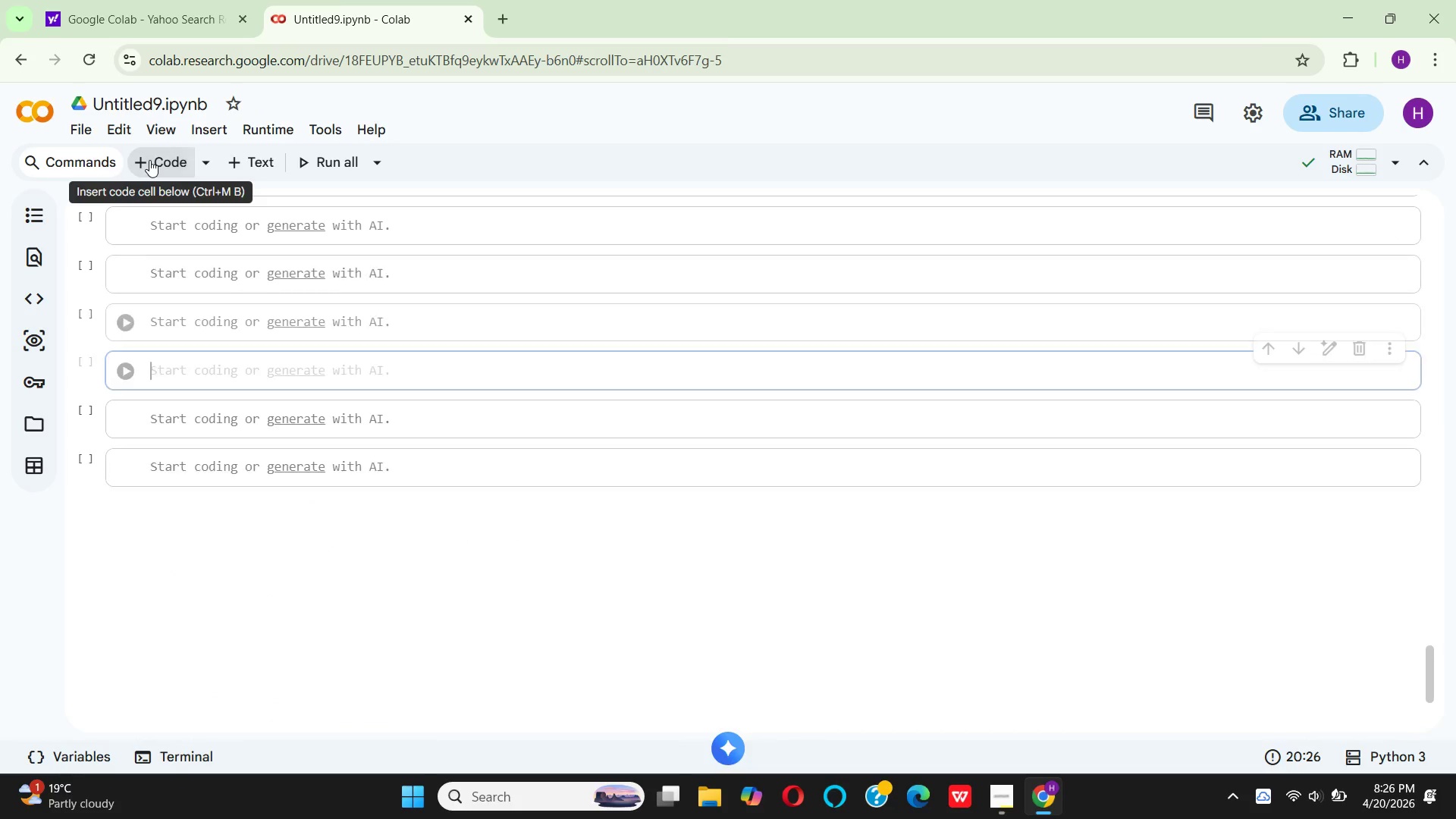 
triple_click([149, 160])
 